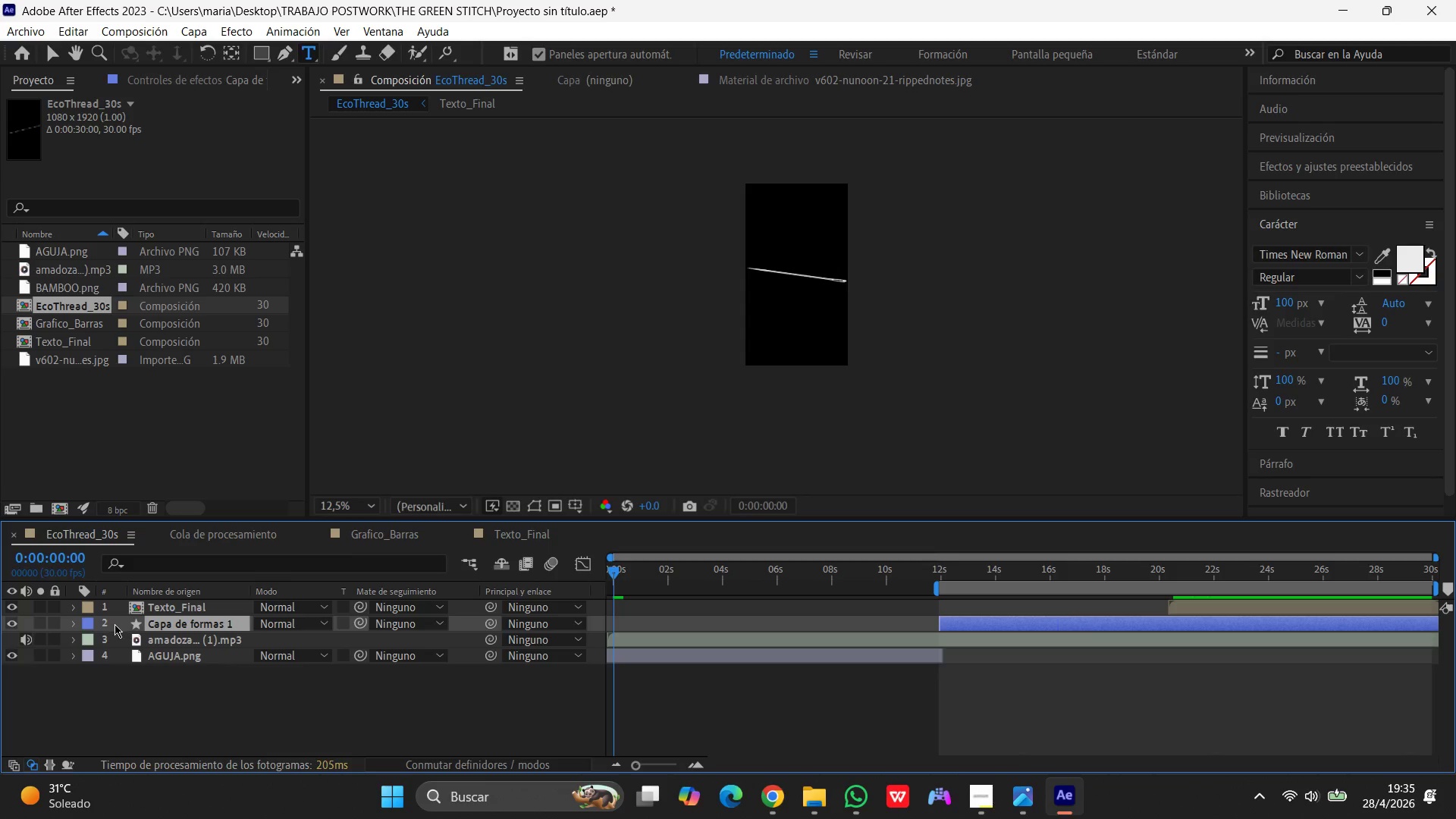 
left_click([115, 624])
 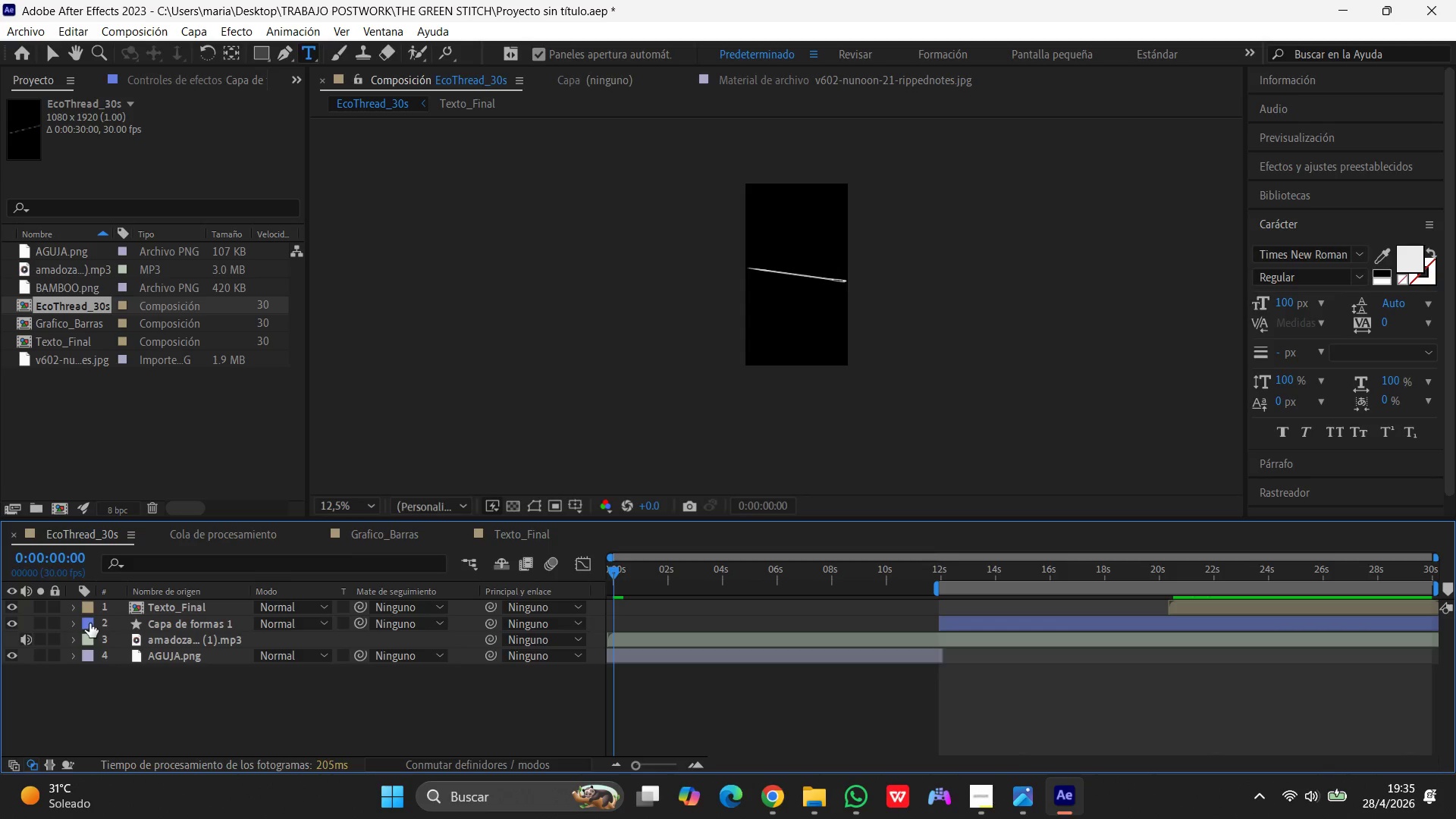 
left_click([89, 623])
 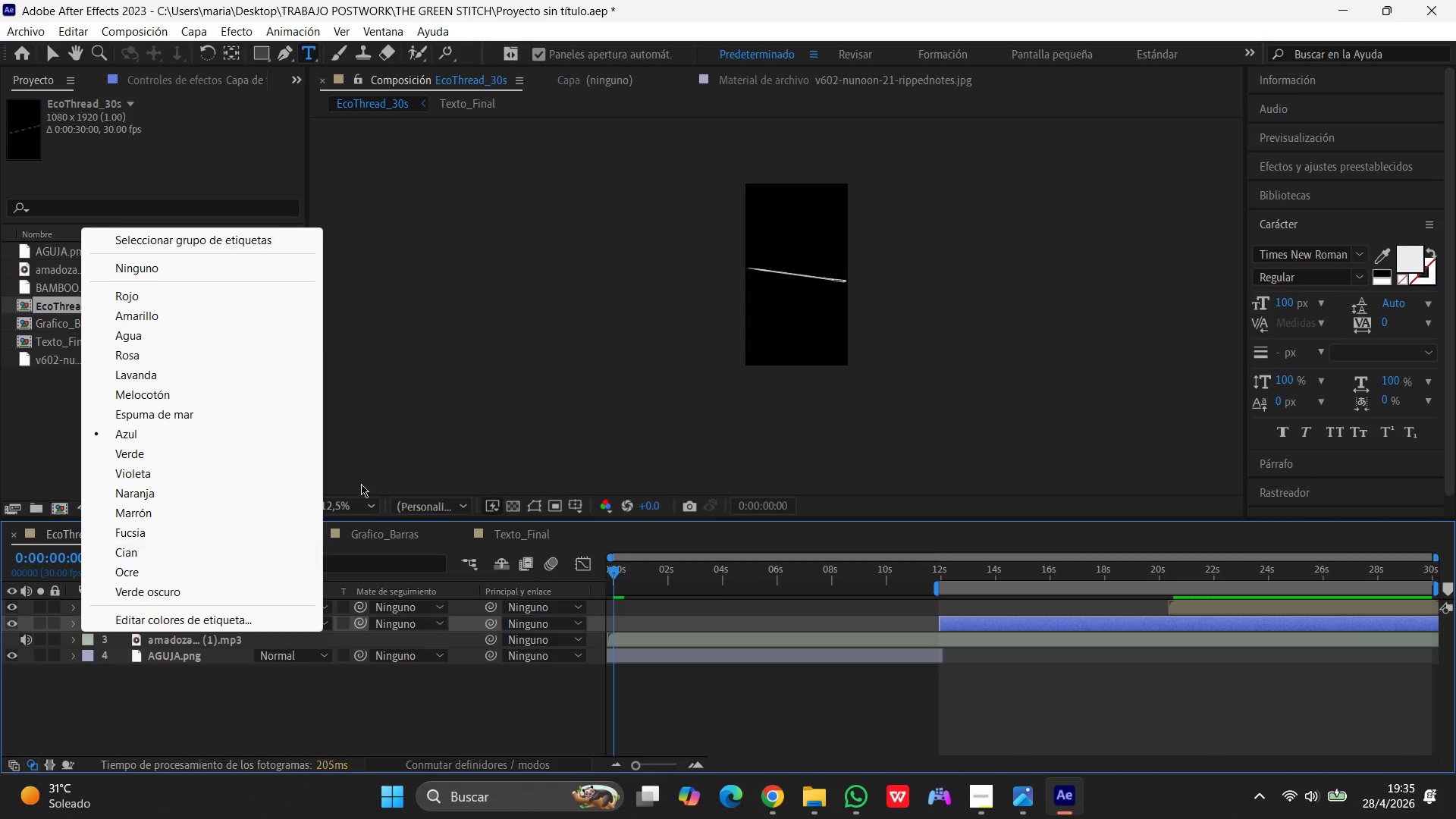 
left_click([430, 435])
 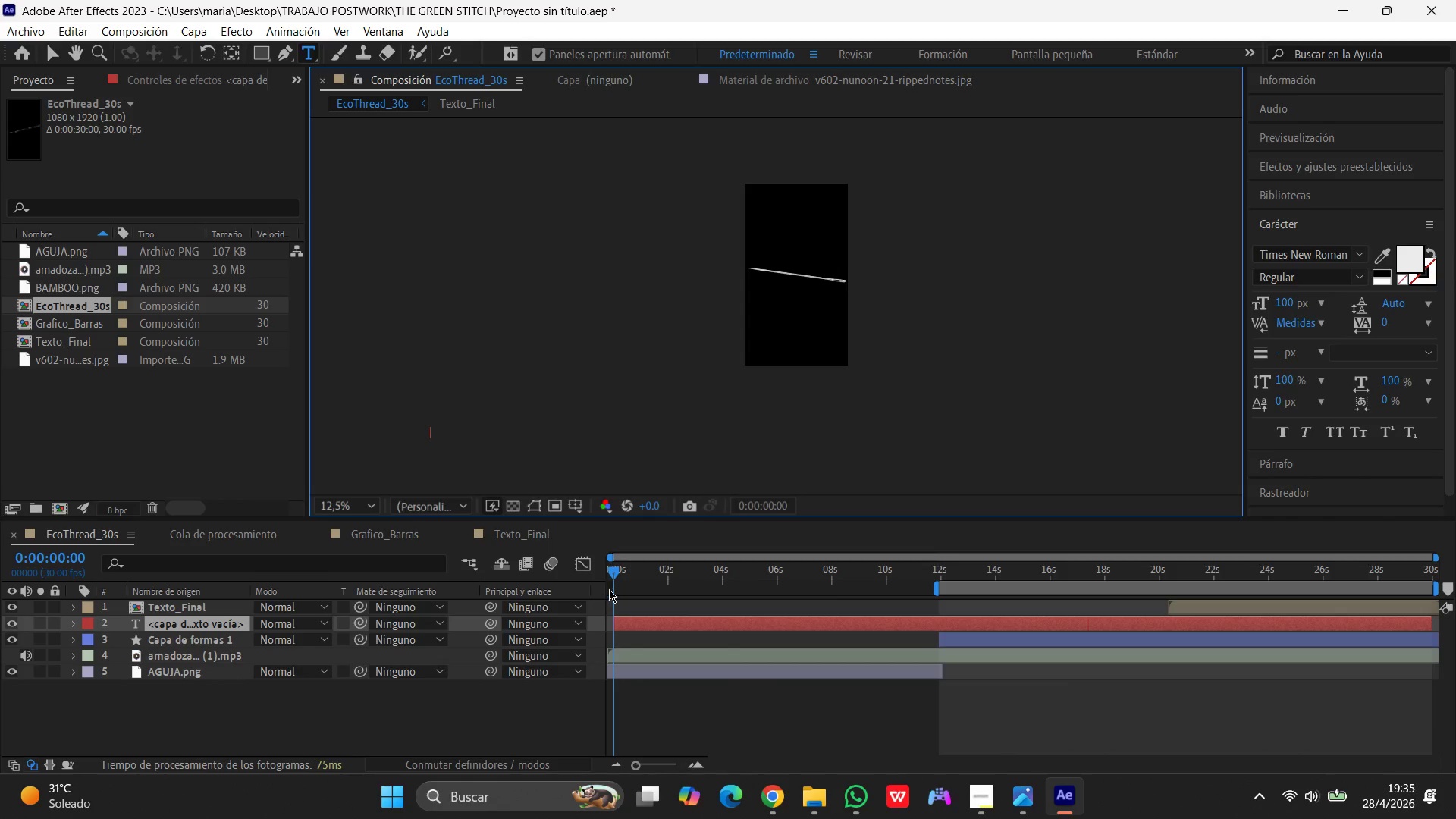 
left_click_drag(start_coordinate=[612, 587], to_coordinate=[1178, 611])
 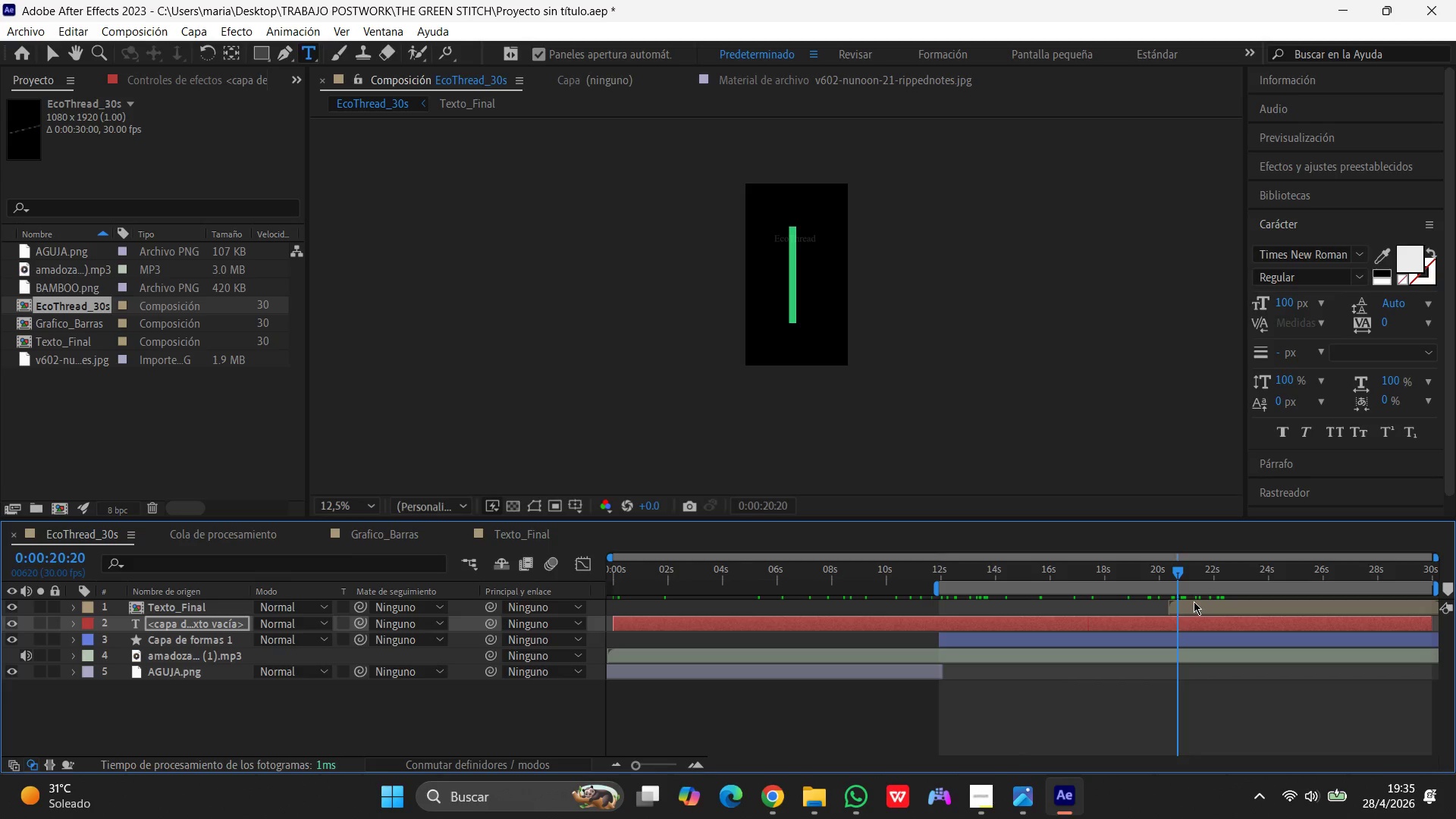 
left_click([1194, 601])
 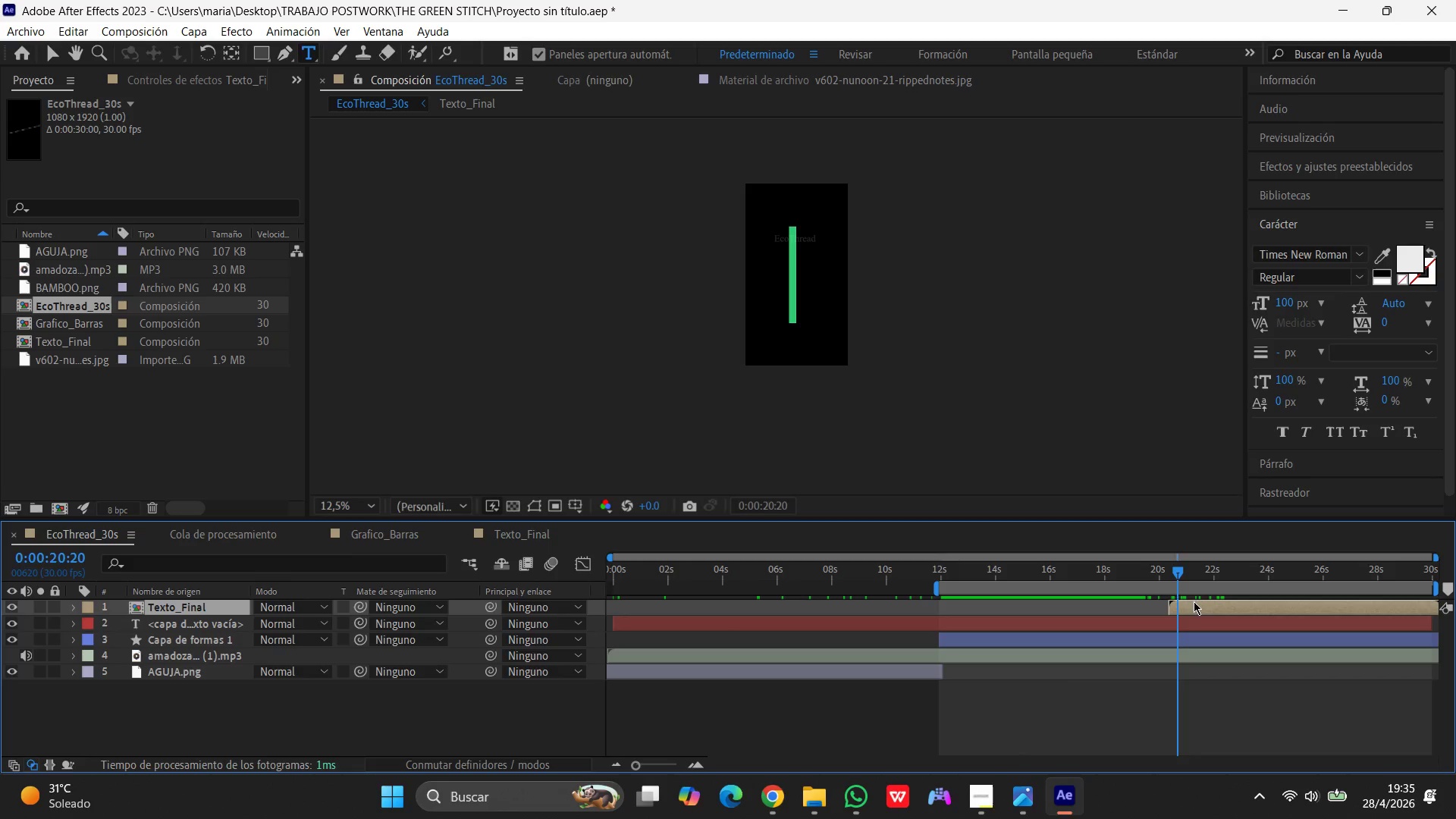 
left_click_drag(start_coordinate=[1199, 602], to_coordinate=[1213, 608])
 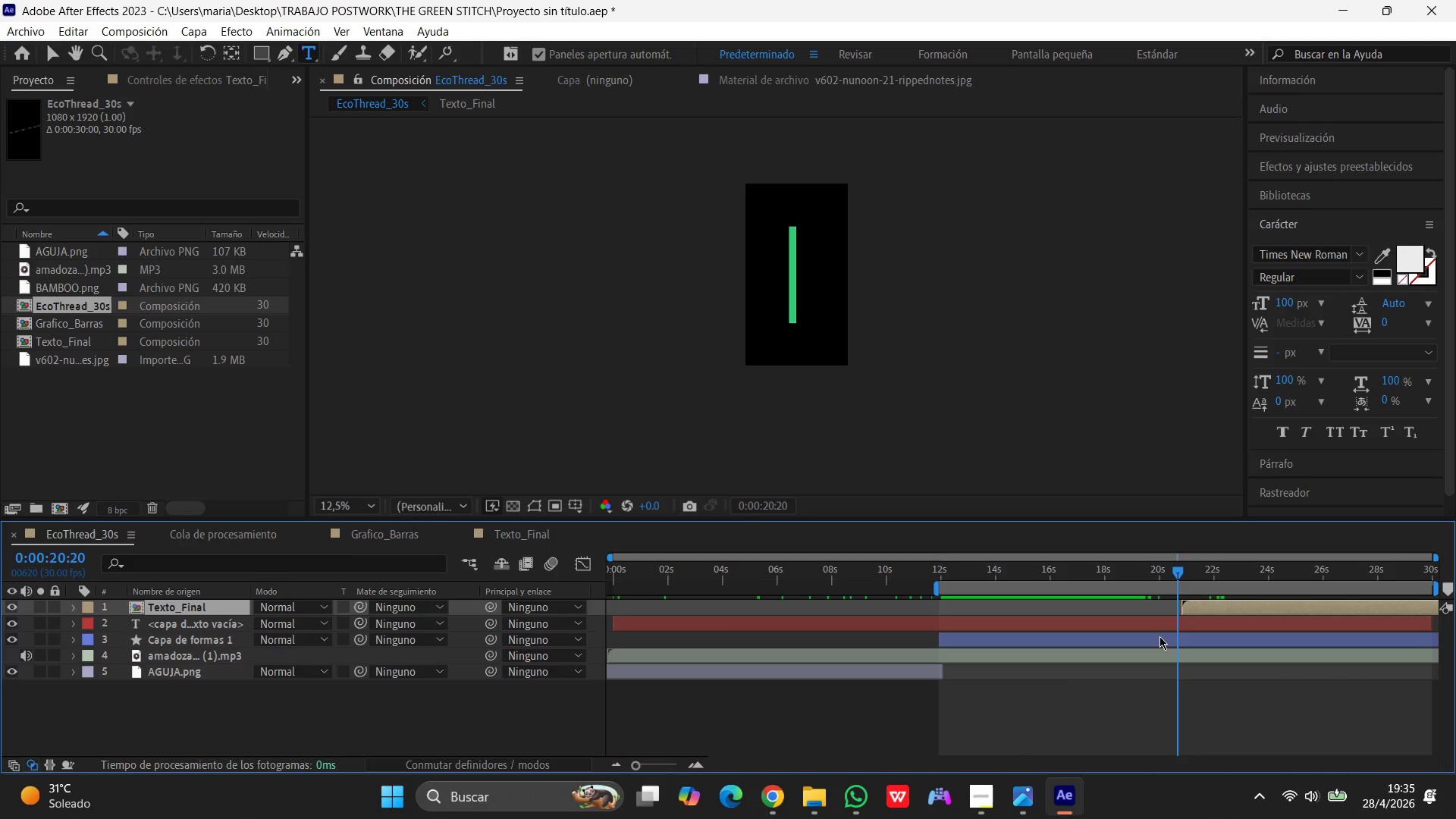 
left_click([1156, 640])
 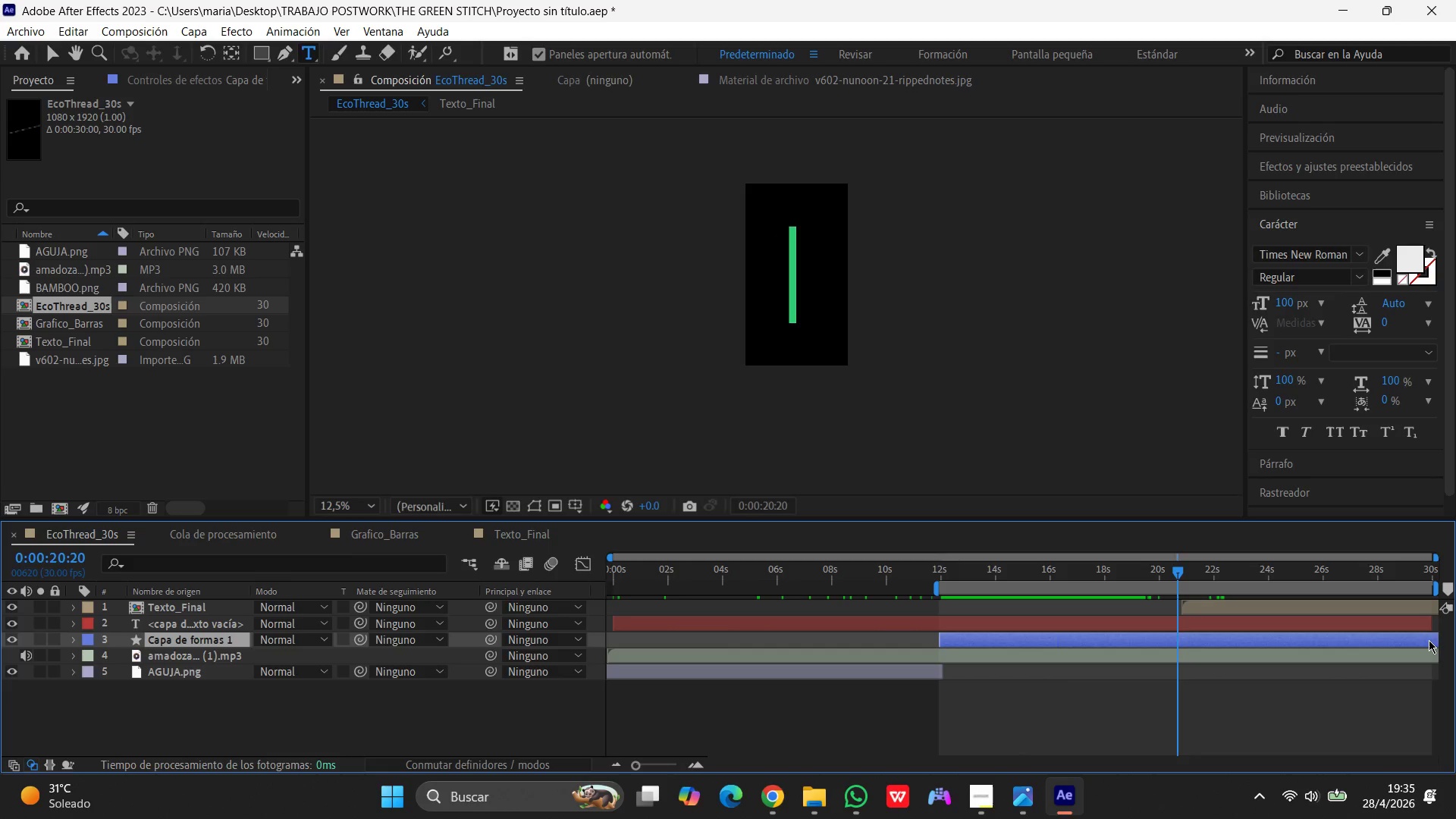 
left_click([1440, 639])
 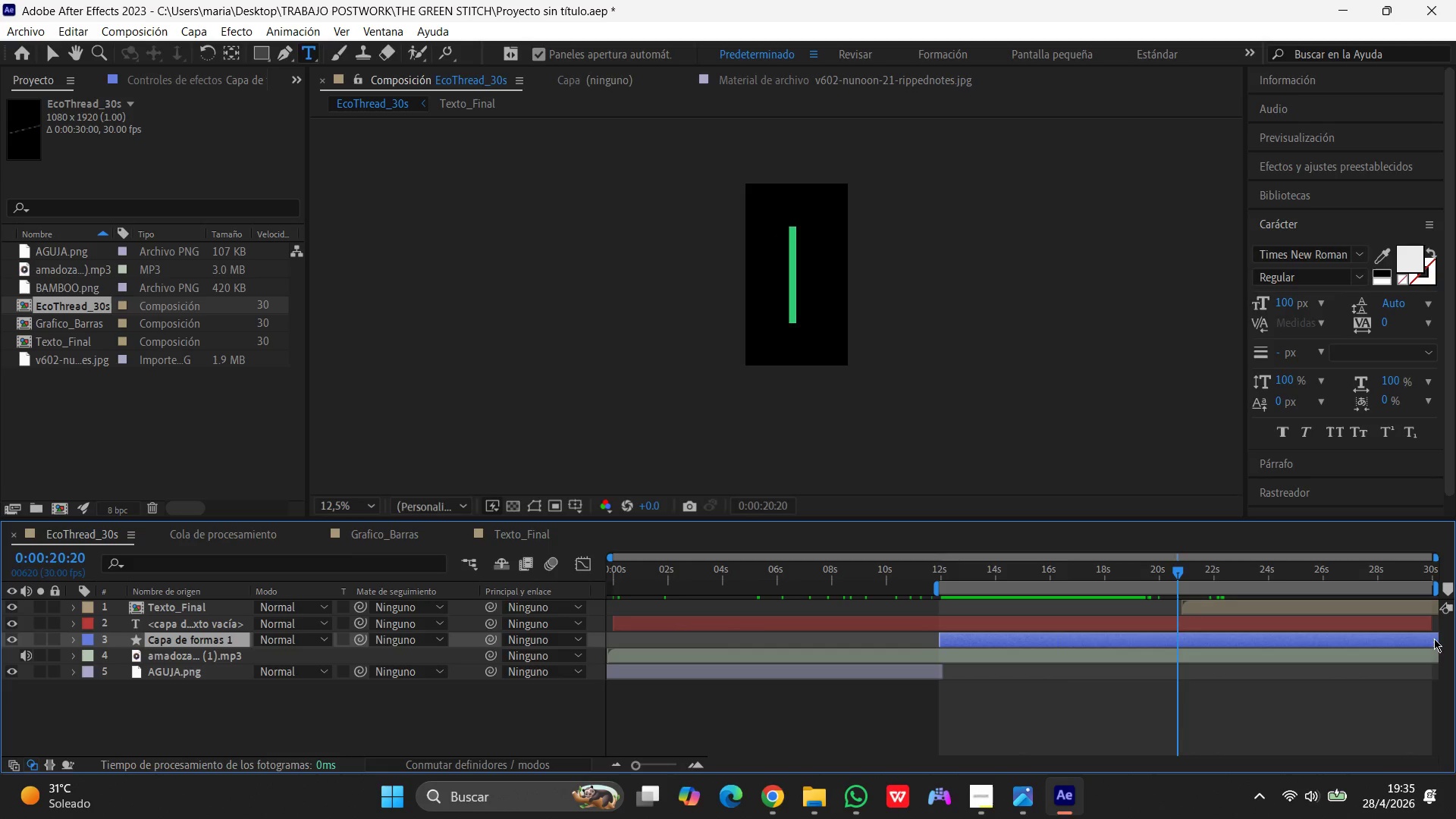 
left_click_drag(start_coordinate=[1434, 639], to_coordinate=[1403, 646])
 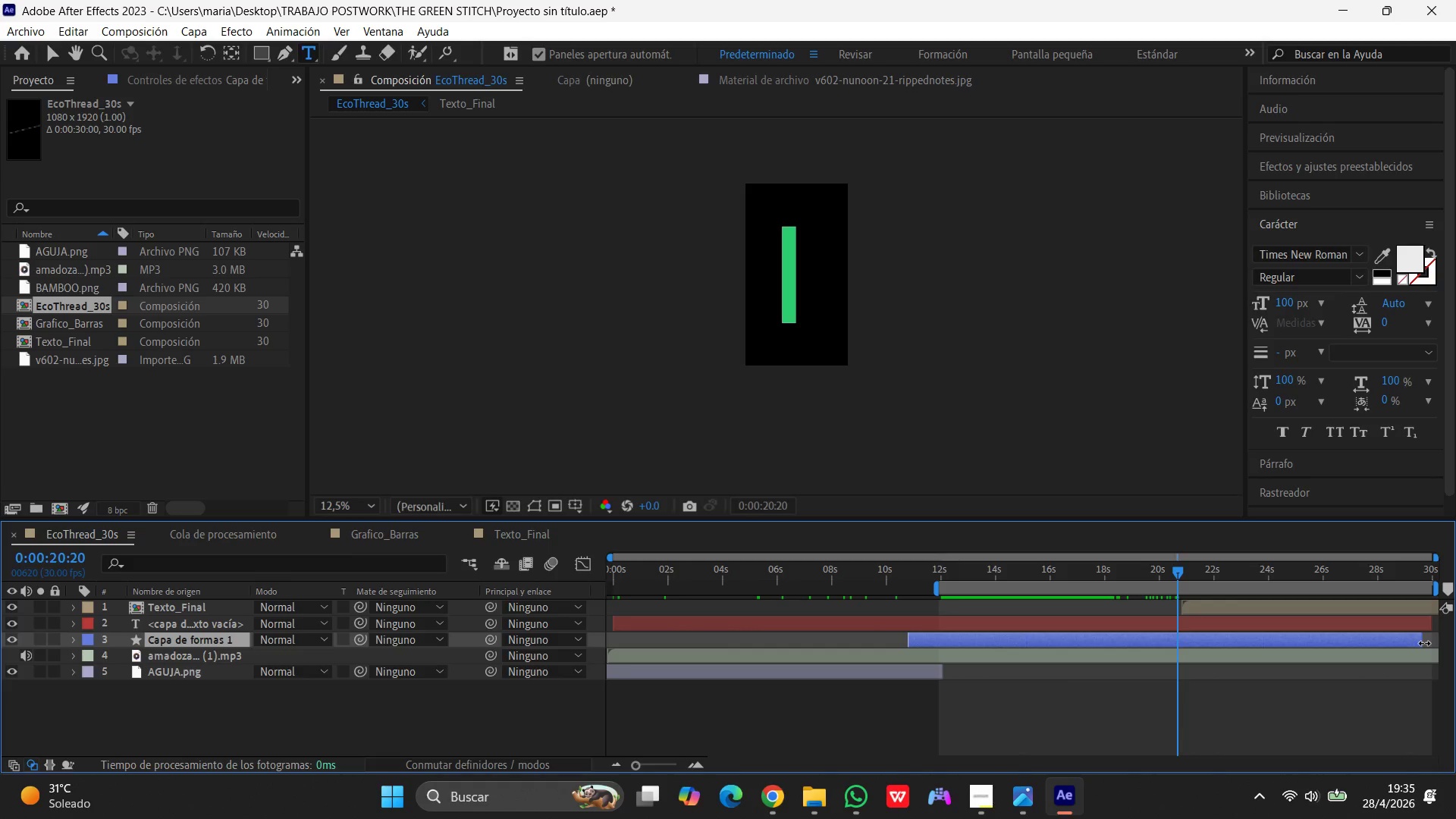 
left_click_drag(start_coordinate=[1424, 643], to_coordinate=[1189, 664])
 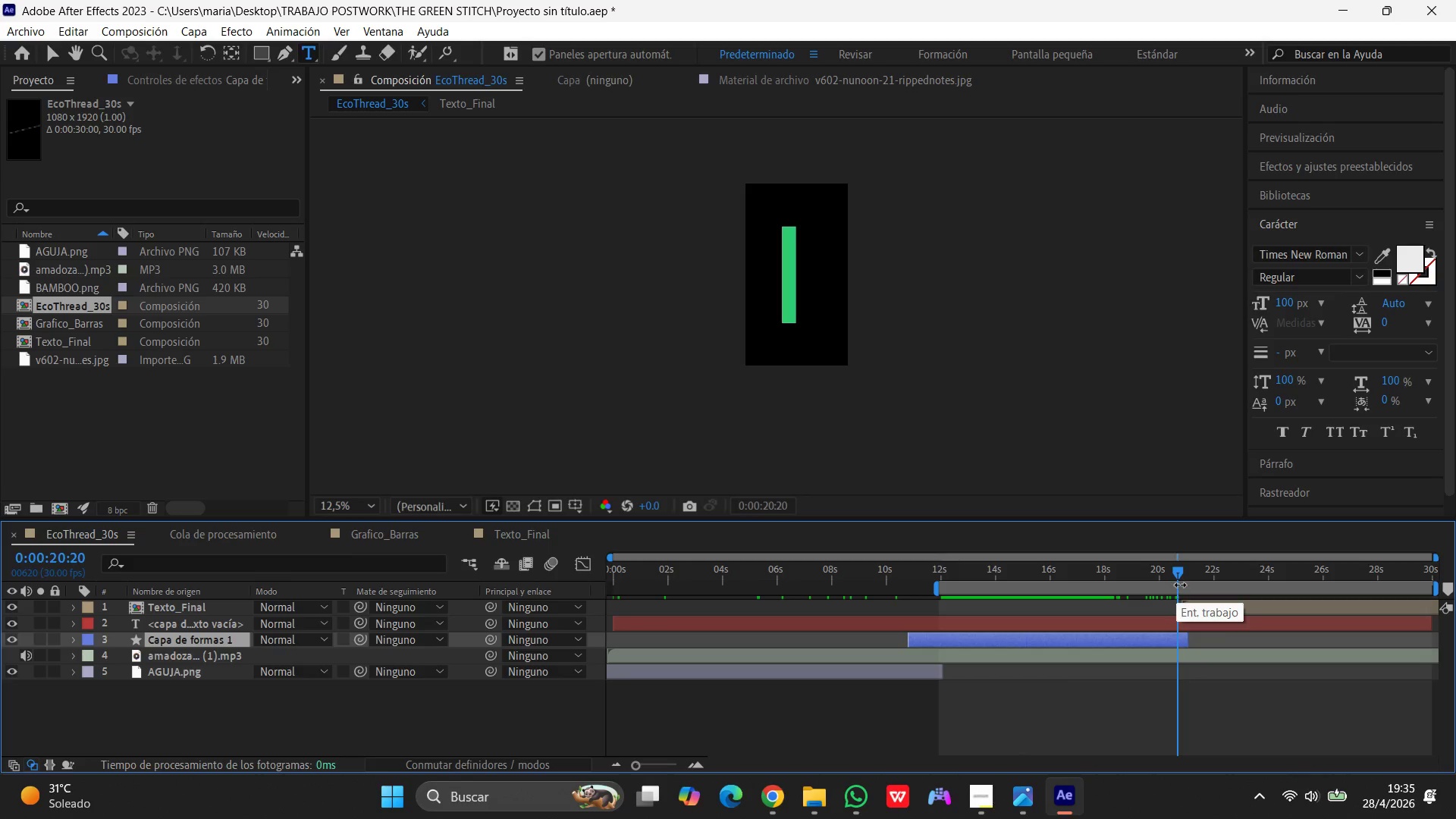 
left_click_drag(start_coordinate=[1175, 571], to_coordinate=[974, 616])
 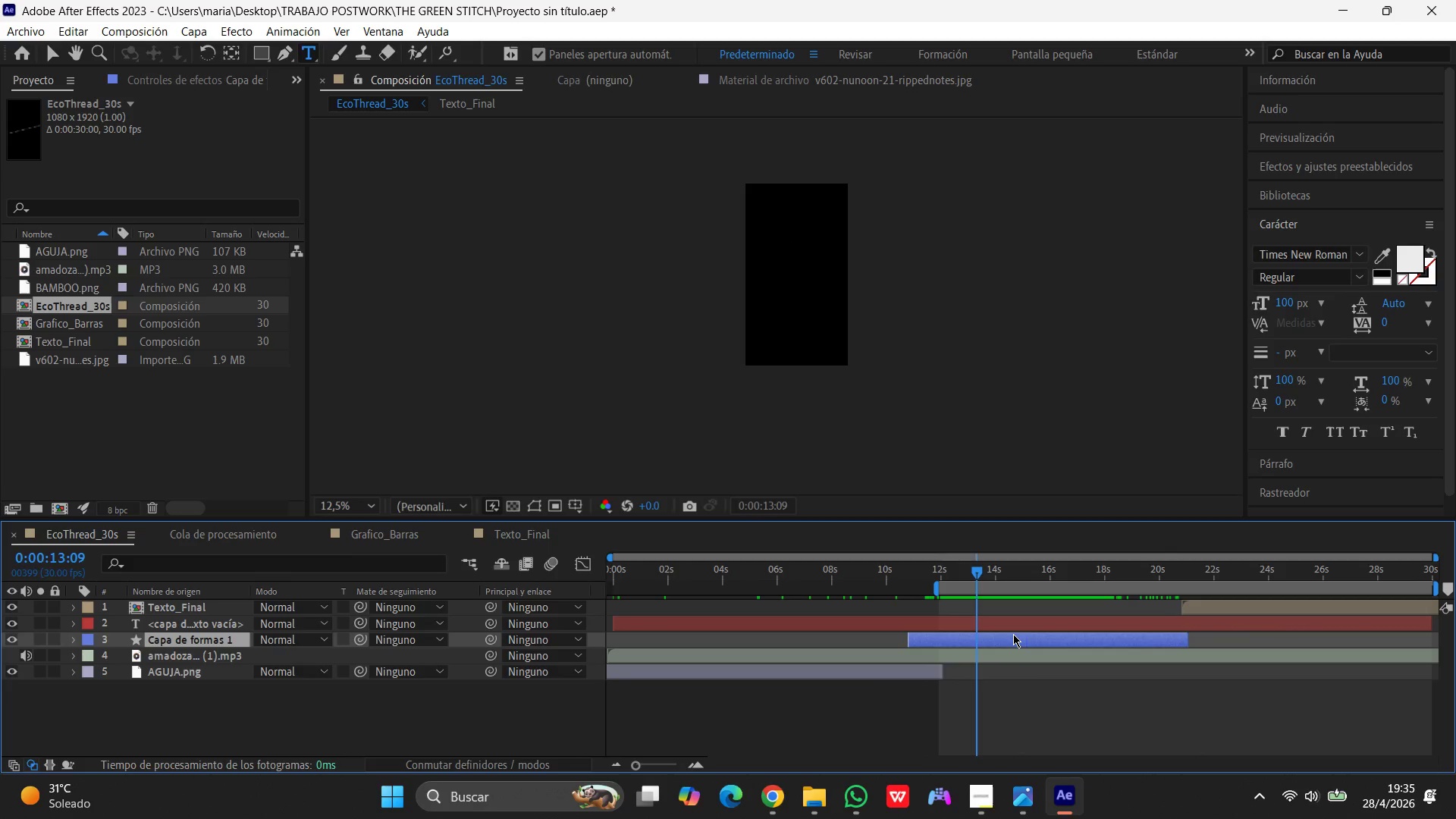 
left_click([1013, 634])
 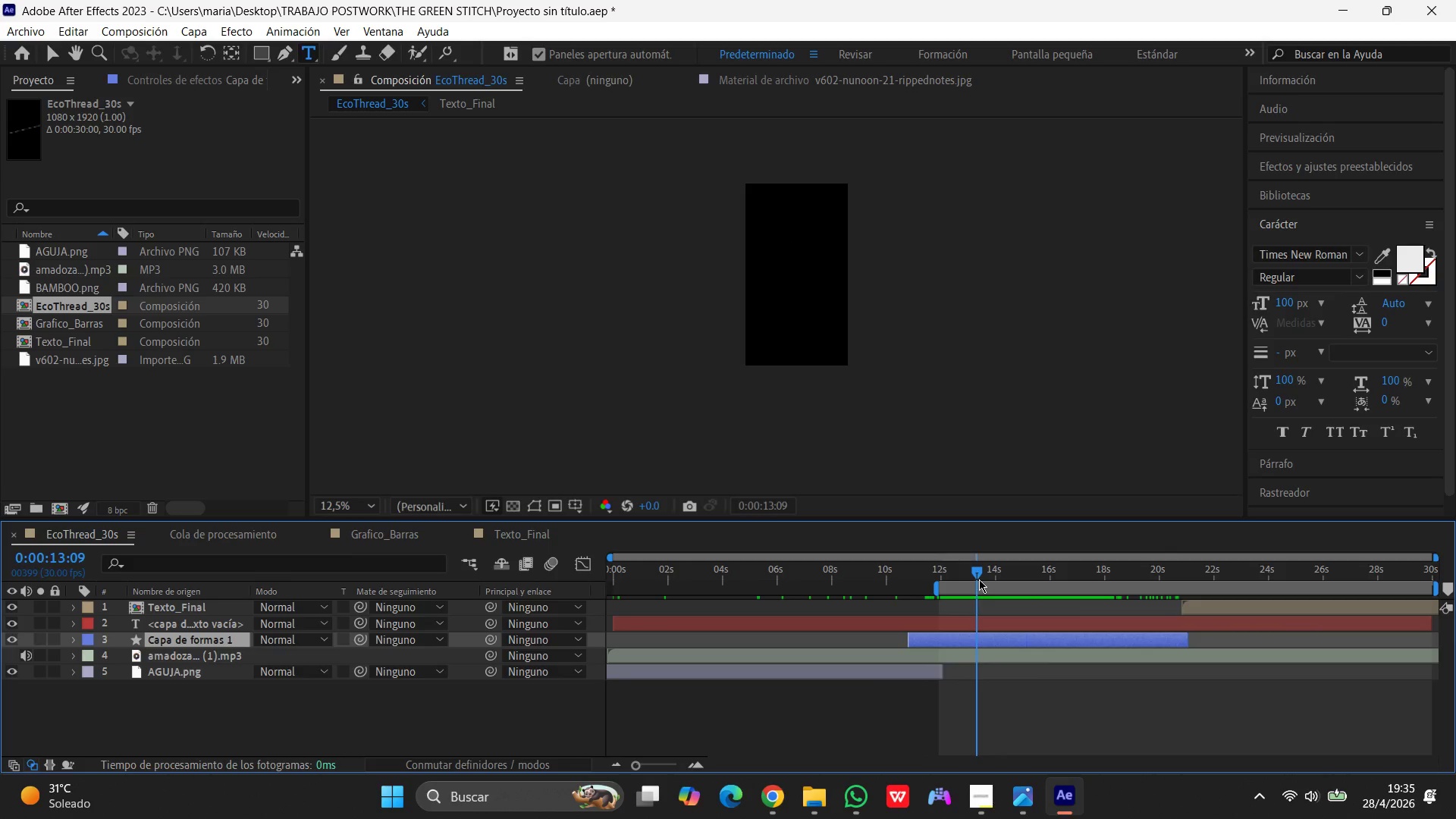 
left_click_drag(start_coordinate=[979, 579], to_coordinate=[876, 595])
 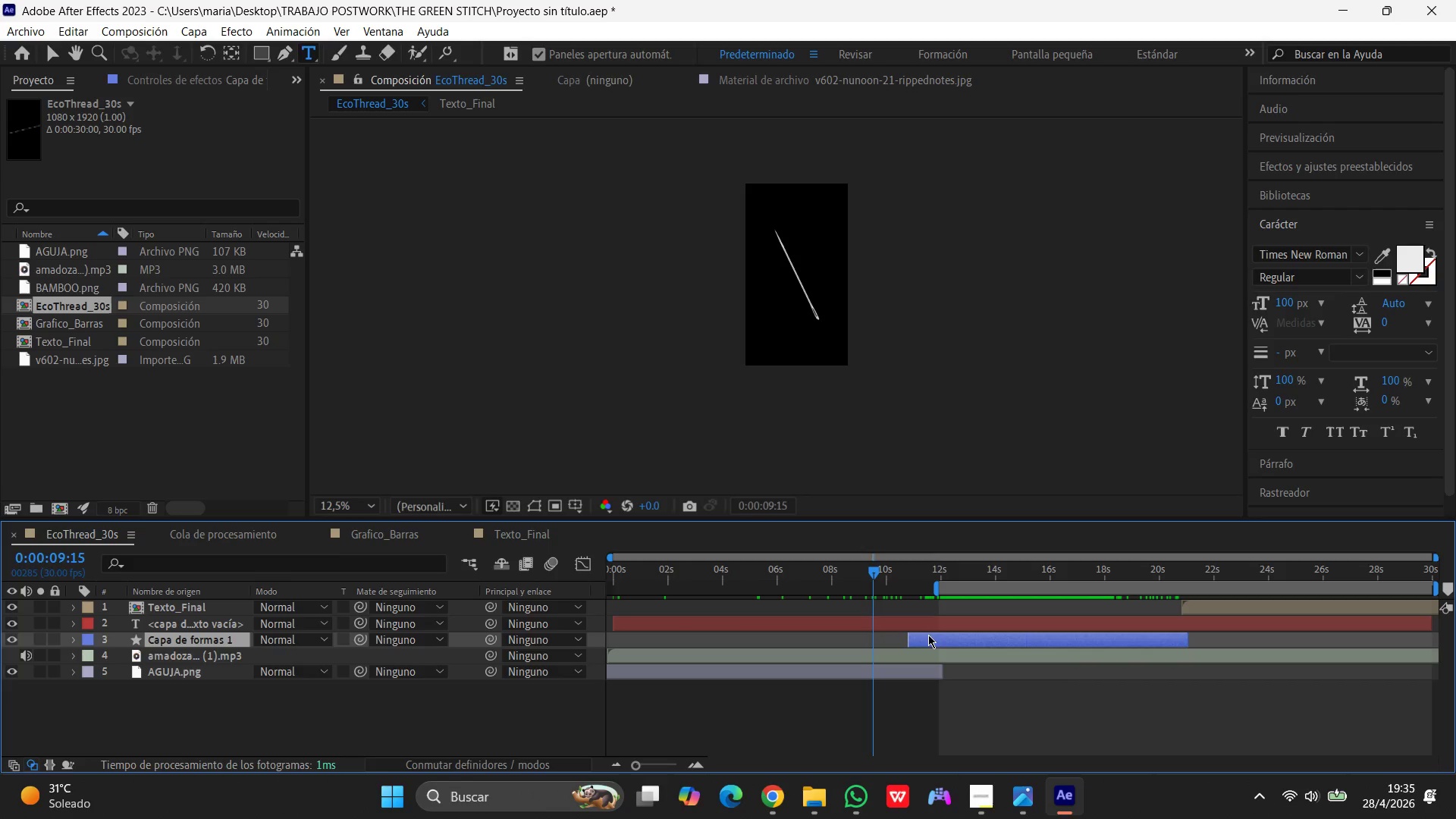 
left_click([928, 637])
 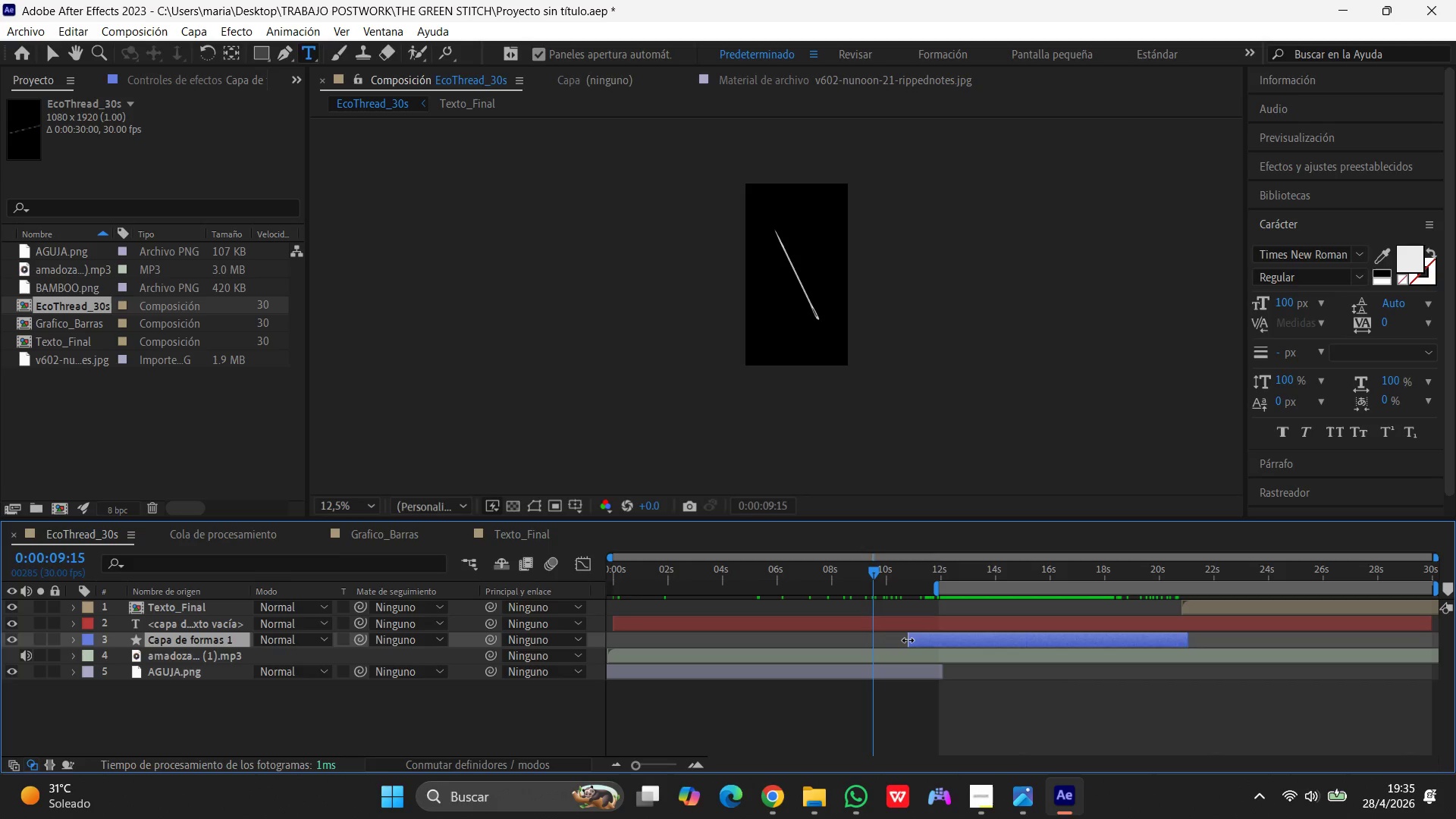 
left_click_drag(start_coordinate=[908, 640], to_coordinate=[787, 649])
 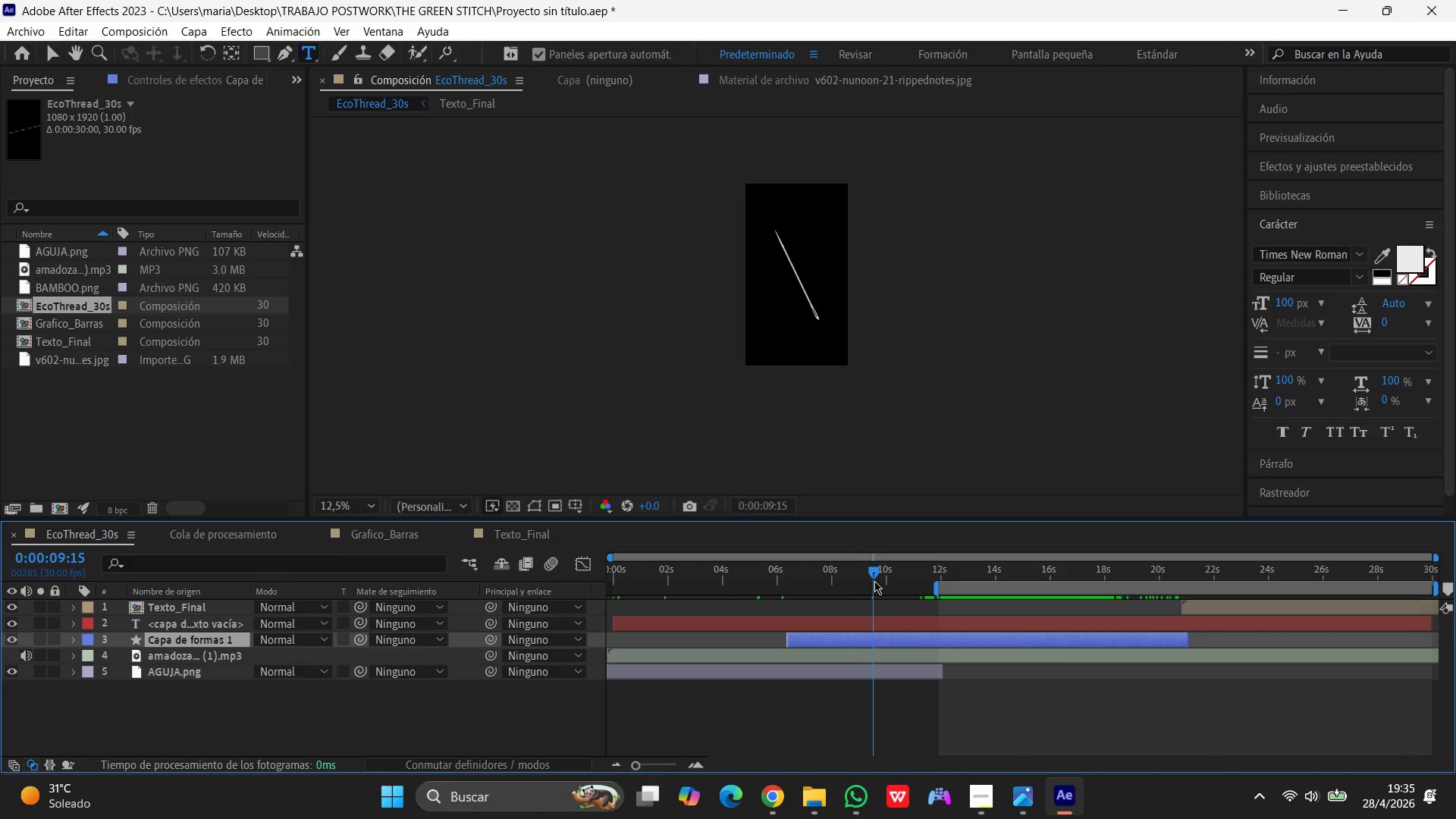 
left_click_drag(start_coordinate=[874, 579], to_coordinate=[1155, 558])
 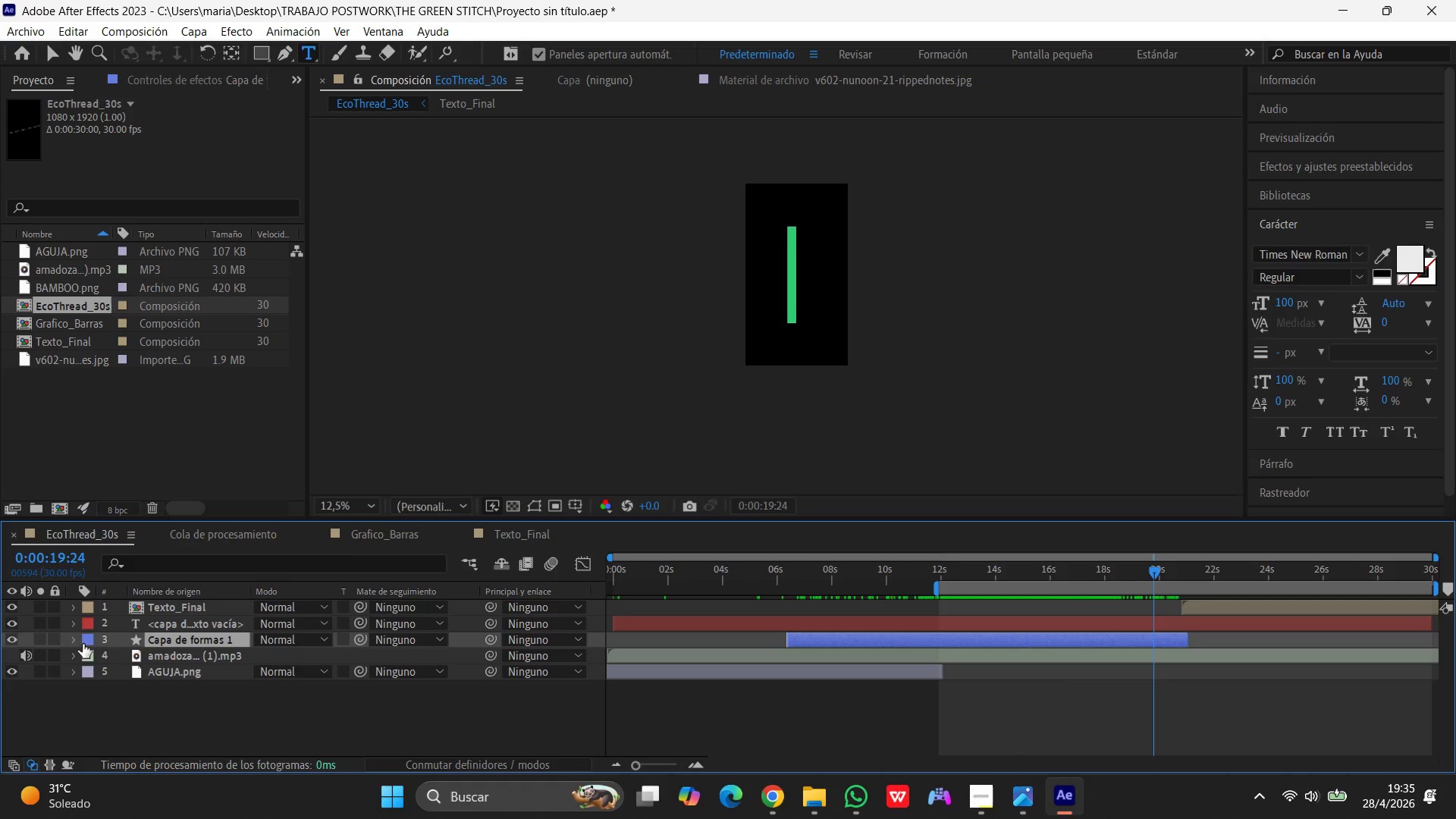 
left_click([73, 642])
 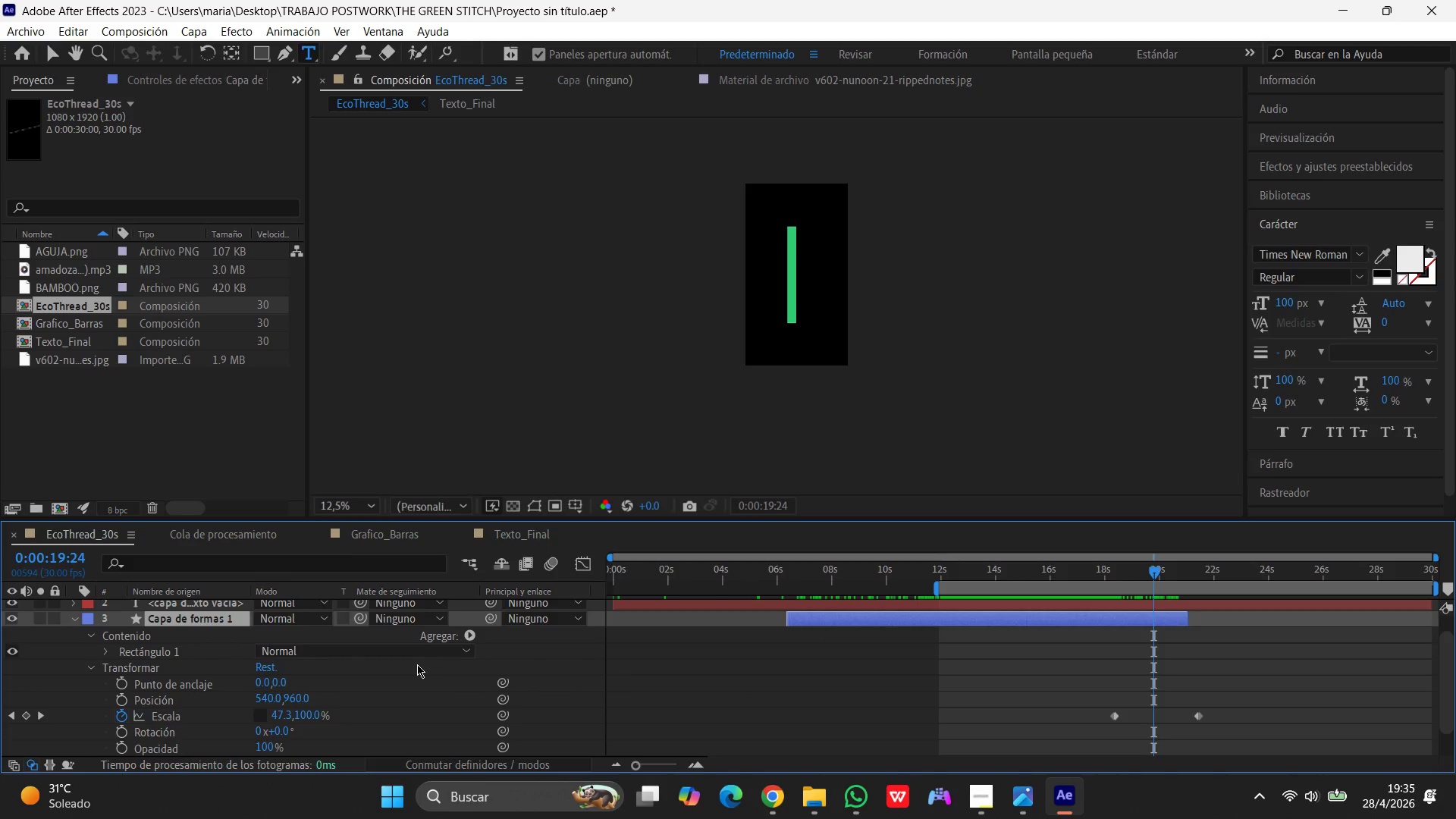 
scroll: coordinate [397, 668], scroll_direction: down, amount: 2.0
 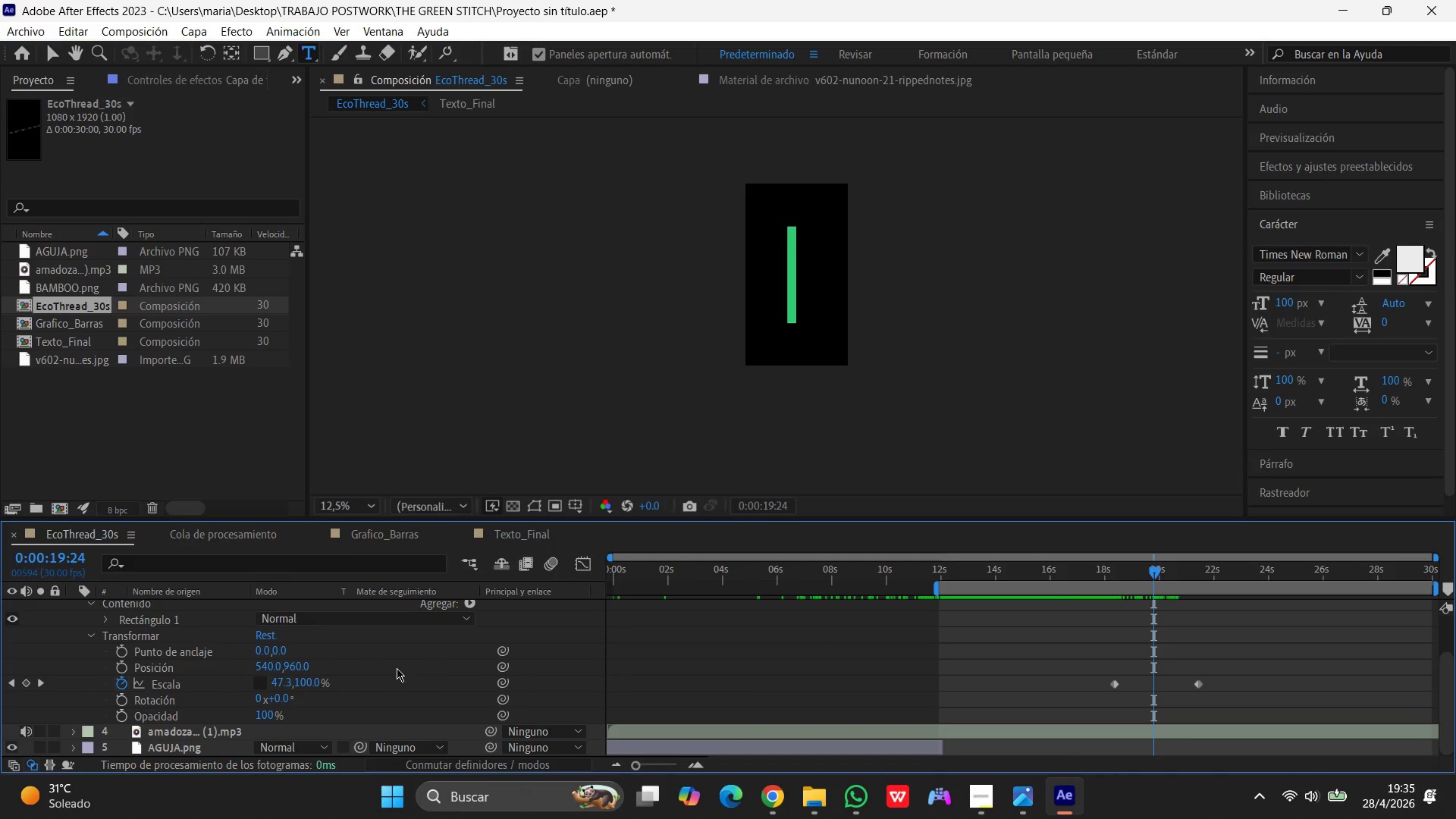 
scroll: coordinate [397, 668], scroll_direction: up, amount: 2.0
 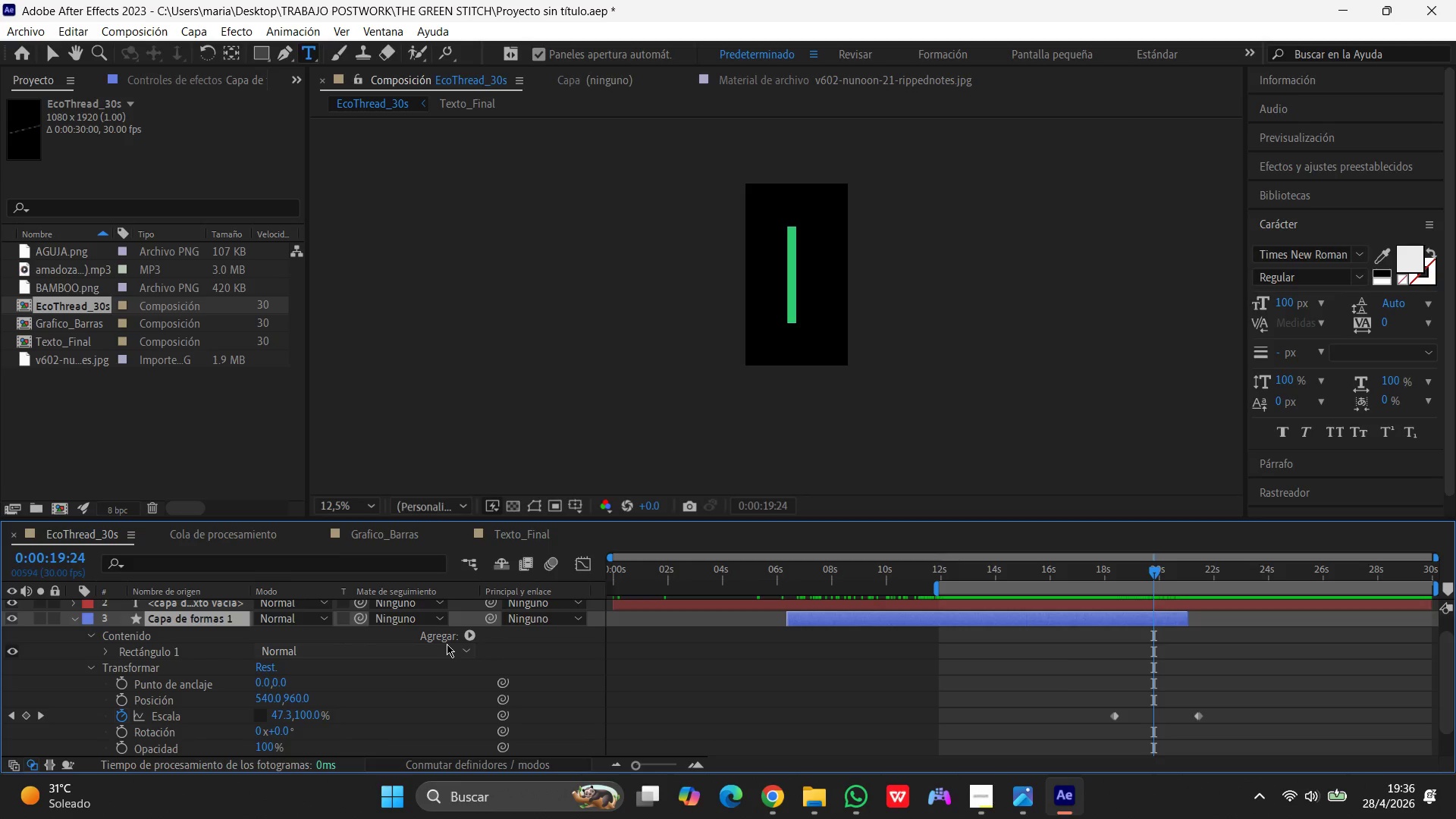 
wait(54.89)
 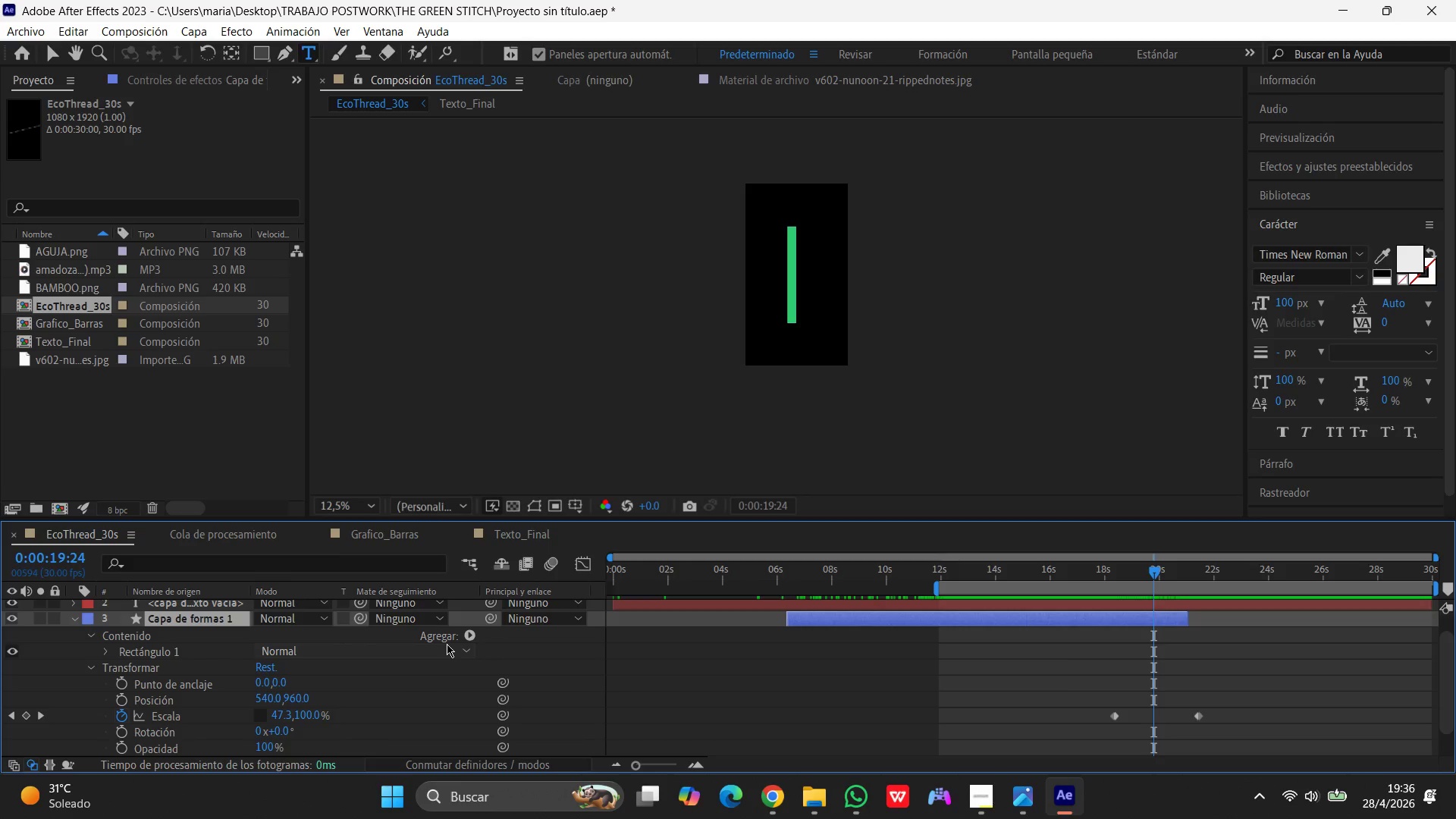 
left_click_drag(start_coordinate=[1156, 574], to_coordinate=[1228, 620])
 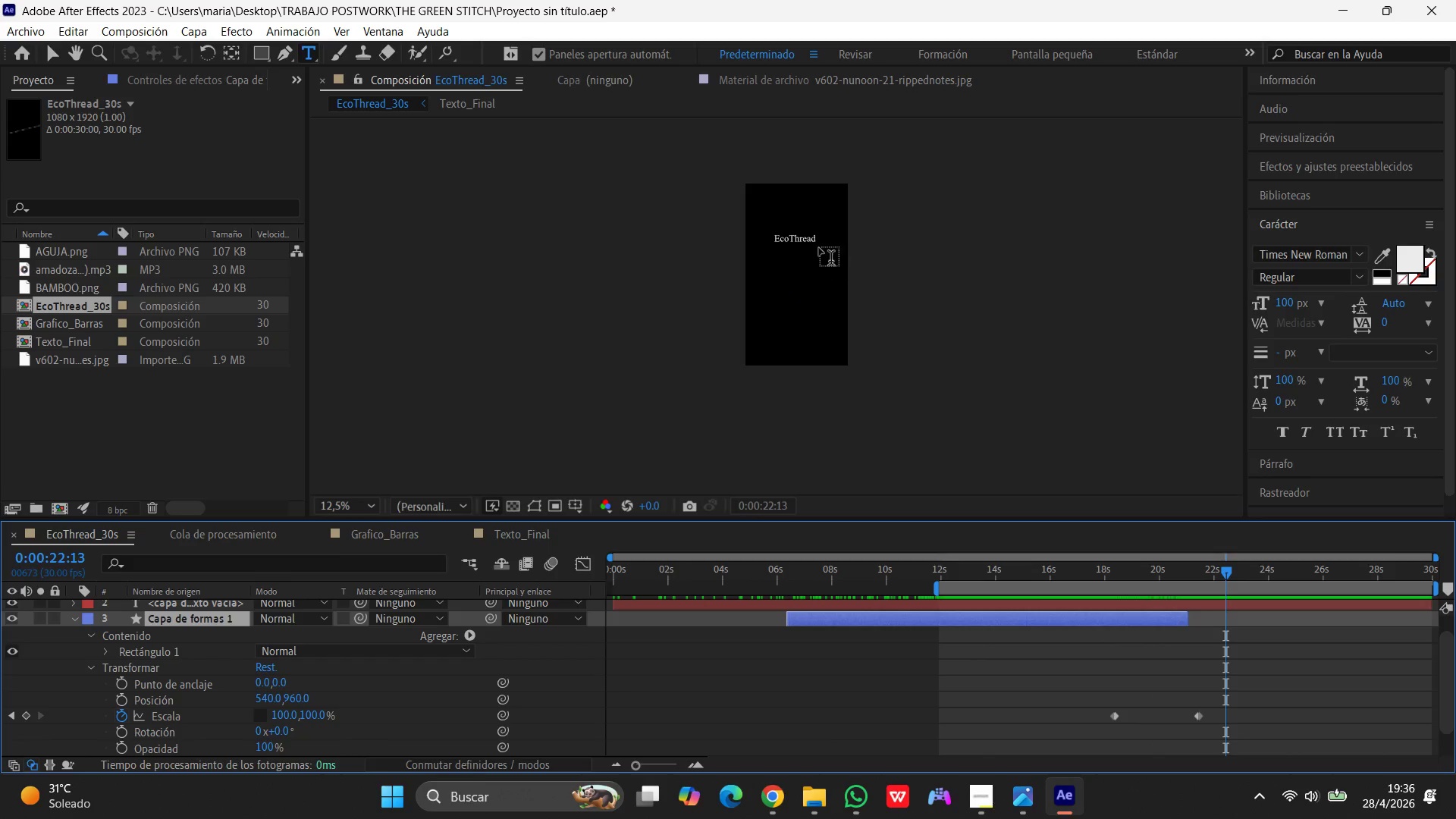 
left_click([808, 244])
 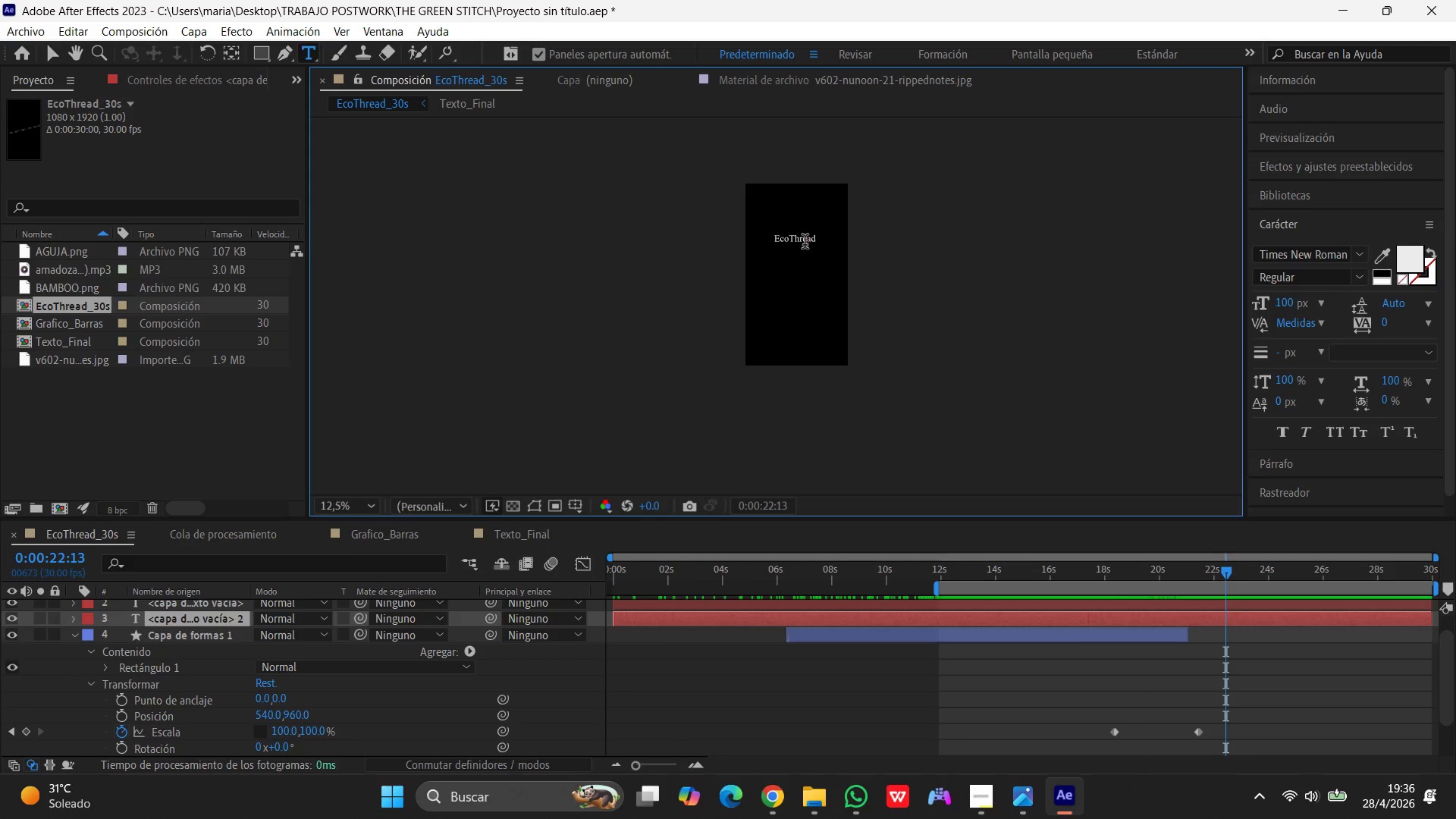 
left_click([806, 243])
 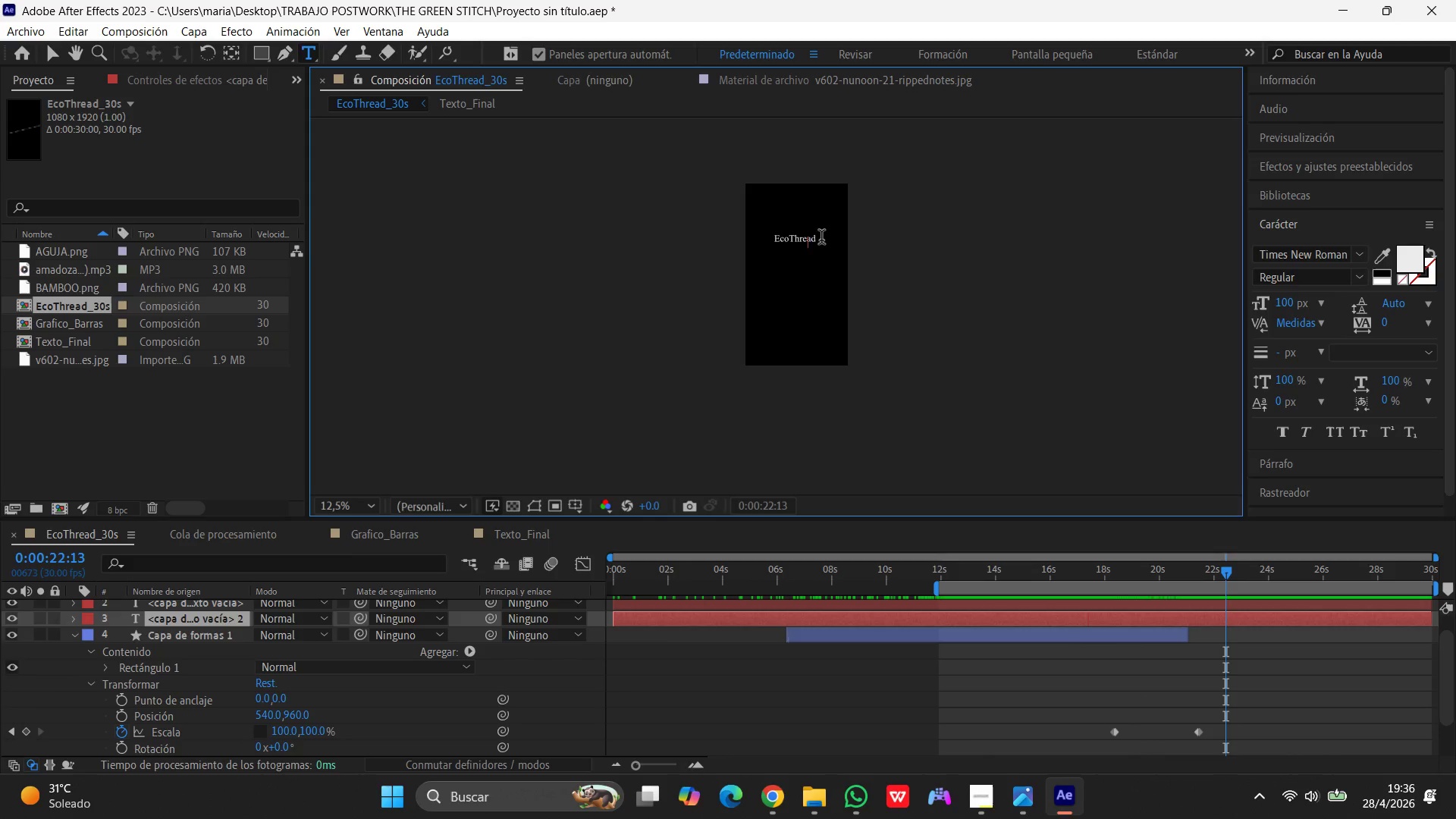 
left_click_drag(start_coordinate=[821, 240], to_coordinate=[755, 240])
 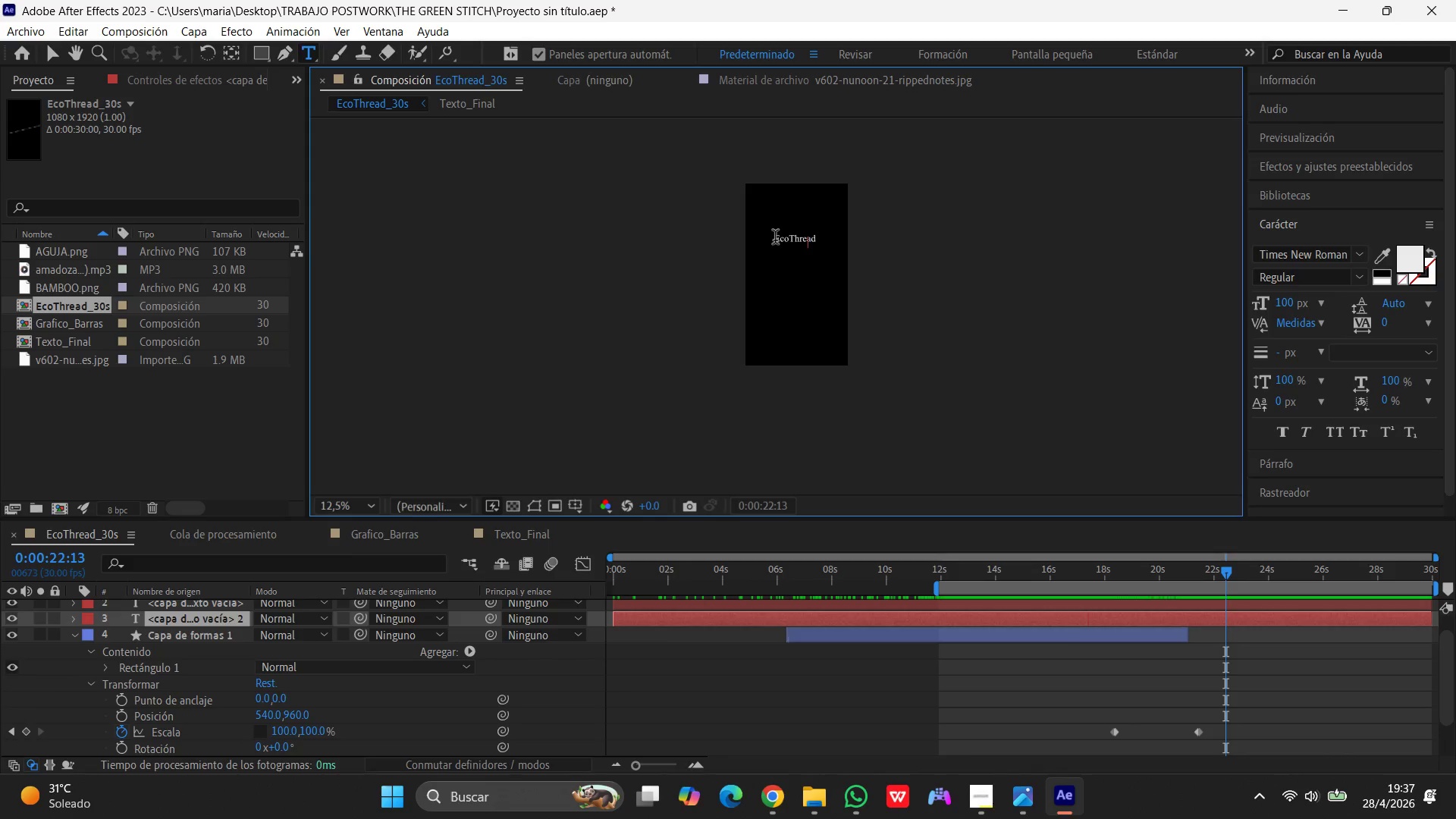 
left_click_drag(start_coordinate=[775, 240], to_coordinate=[874, 240])
 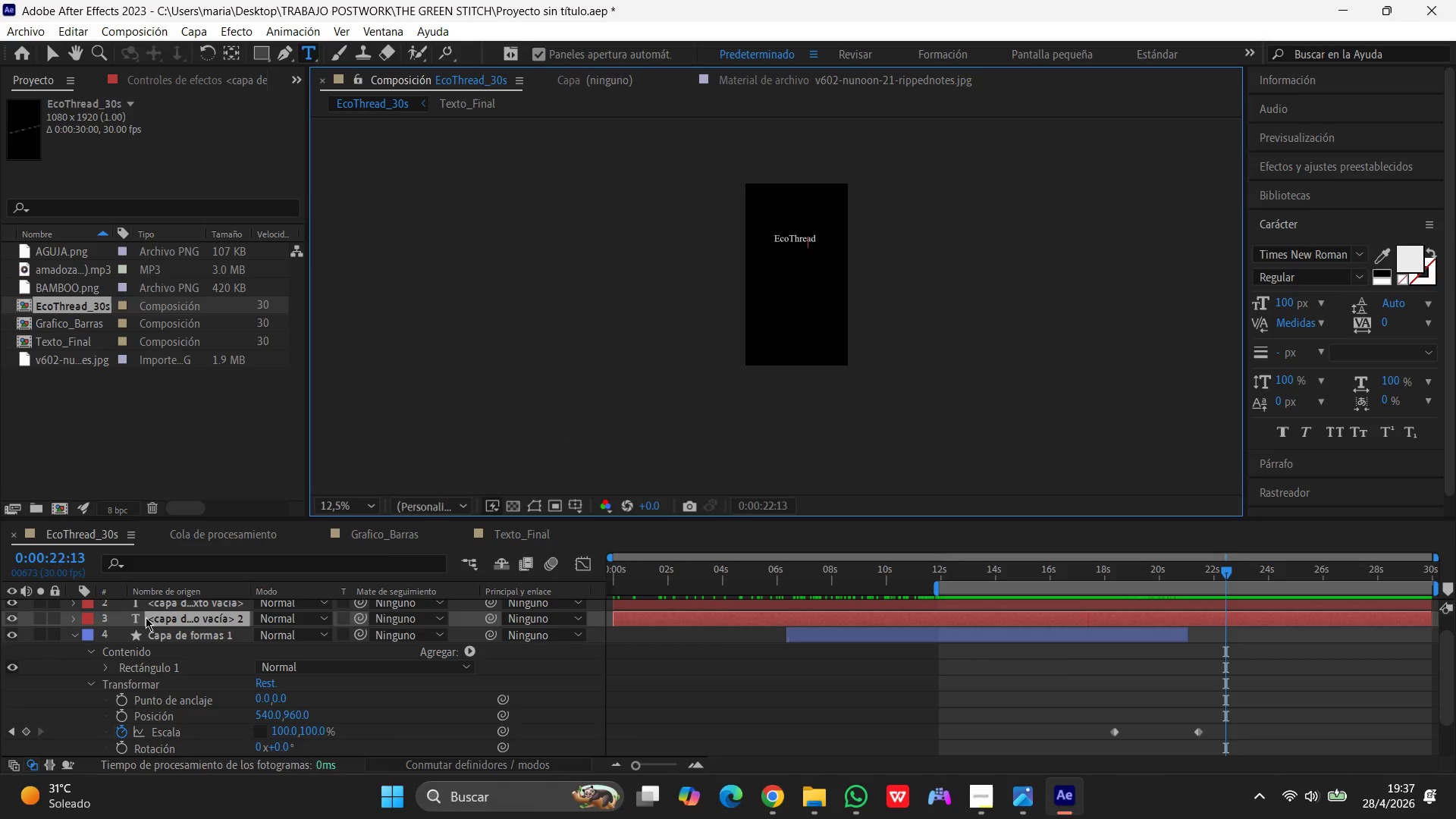 
scroll: coordinate [188, 637], scroll_direction: up, amount: 5.0
 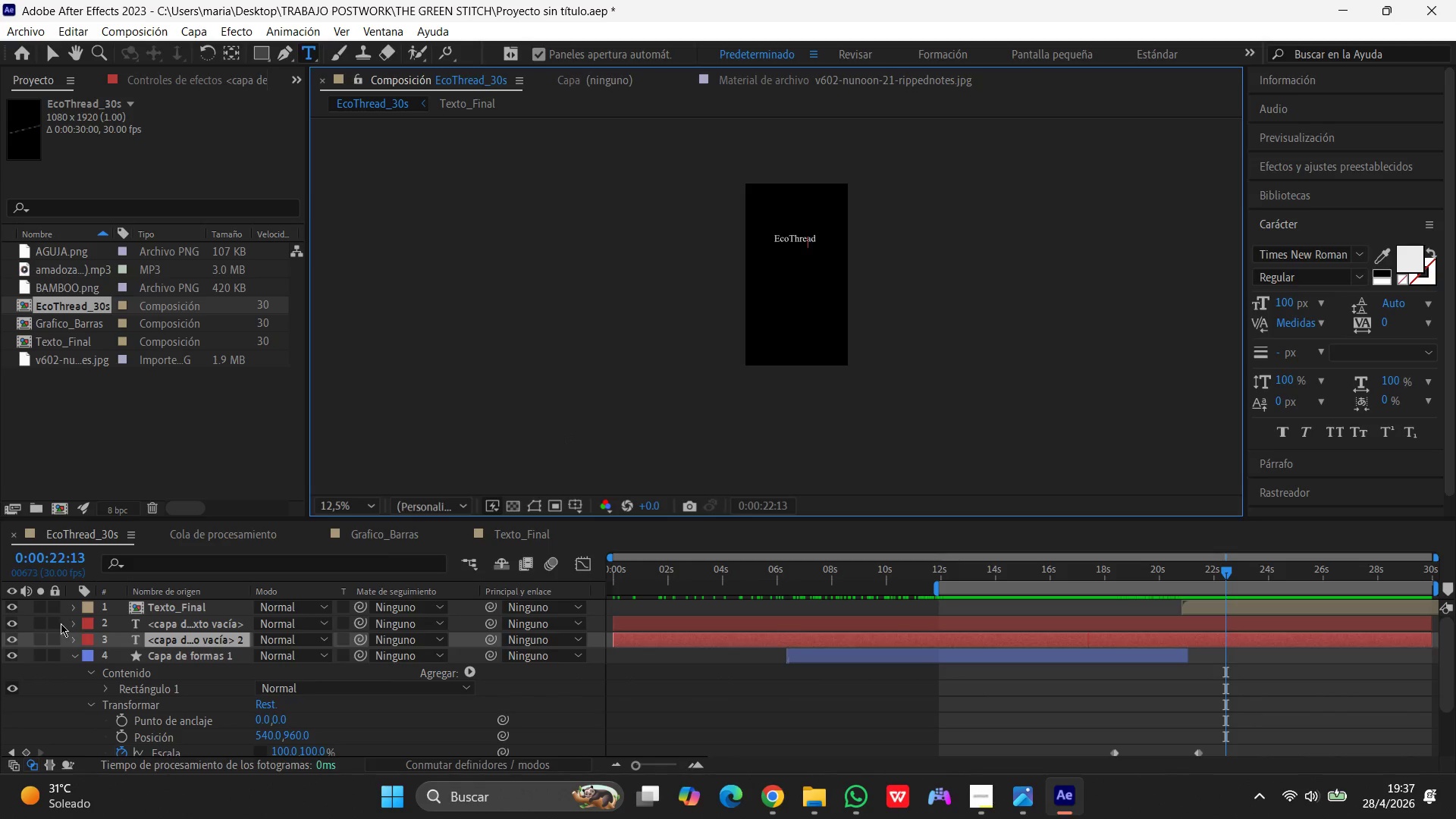 
left_click([60, 623])
 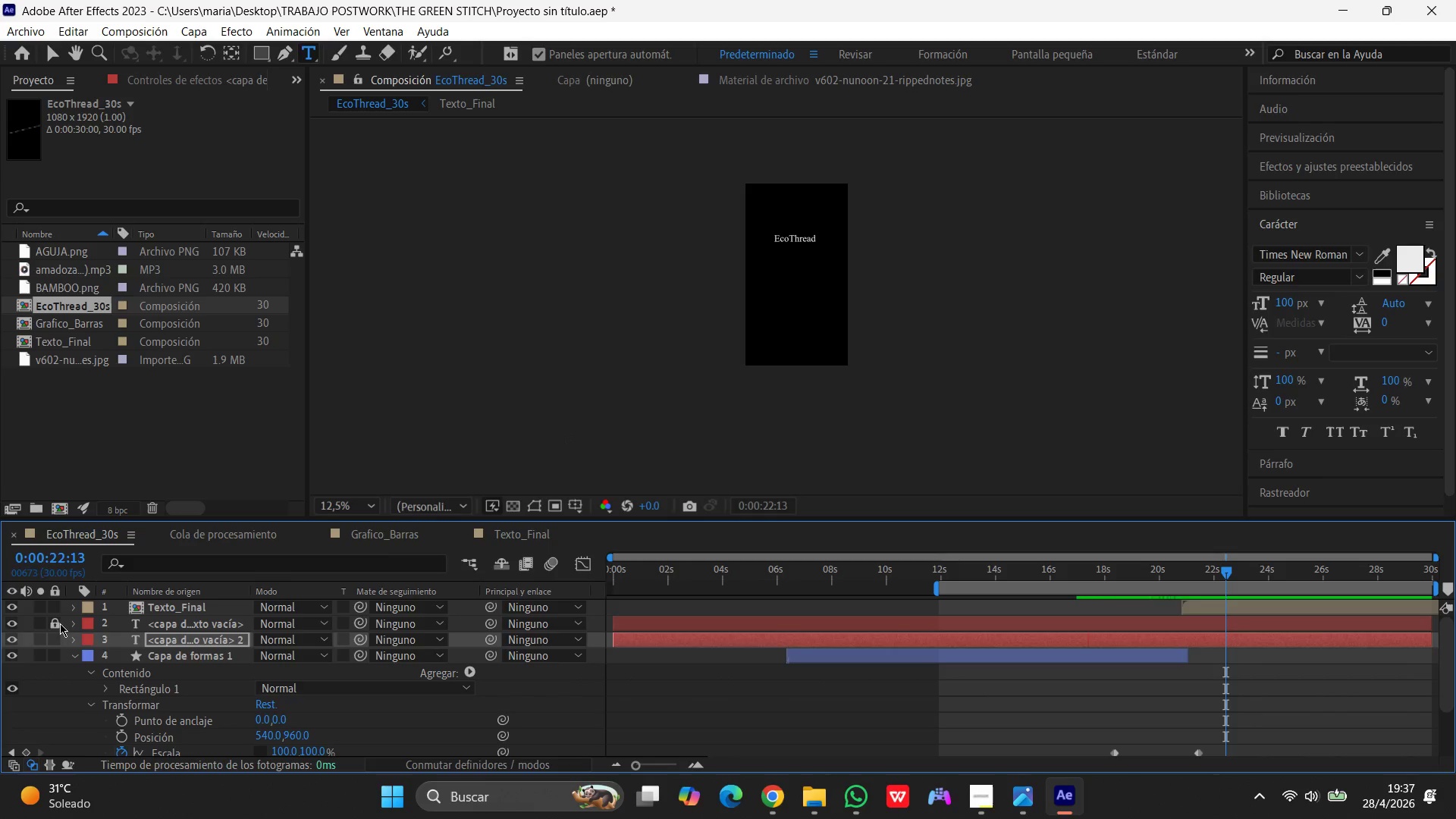 
left_click([60, 623])
 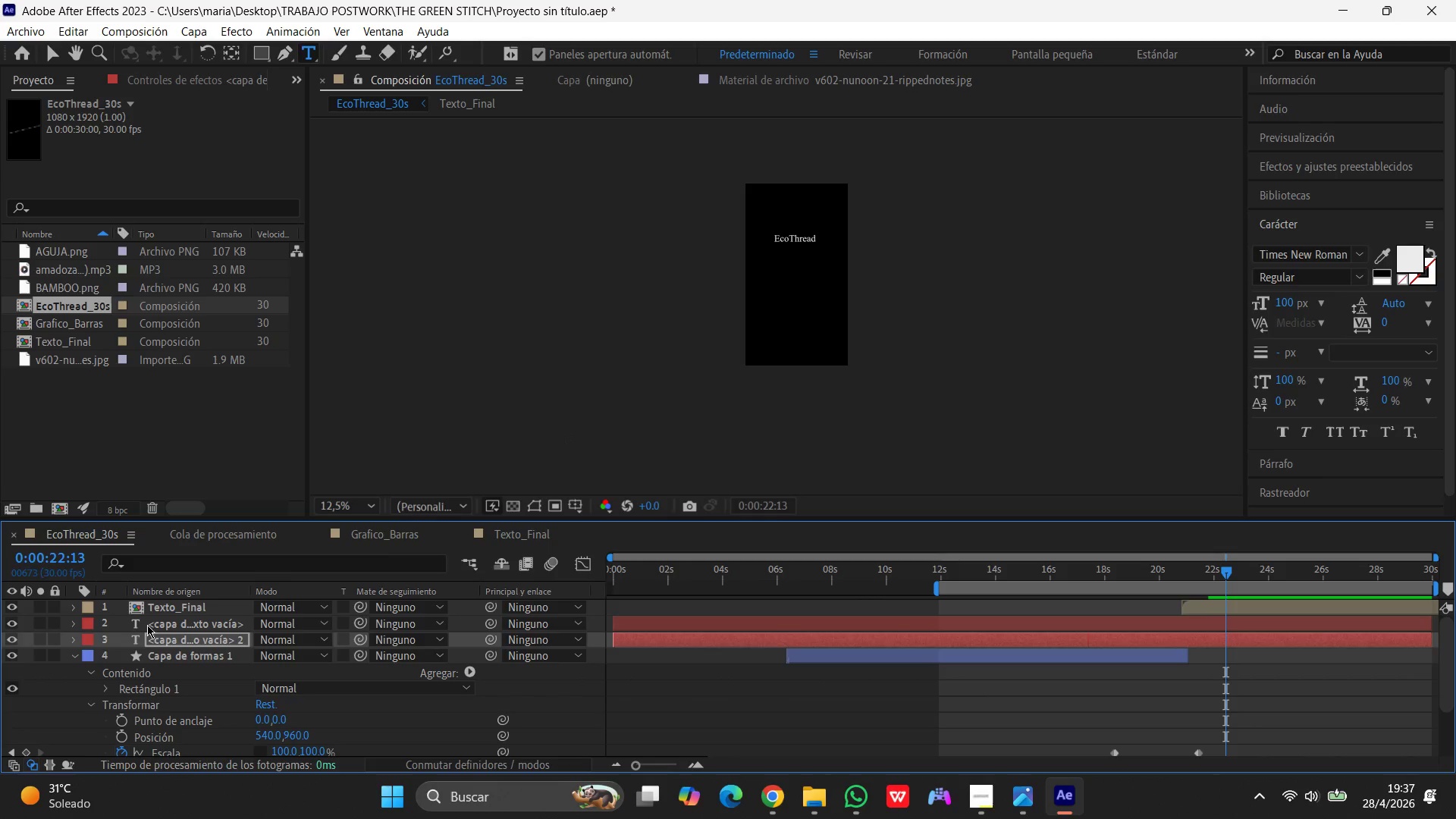 
left_click([166, 627])
 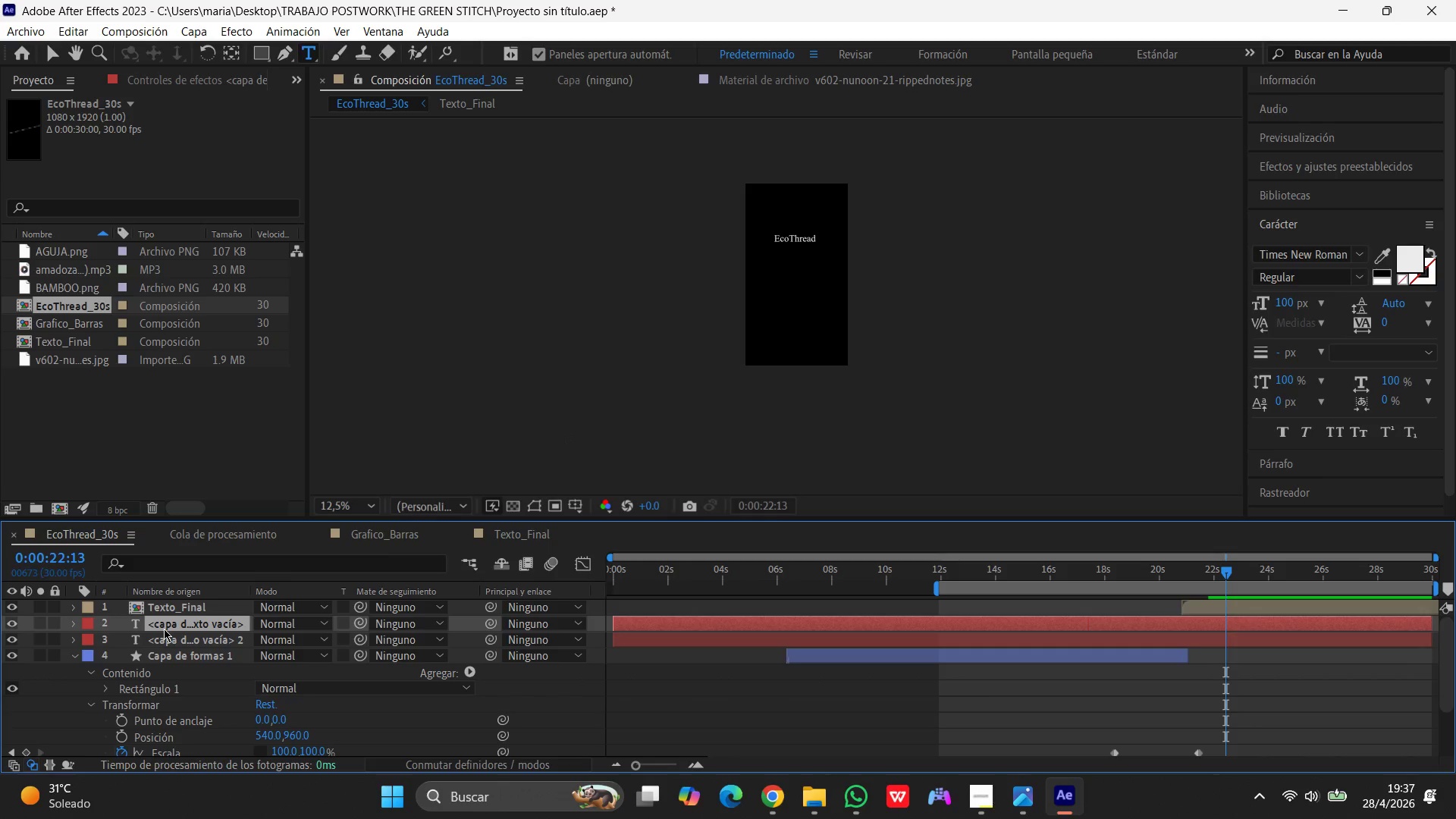 
key(Delete)
 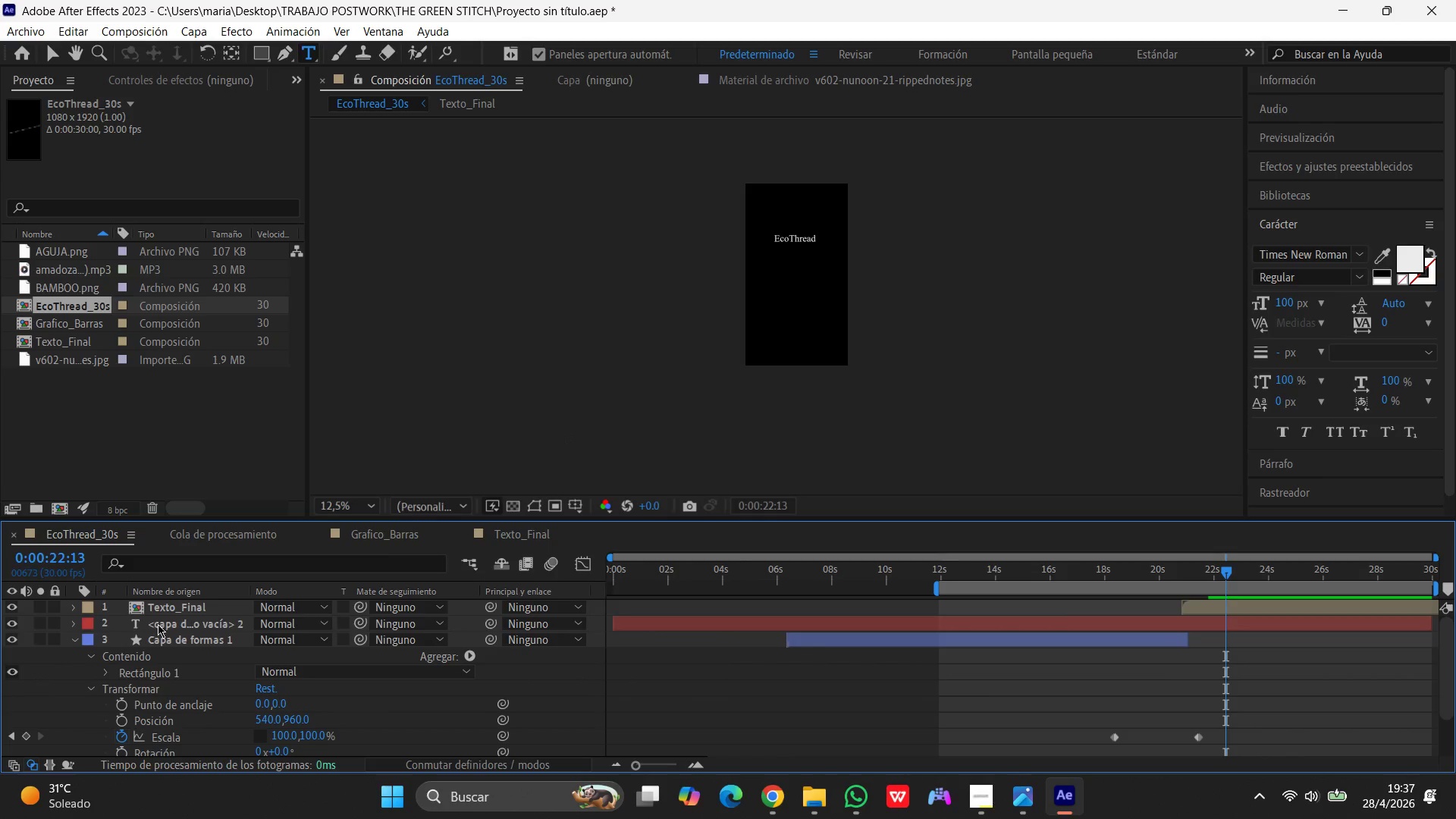 
key(Delete)
 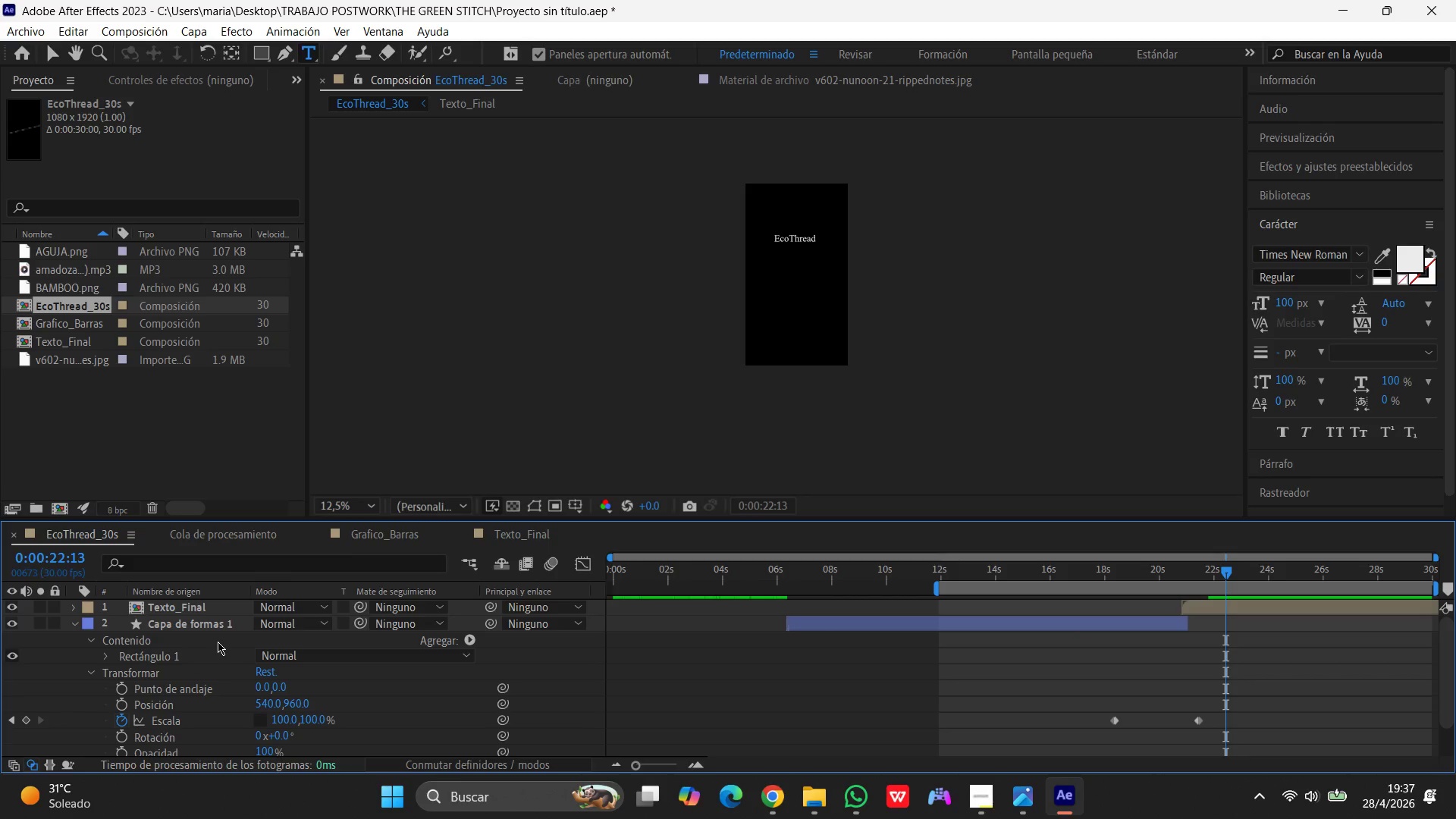 
left_click([193, 607])
 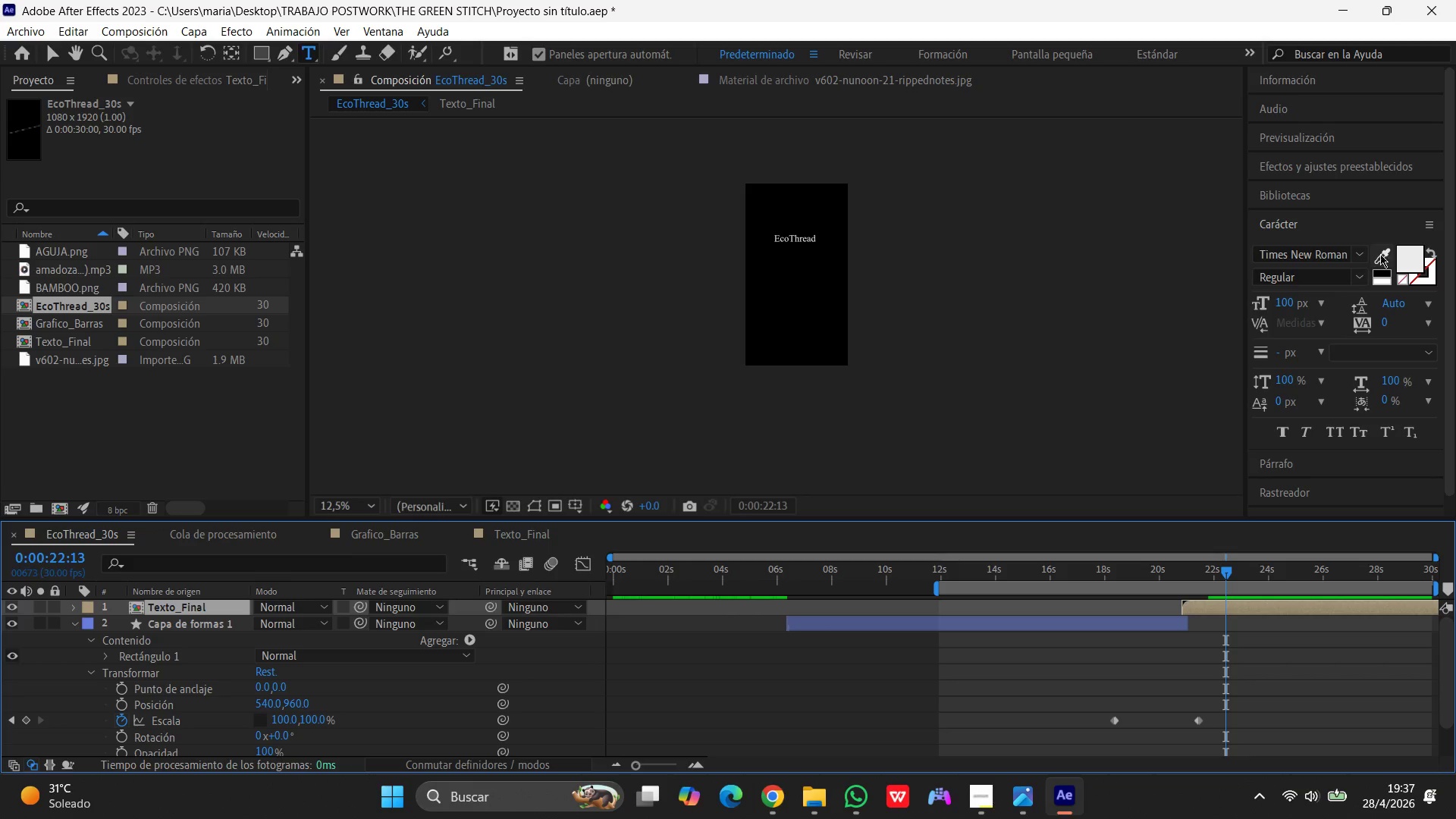 
left_click([1365, 256])
 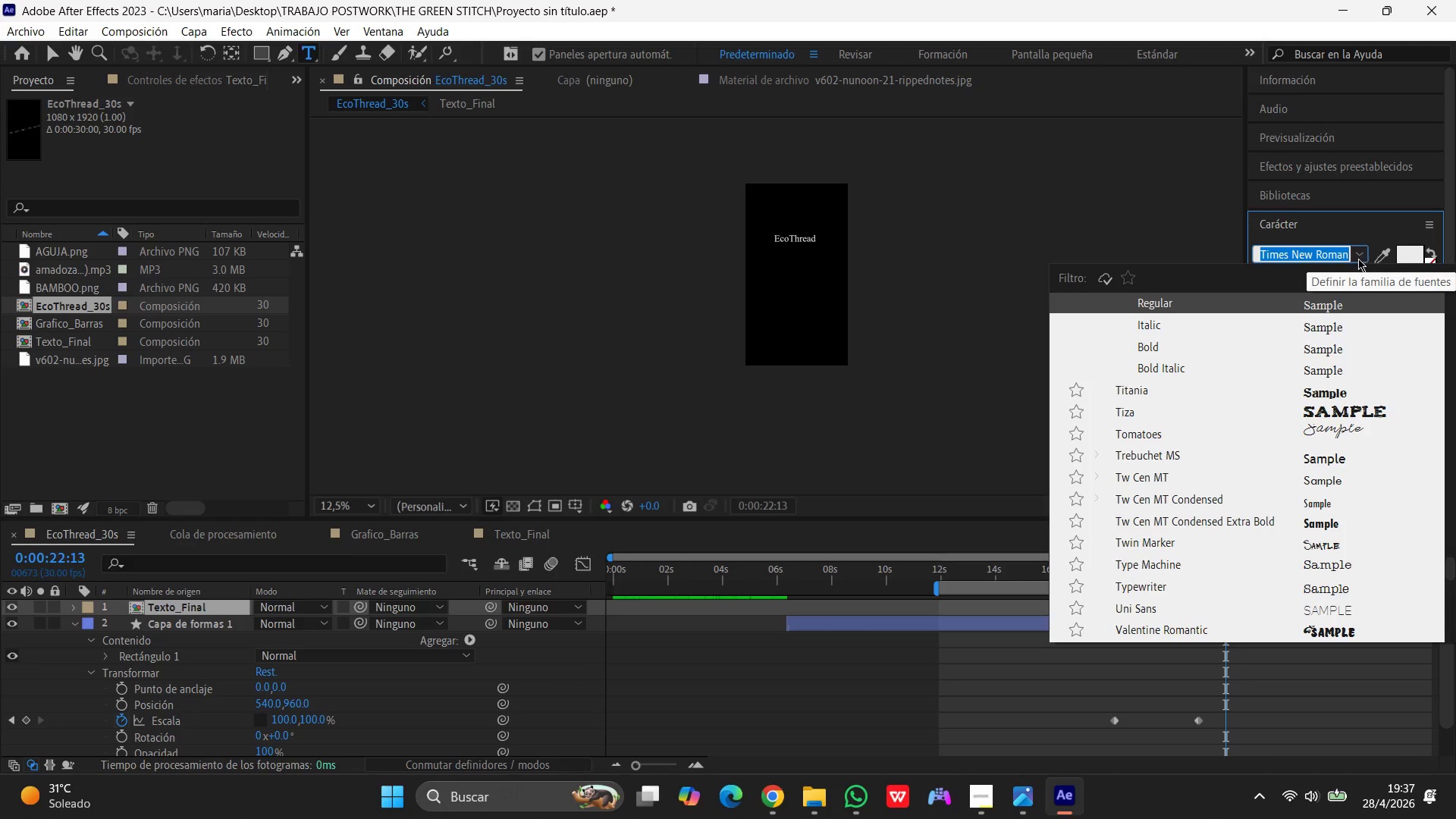 
mouse_move([1314, 401])
 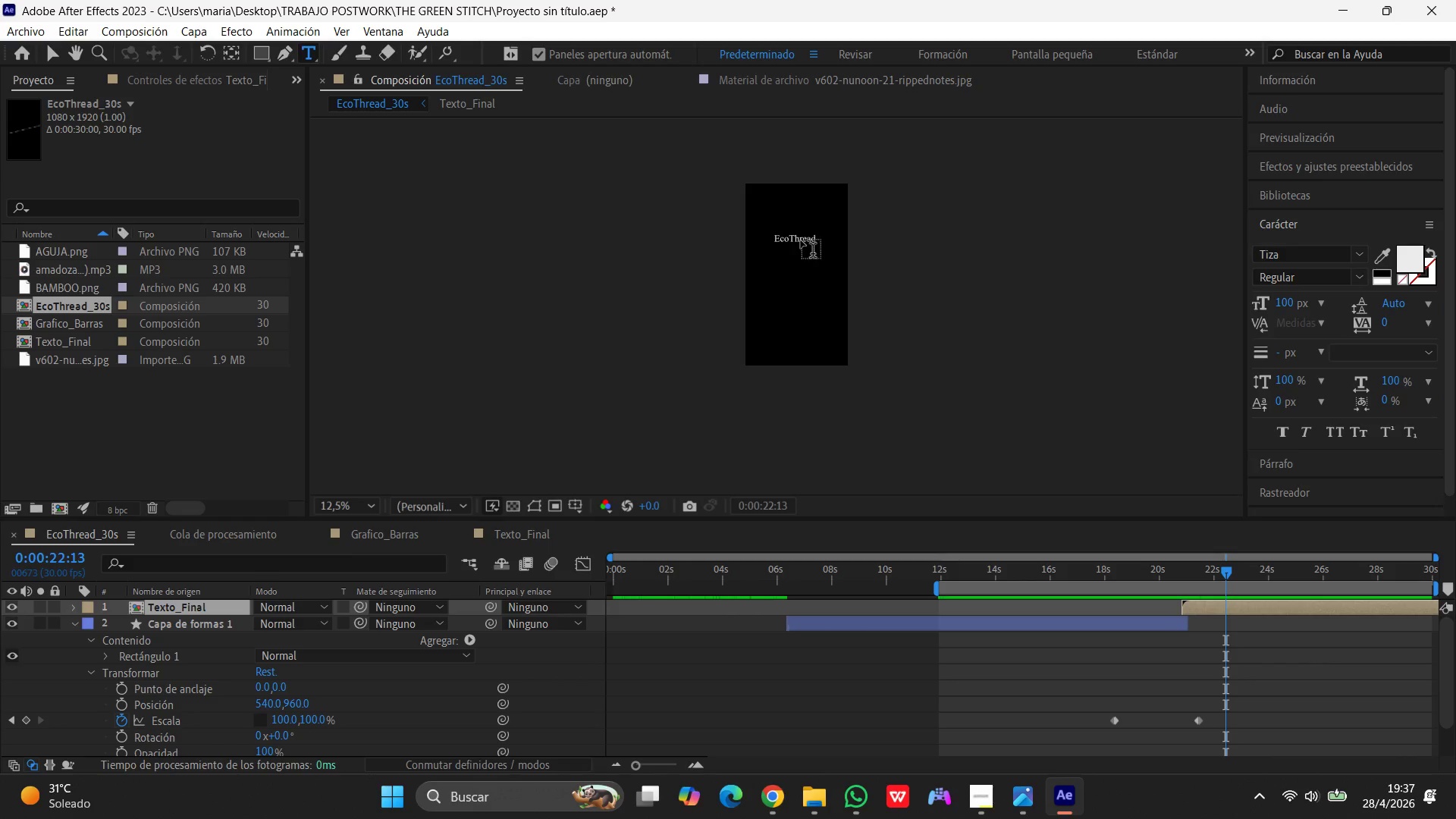 
left_click_drag(start_coordinate=[777, 240], to_coordinate=[829, 233])
 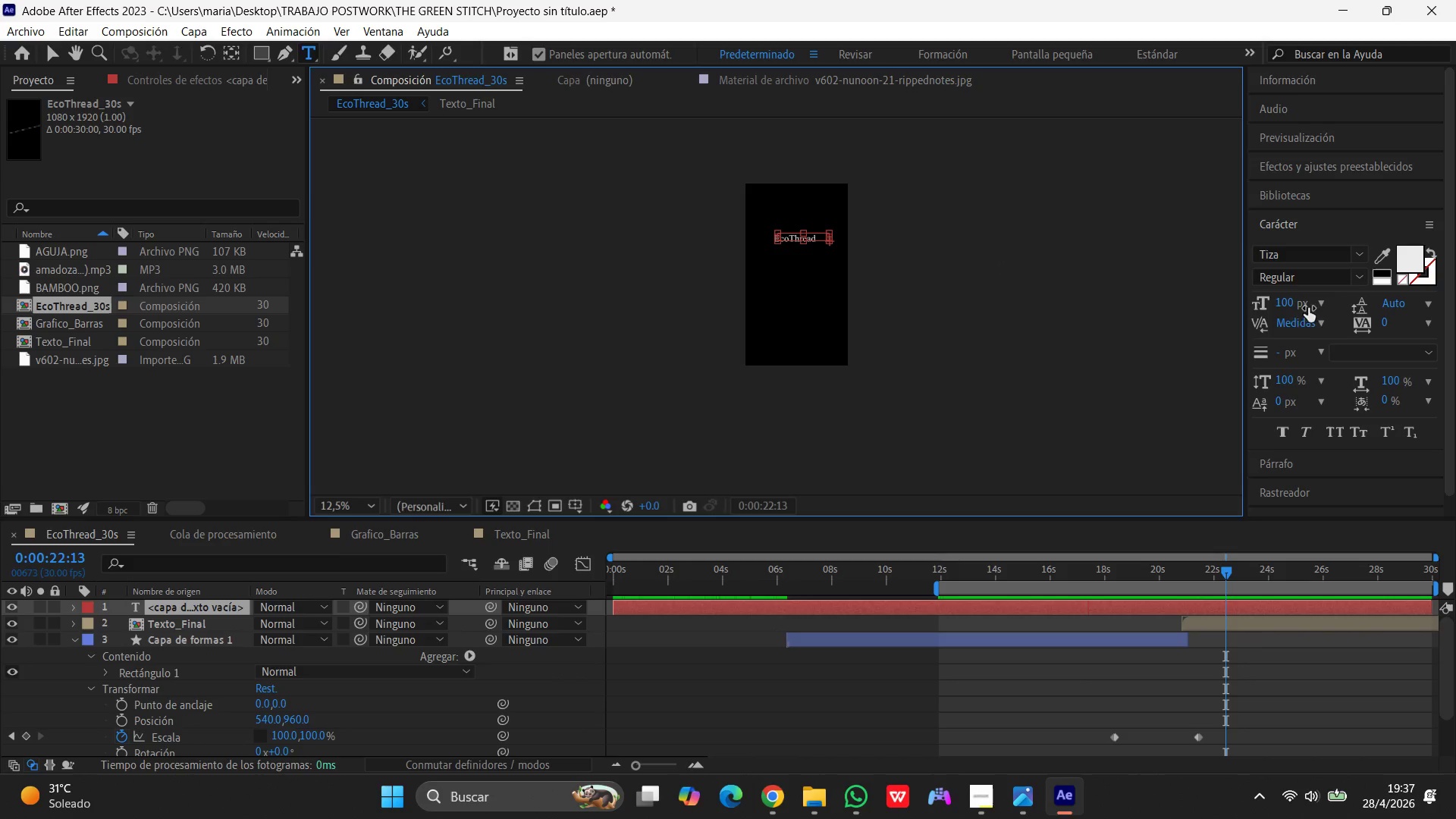 
key(Control+Z)
 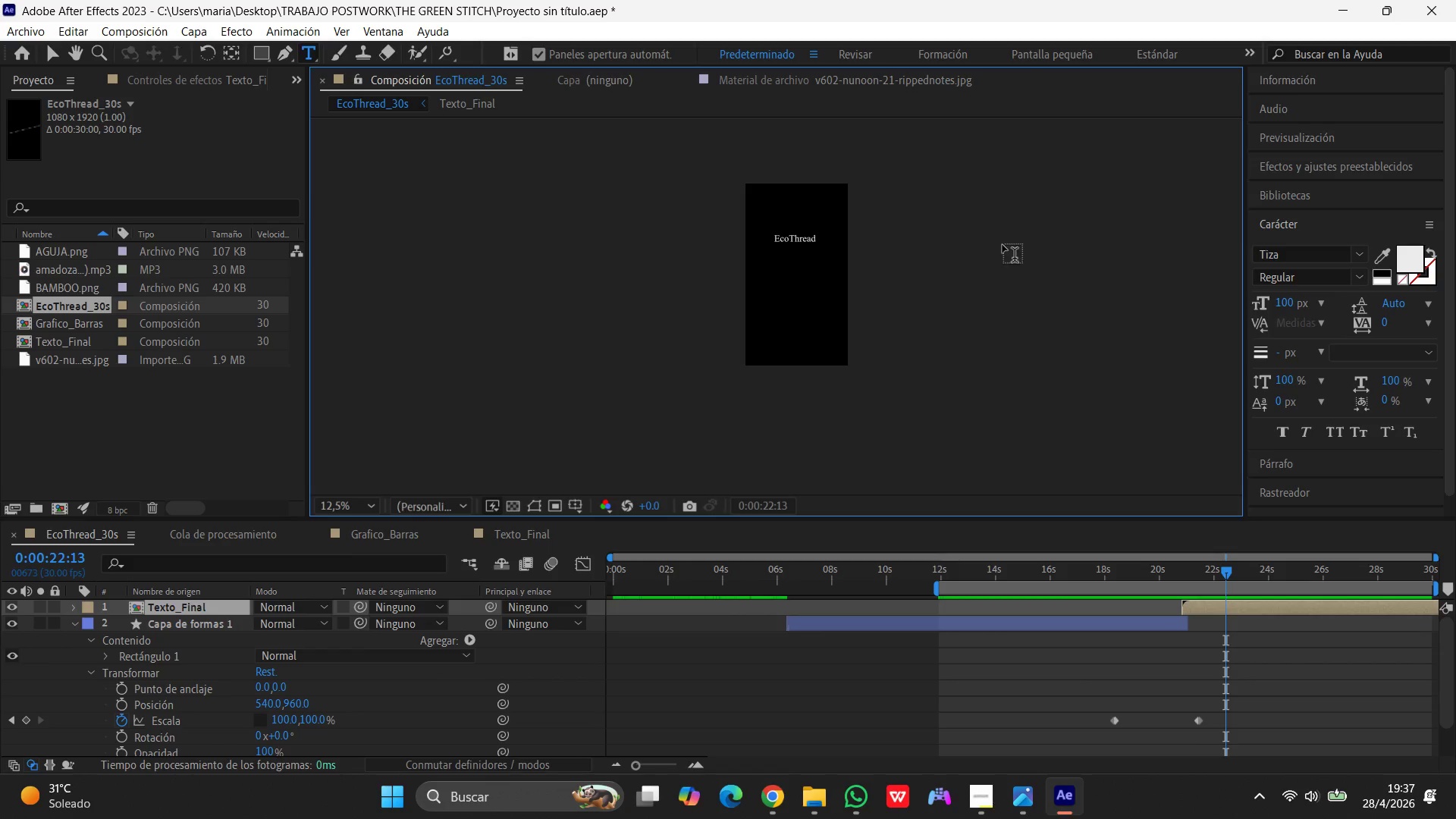 
left_click([1052, 248])
 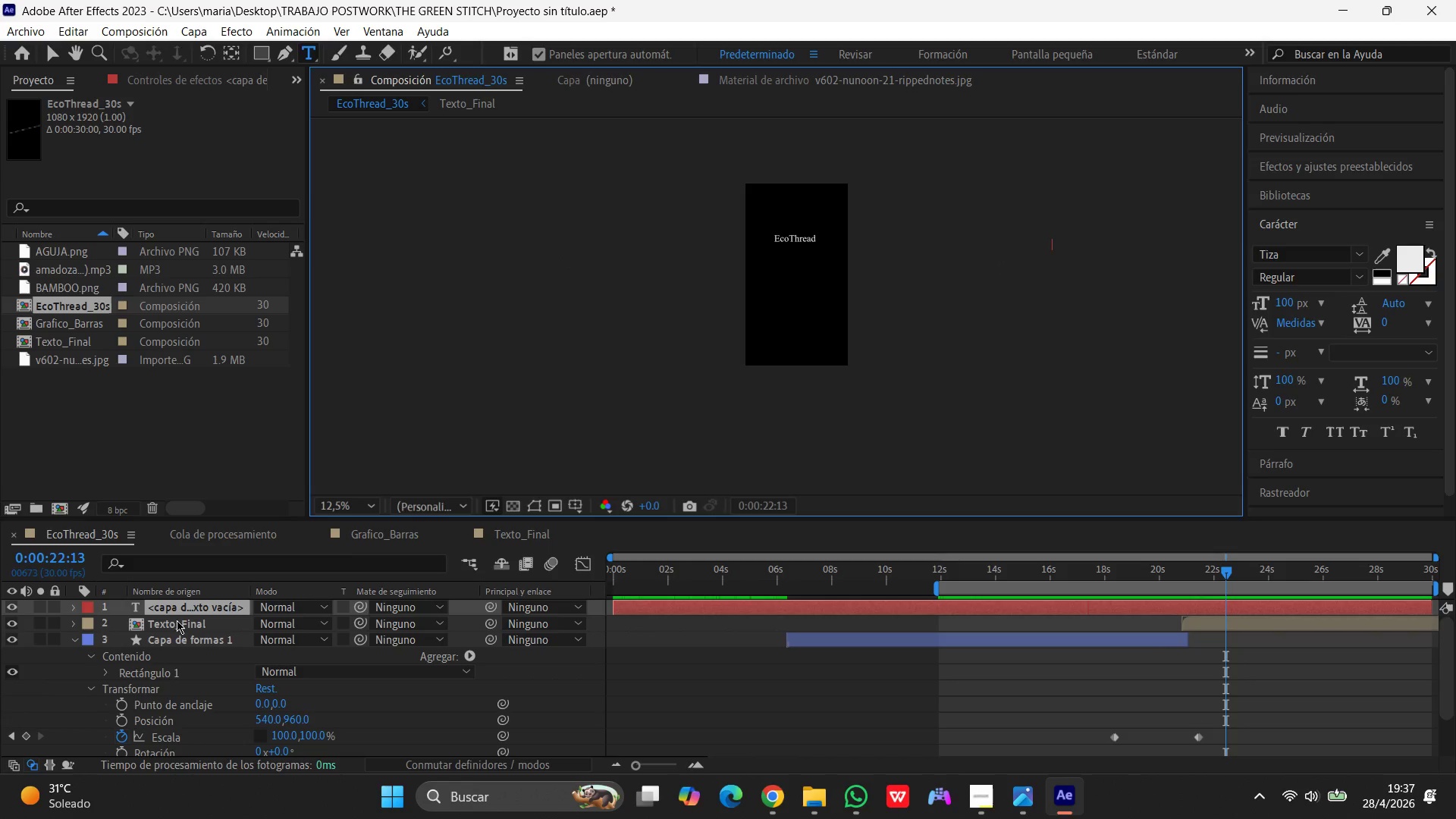 
left_click([180, 621])
 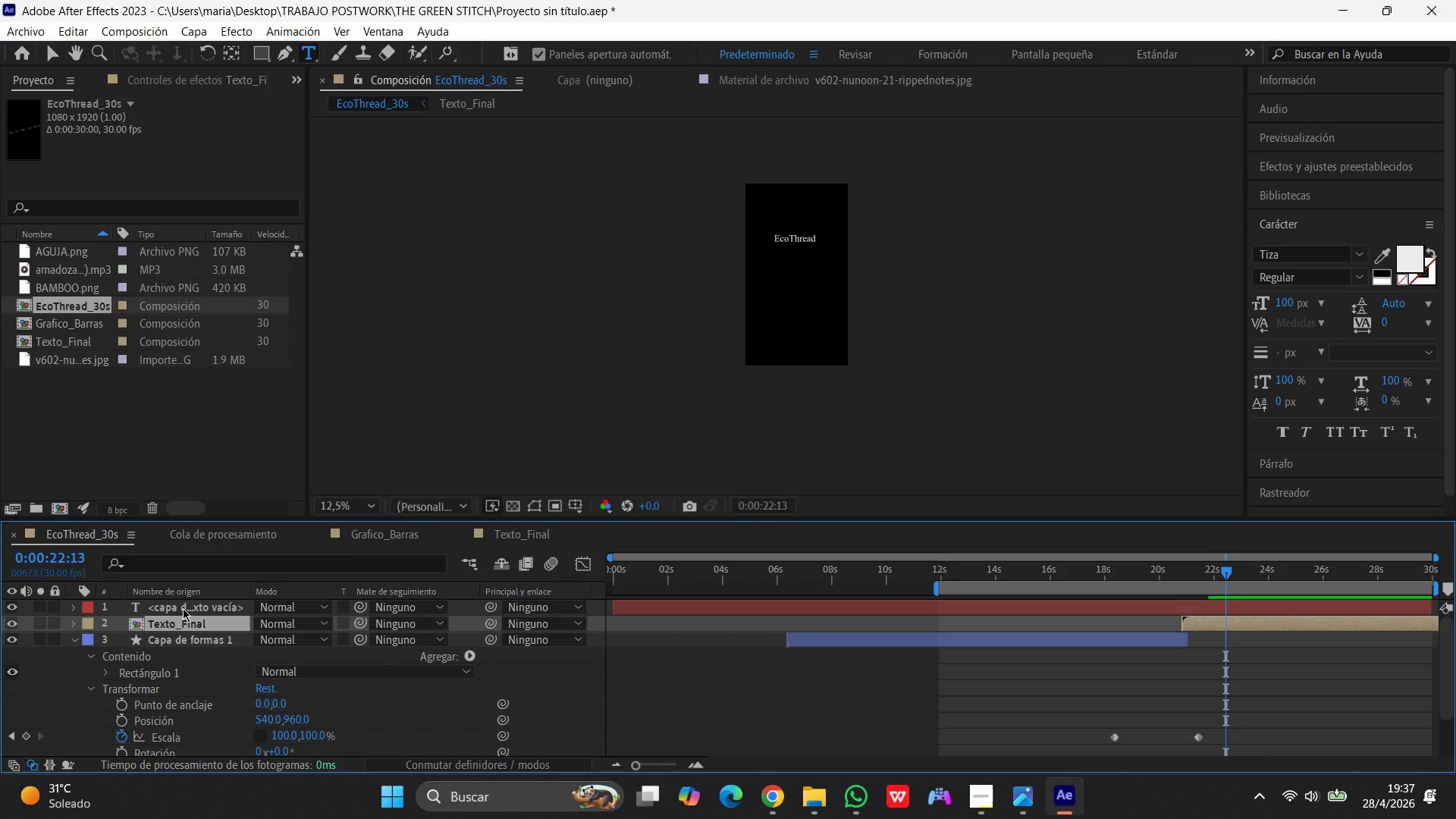 
left_click([183, 605])
 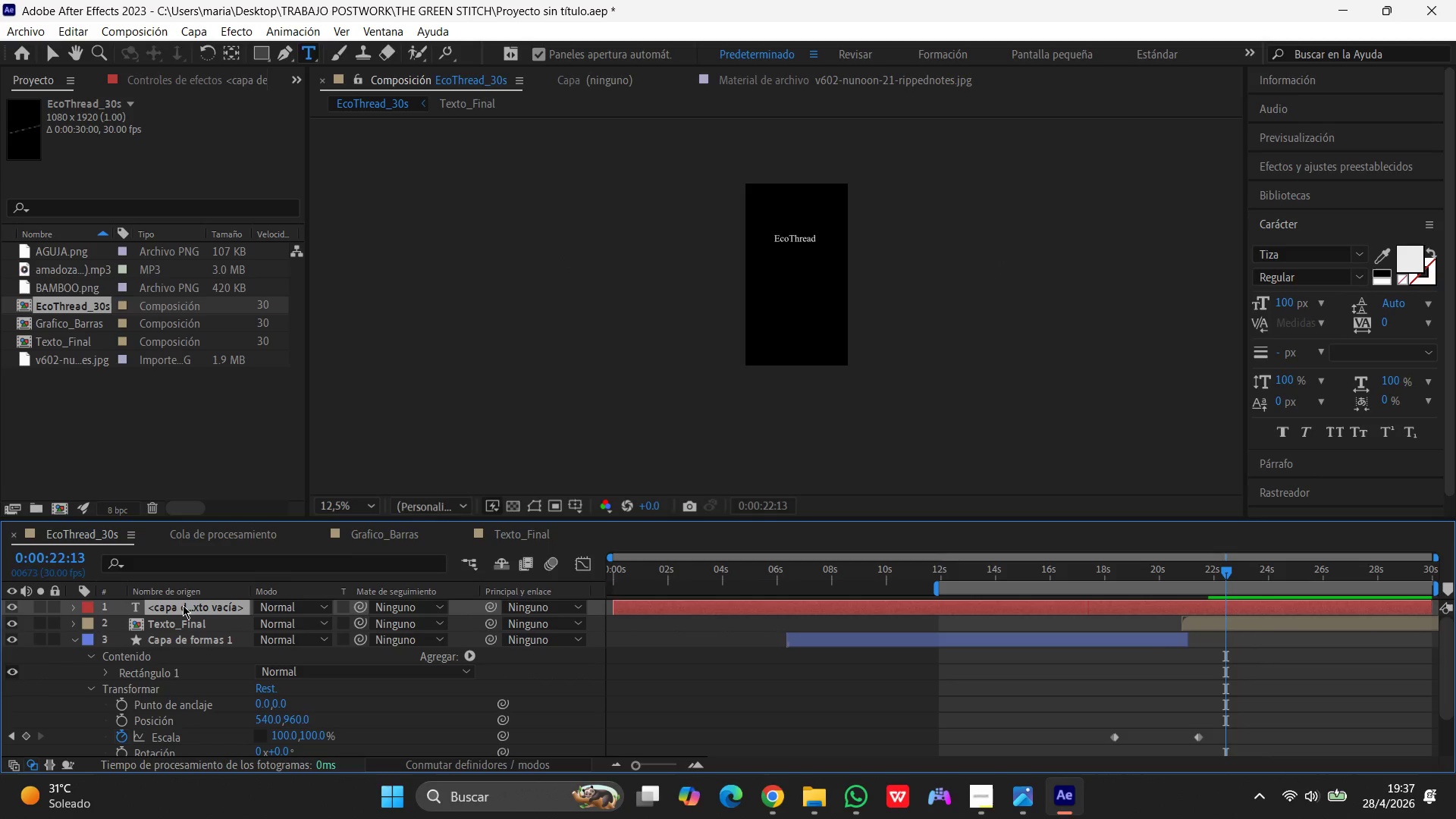 
key(Delete)
 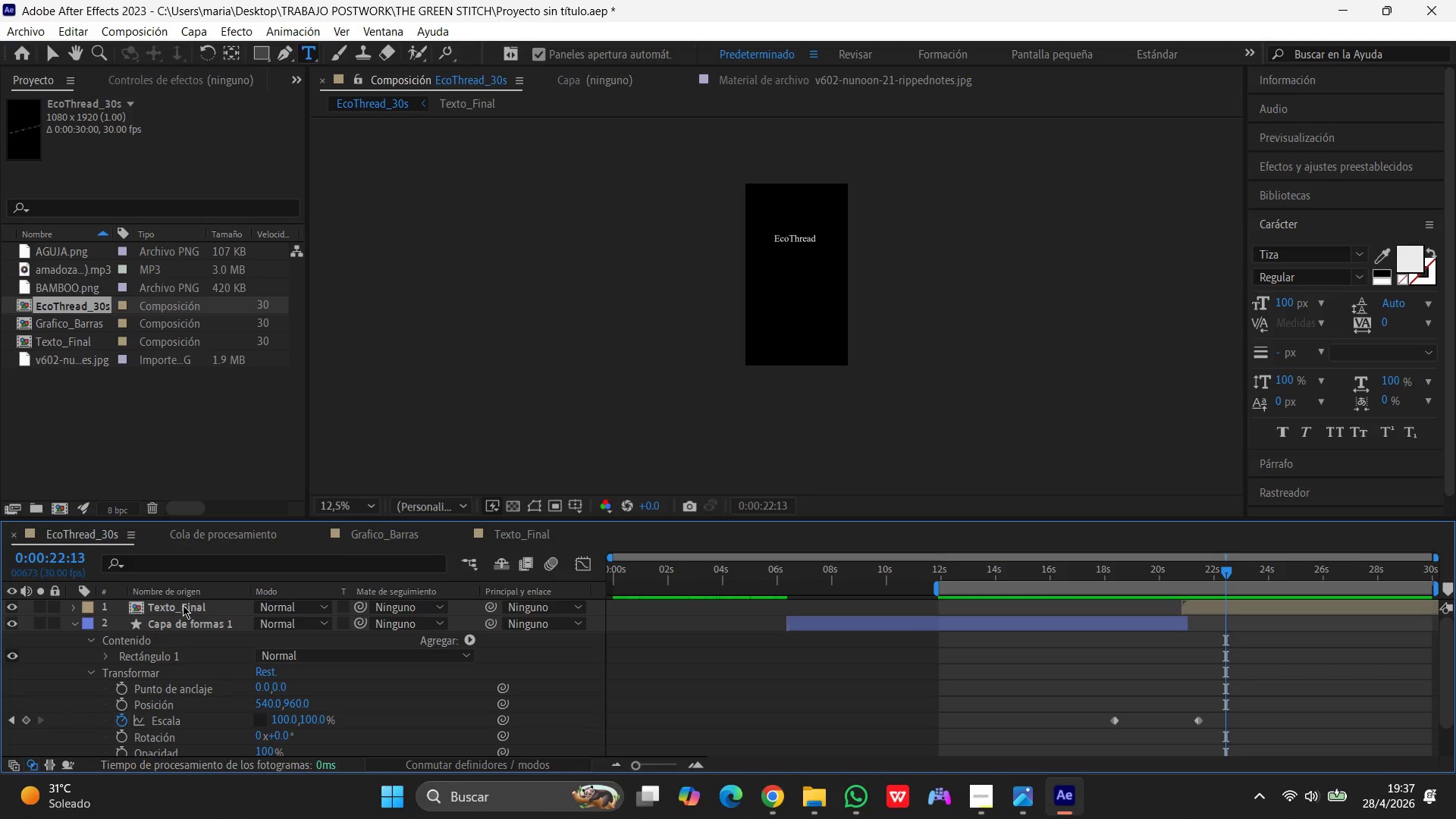 
left_click([183, 605])
 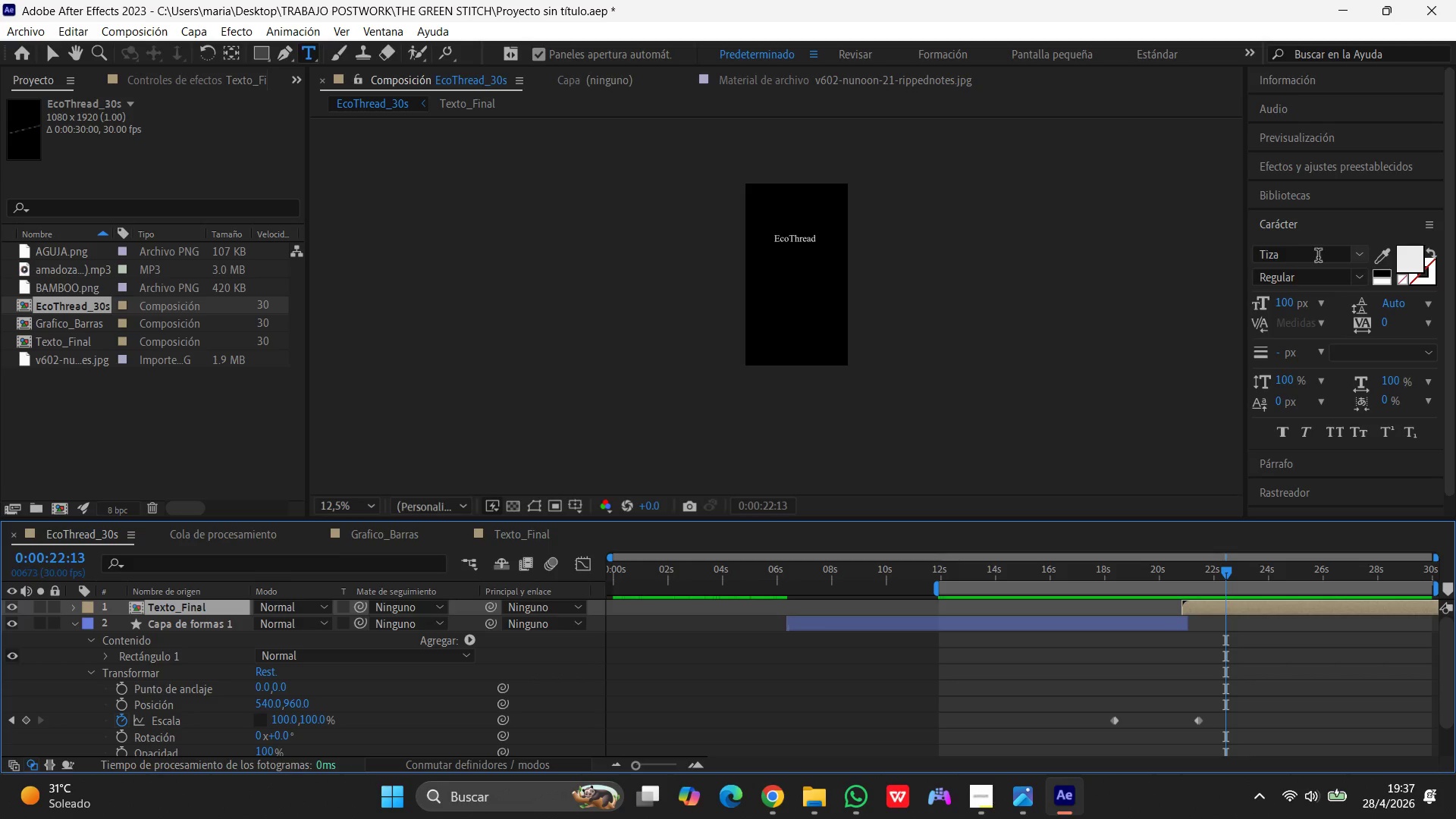 
left_click([1357, 253])
 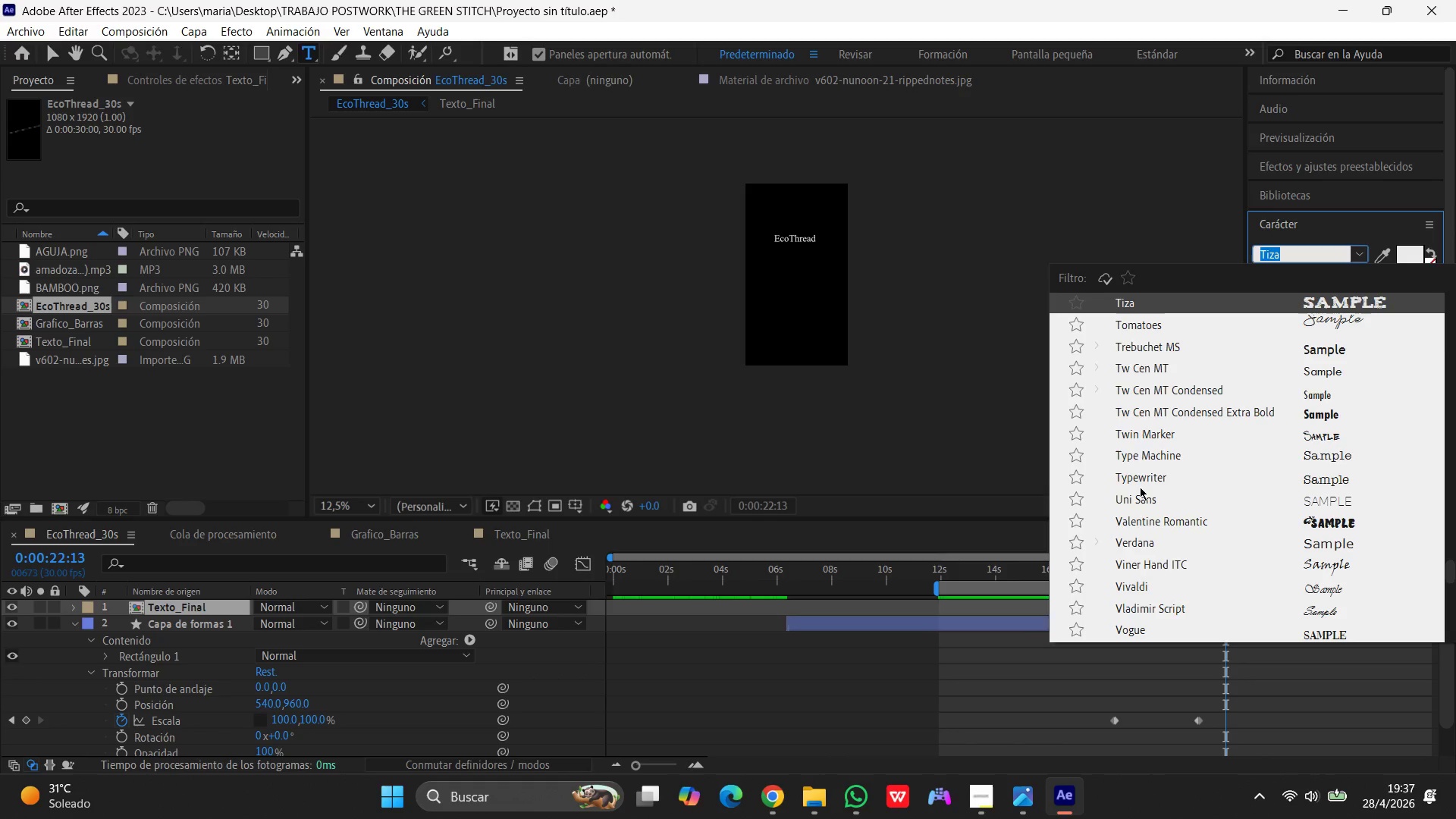 
left_click([1140, 489])
 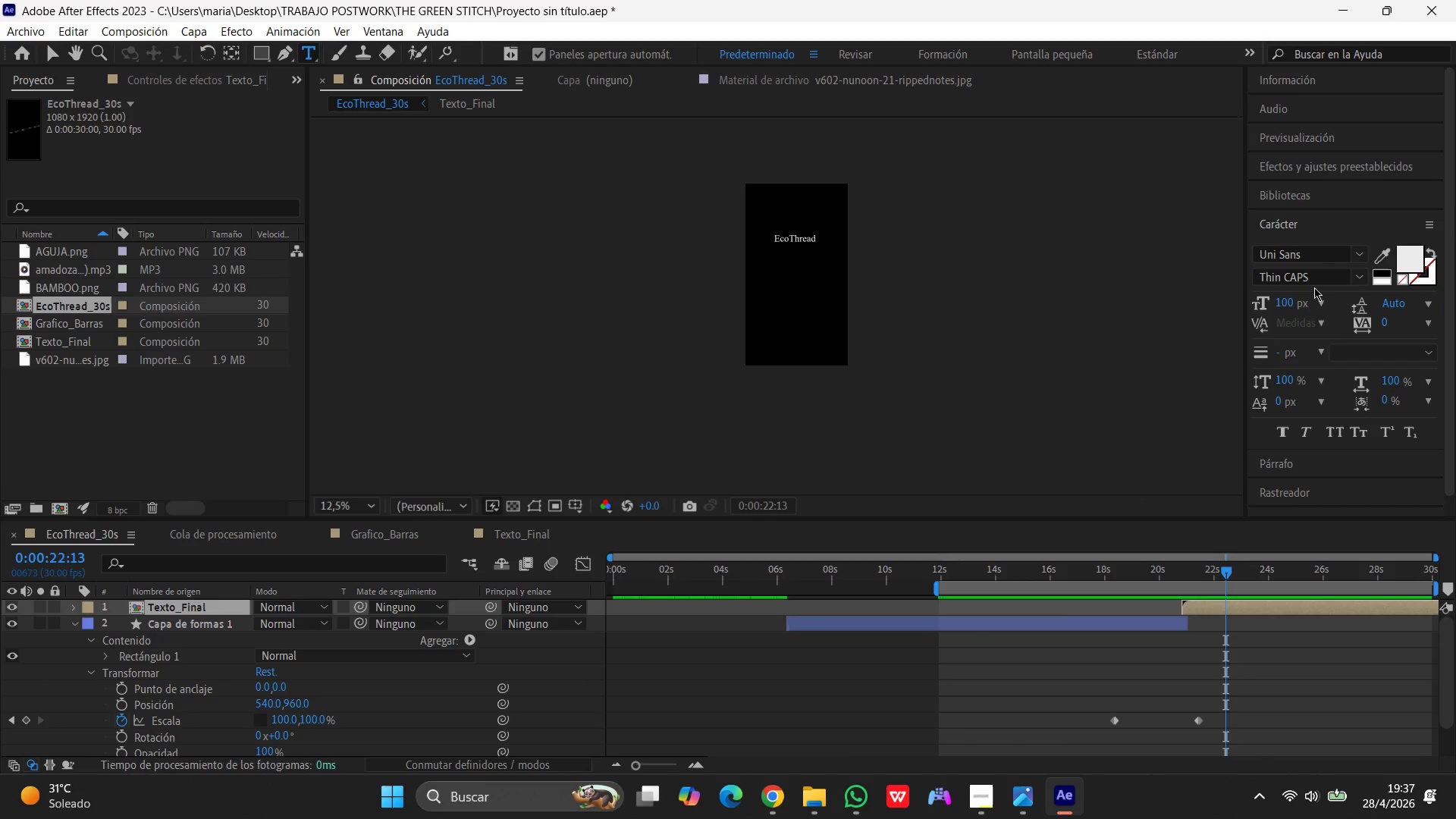 
left_click([1288, 299])
 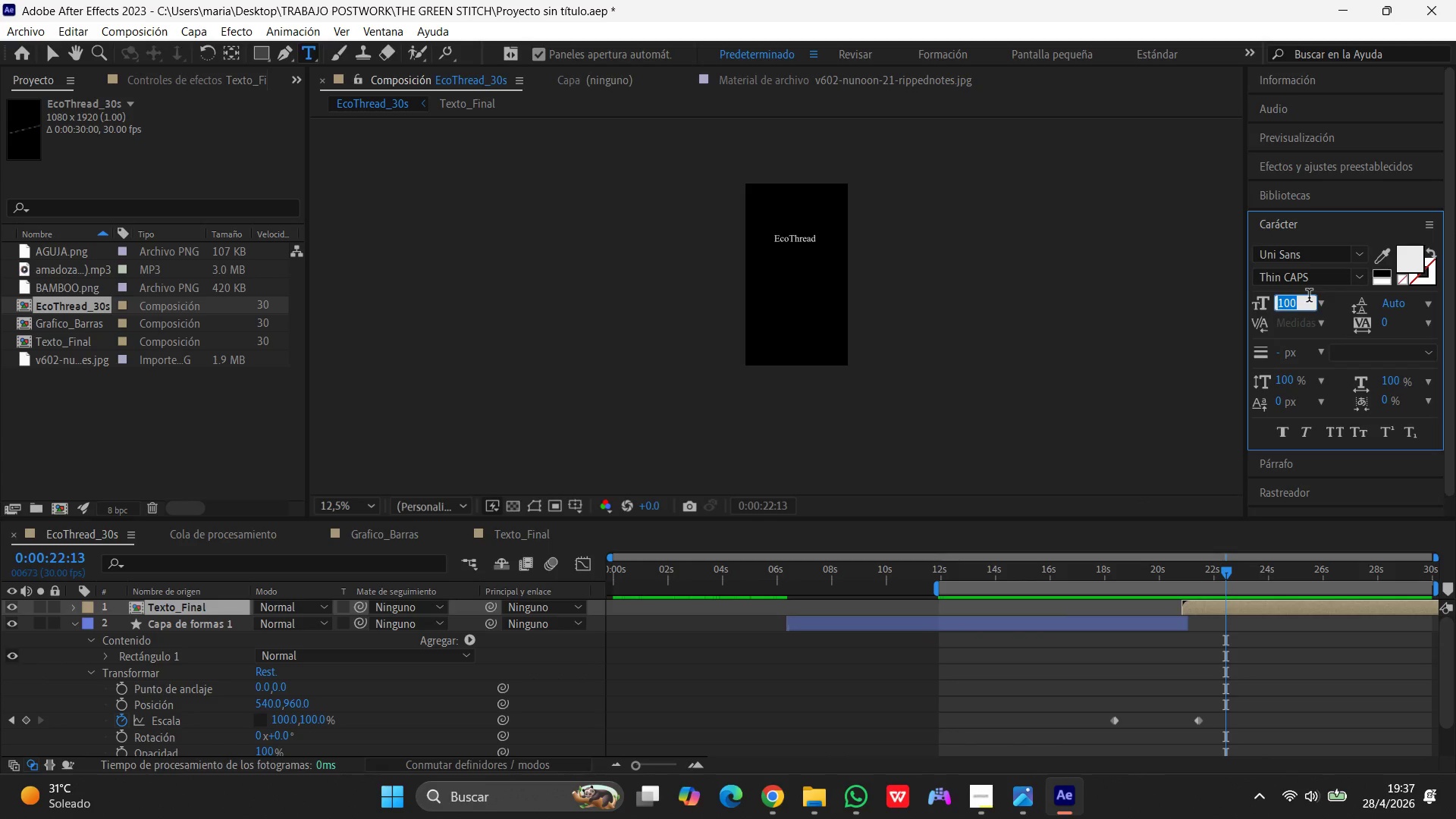 
key(Numpad2)
 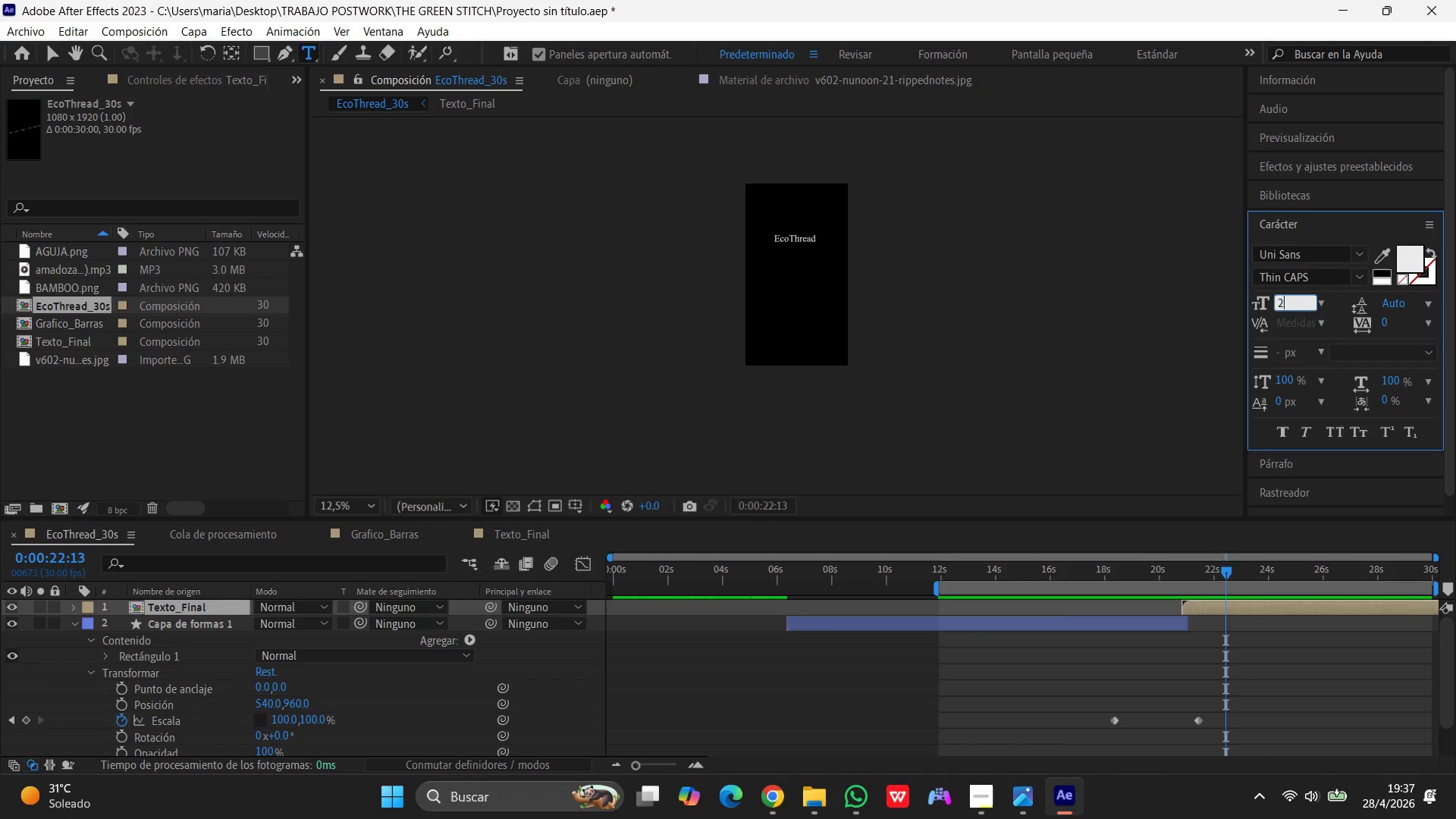 
key(Numpad0)
 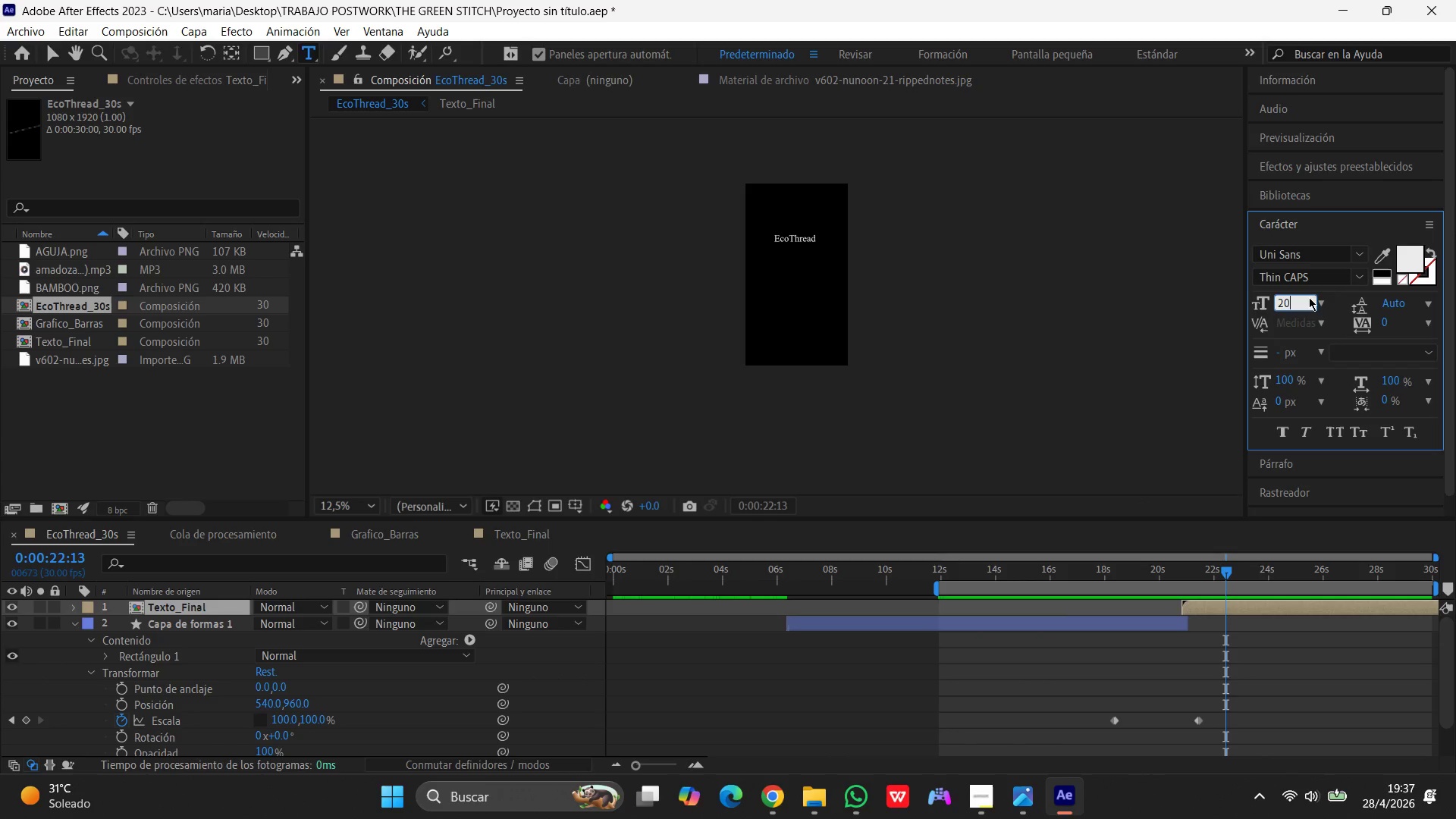 
key(Numpad0)
 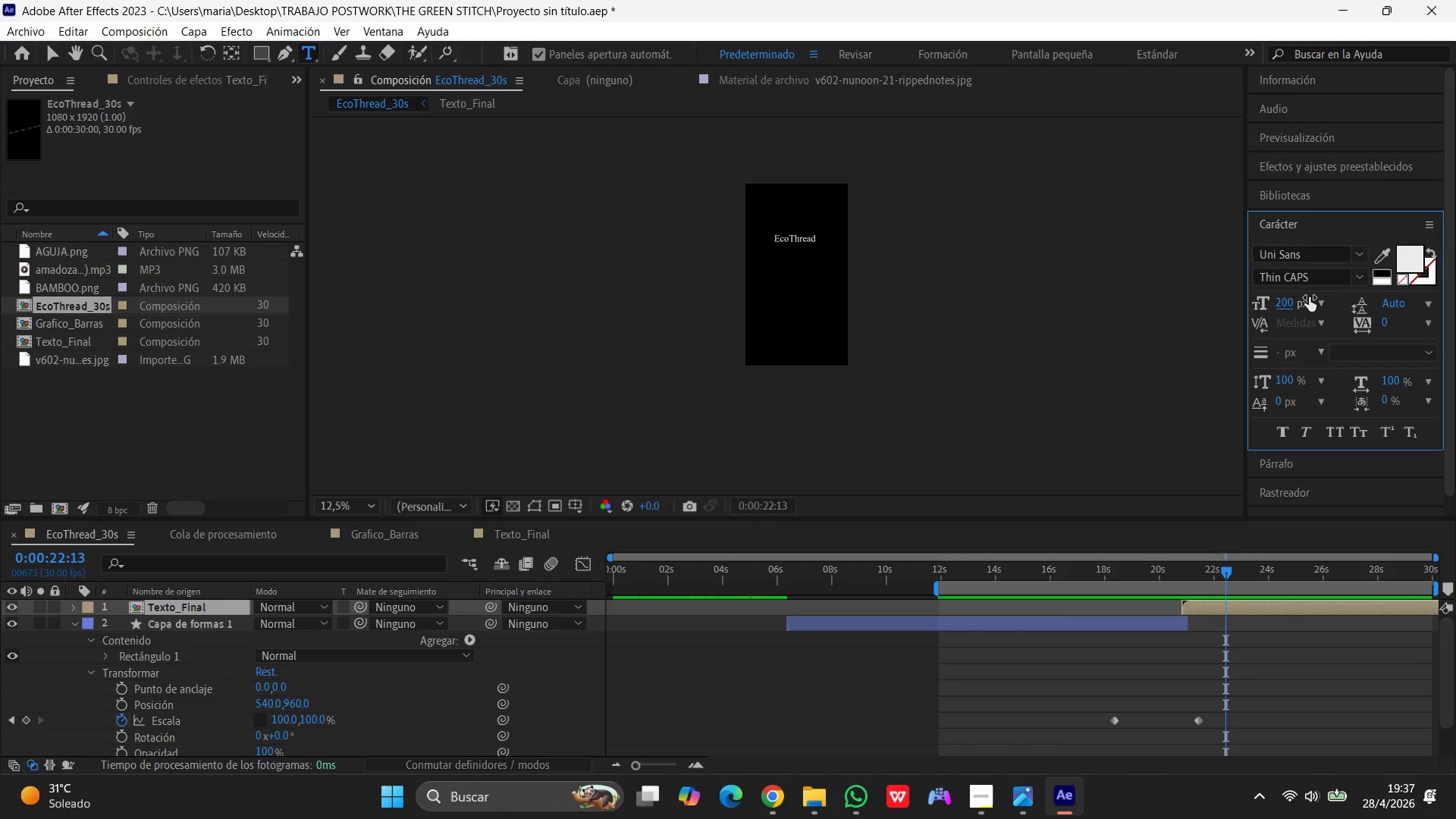 
key(Enter)
 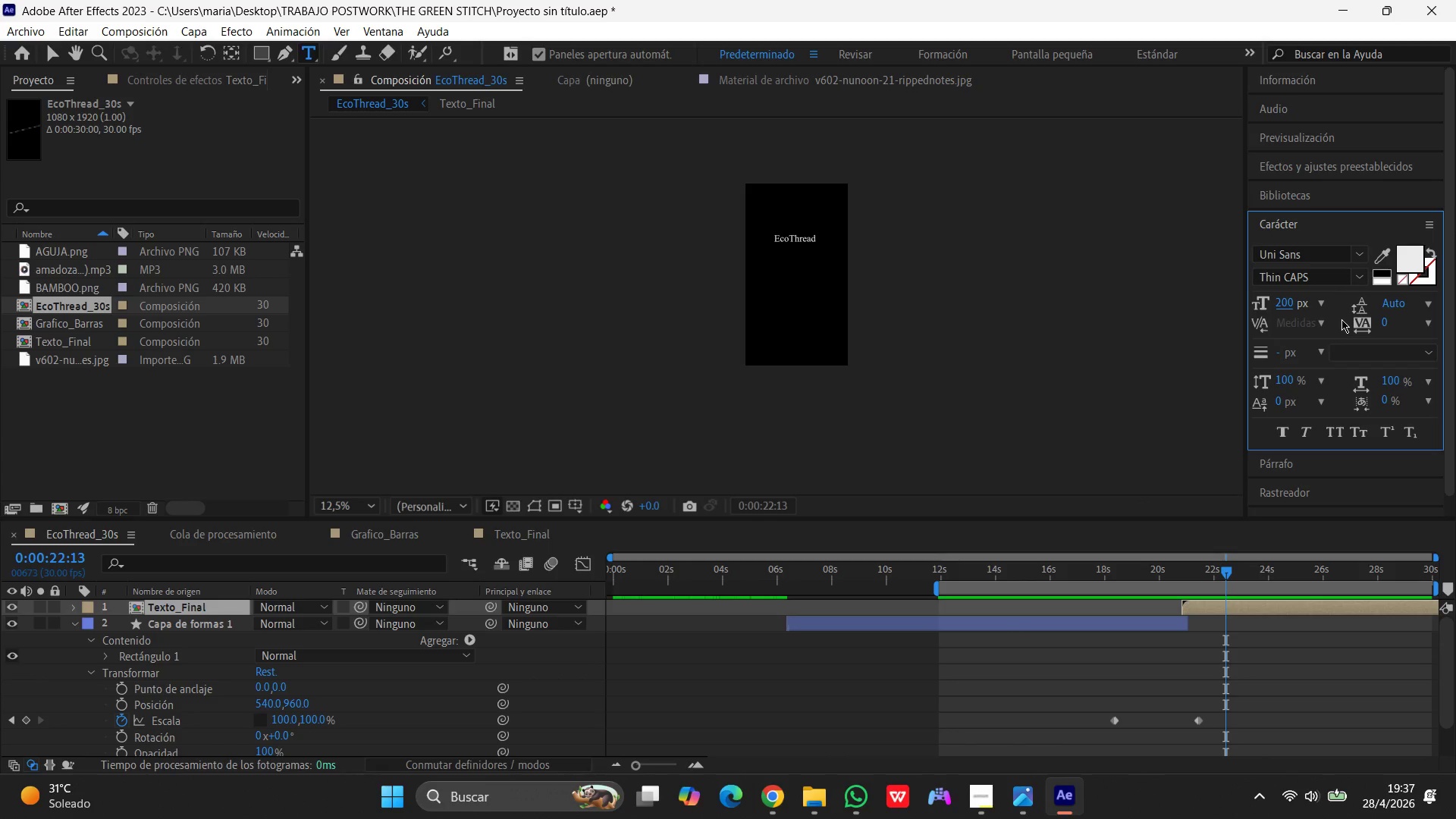 
left_click([1338, 312])
 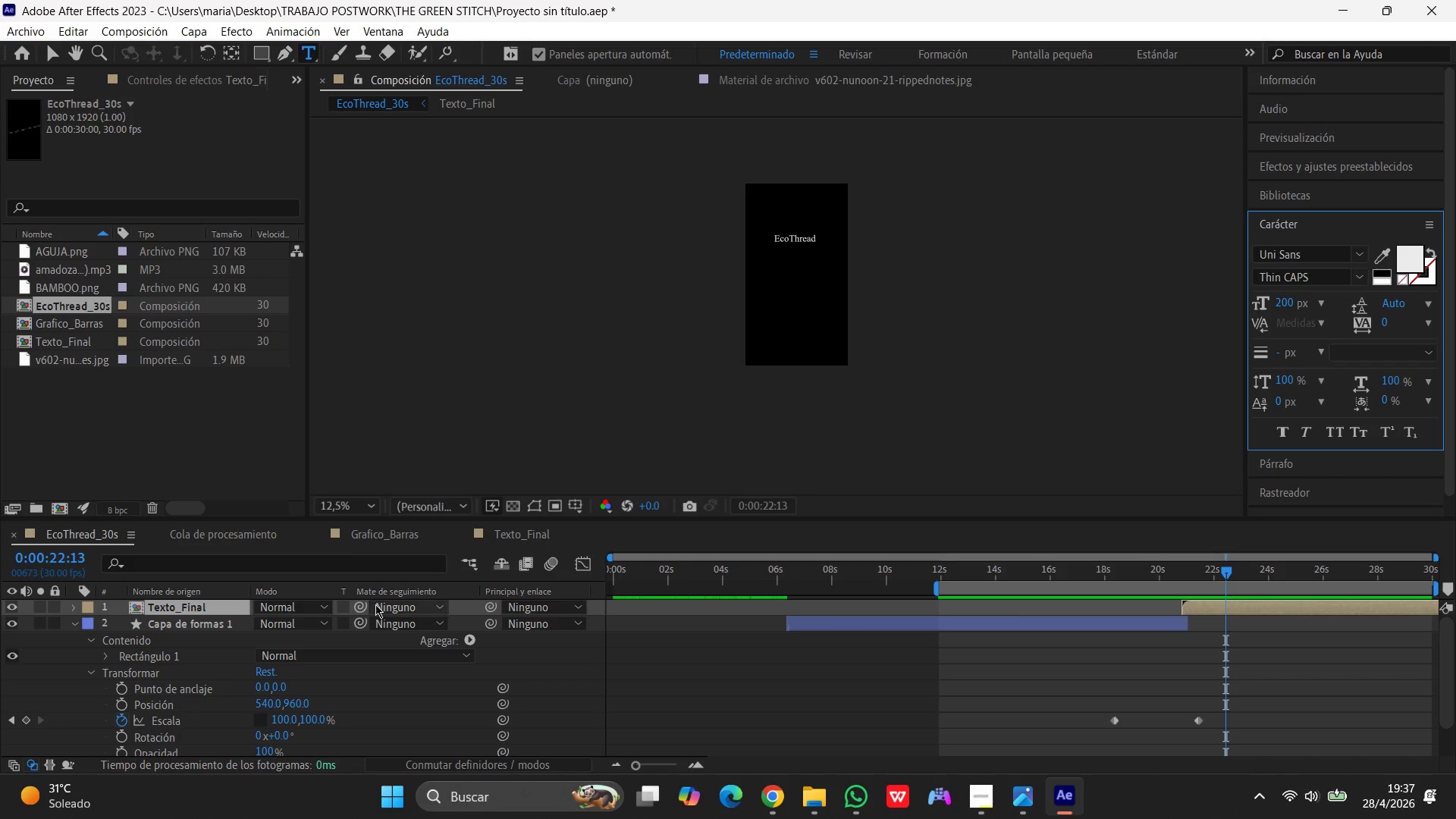 
left_click([170, 607])
 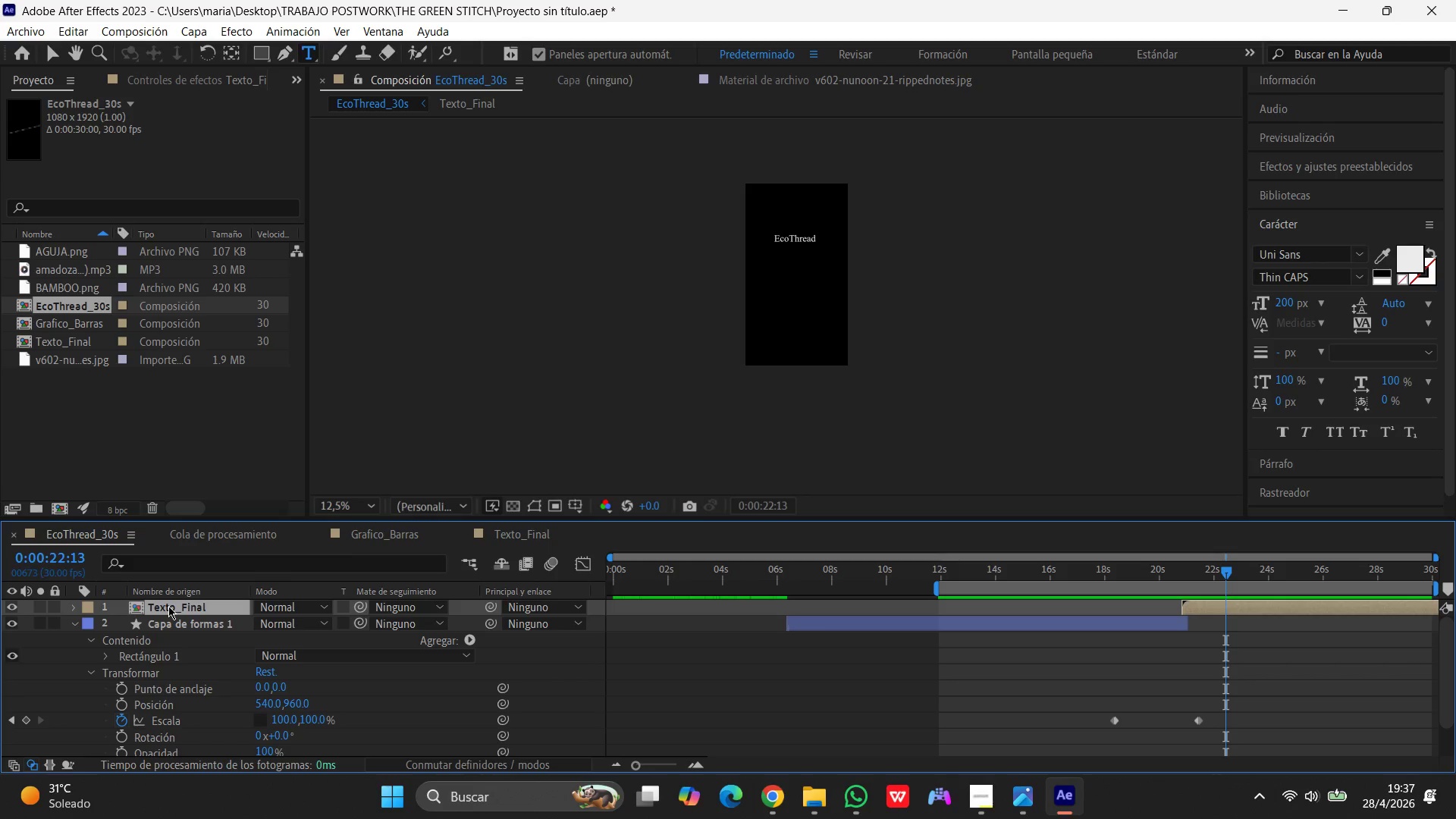 
double_click([168, 606])
 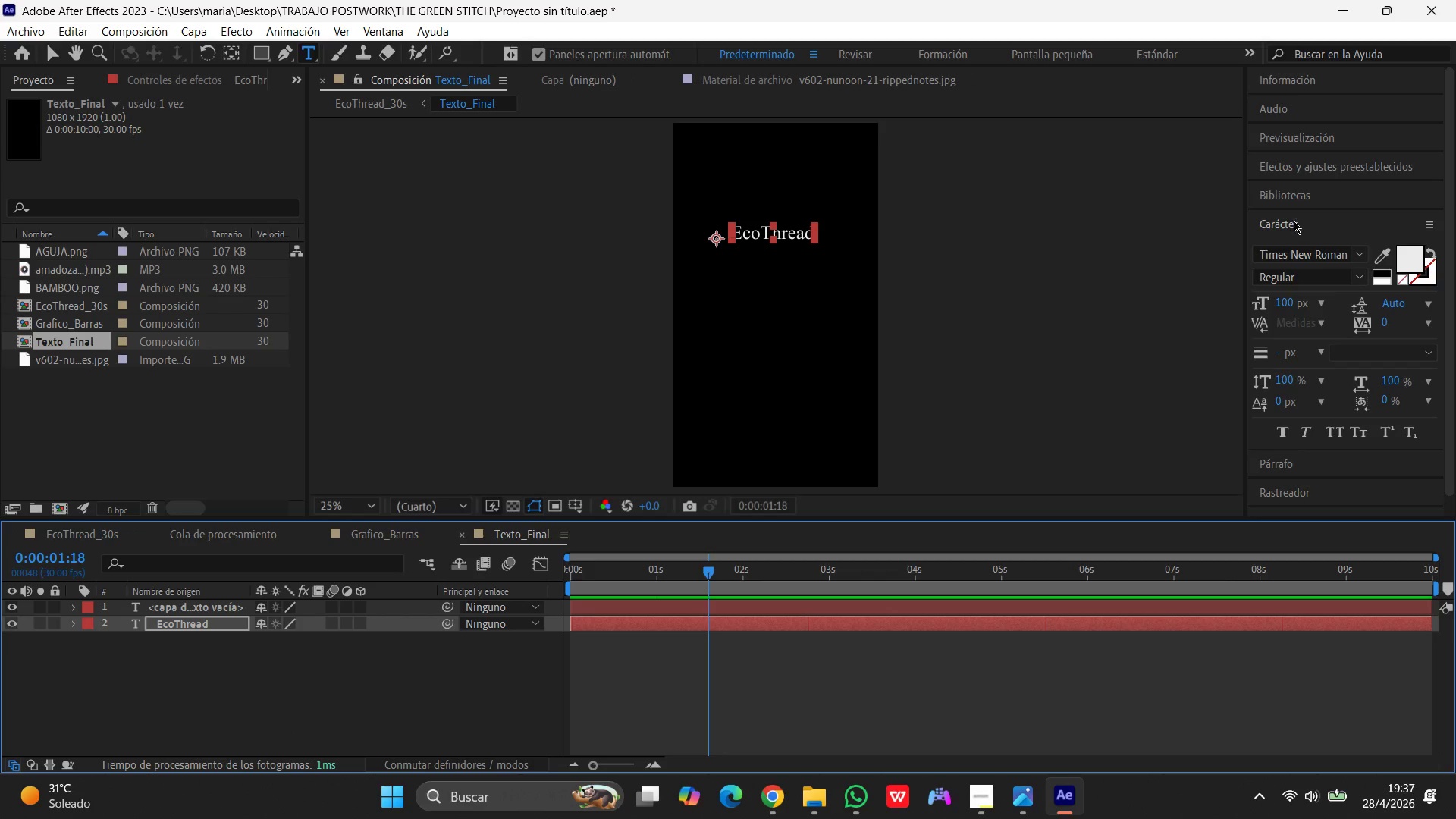 
left_click([1360, 253])
 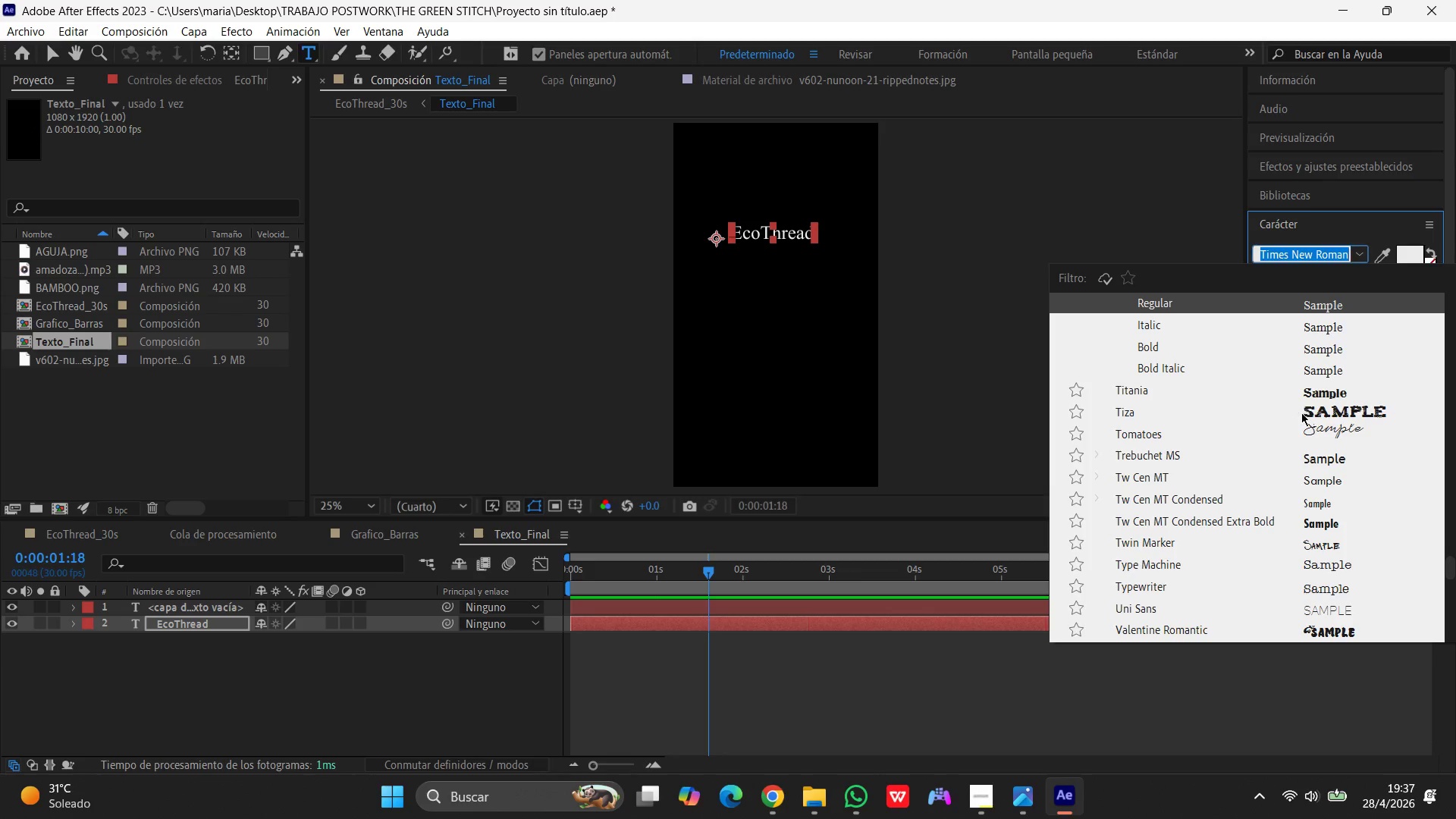 
left_click([1301, 413])
 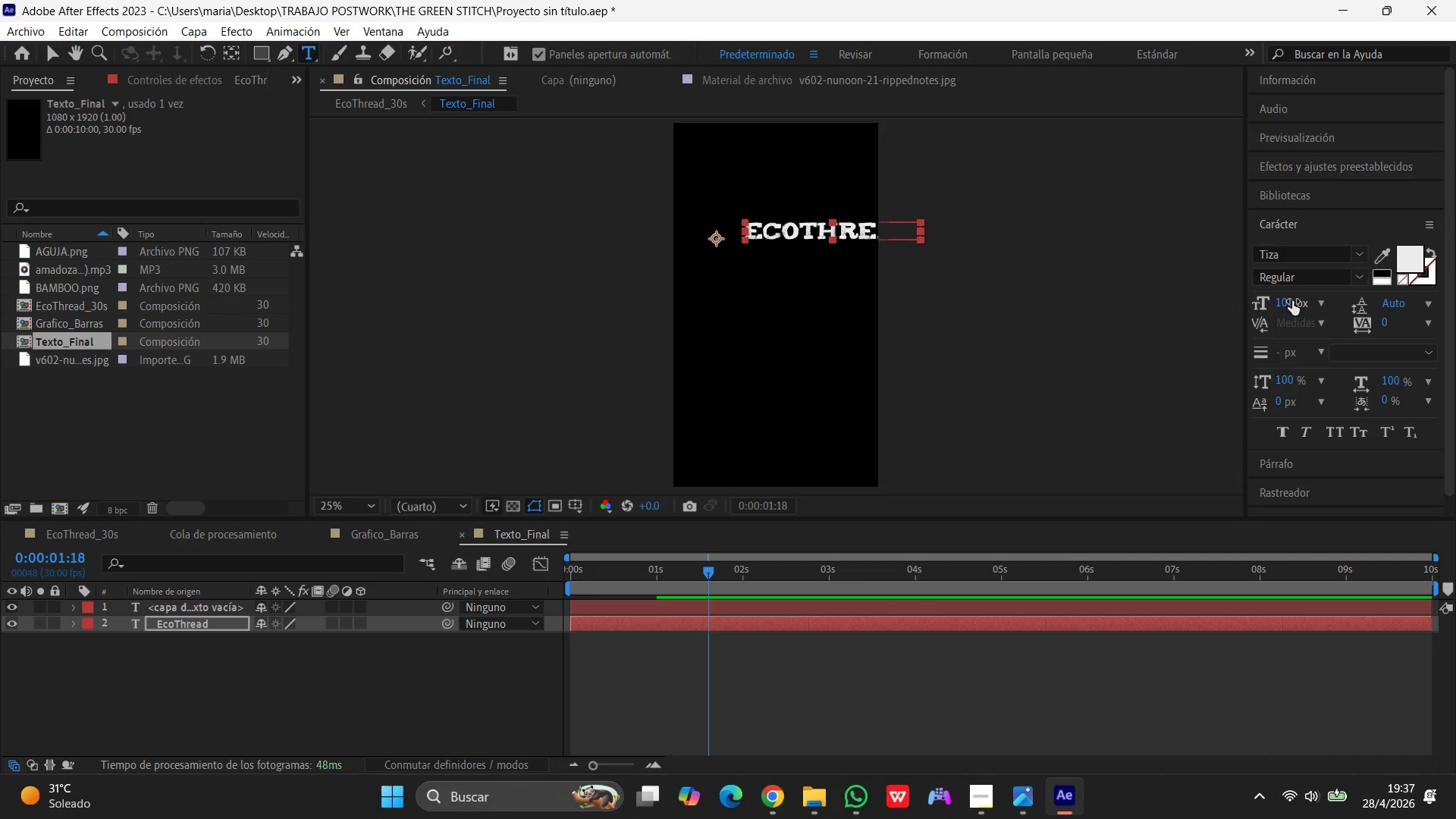 
left_click([1289, 300])
 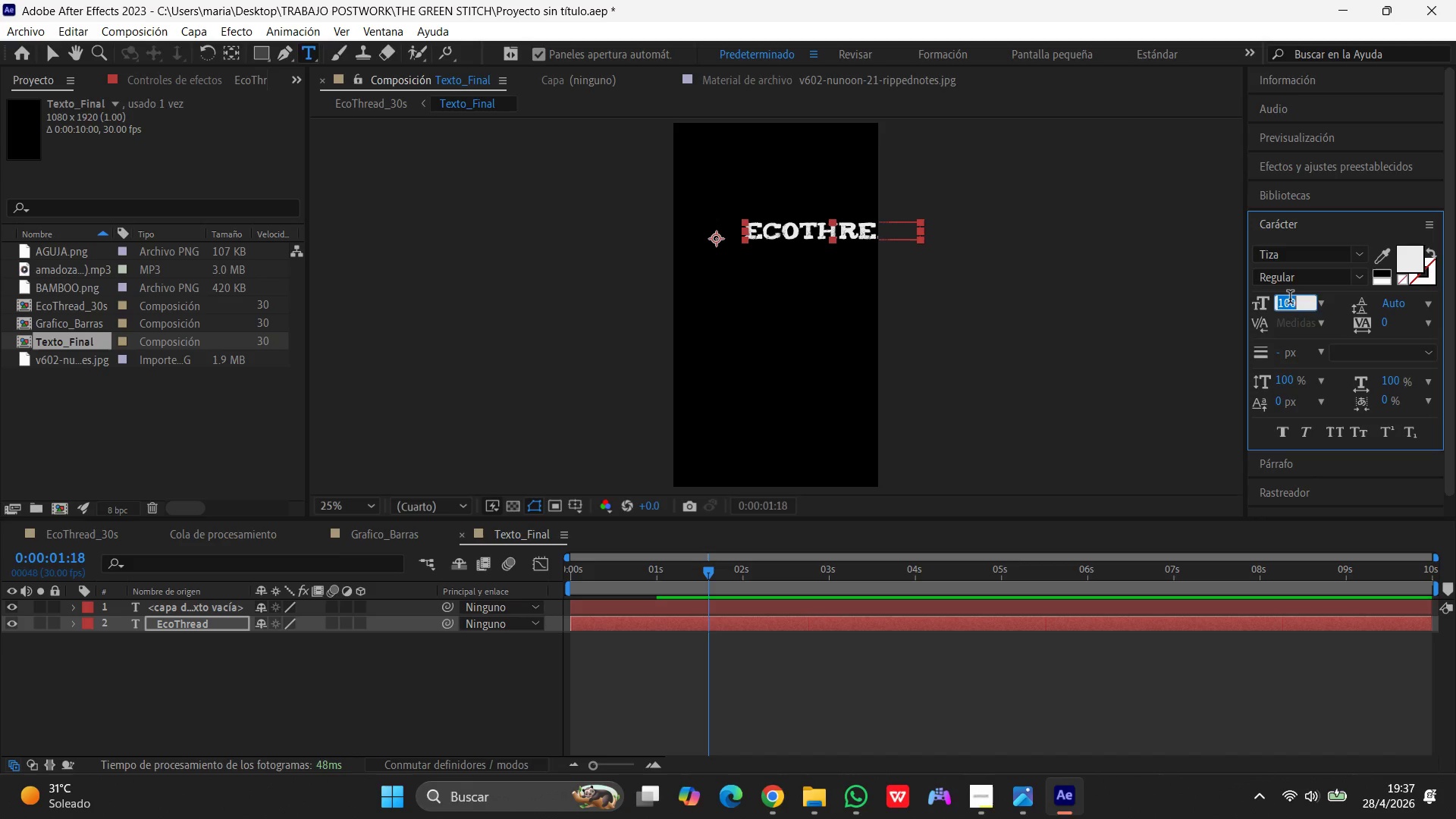 
key(Numpad9)
 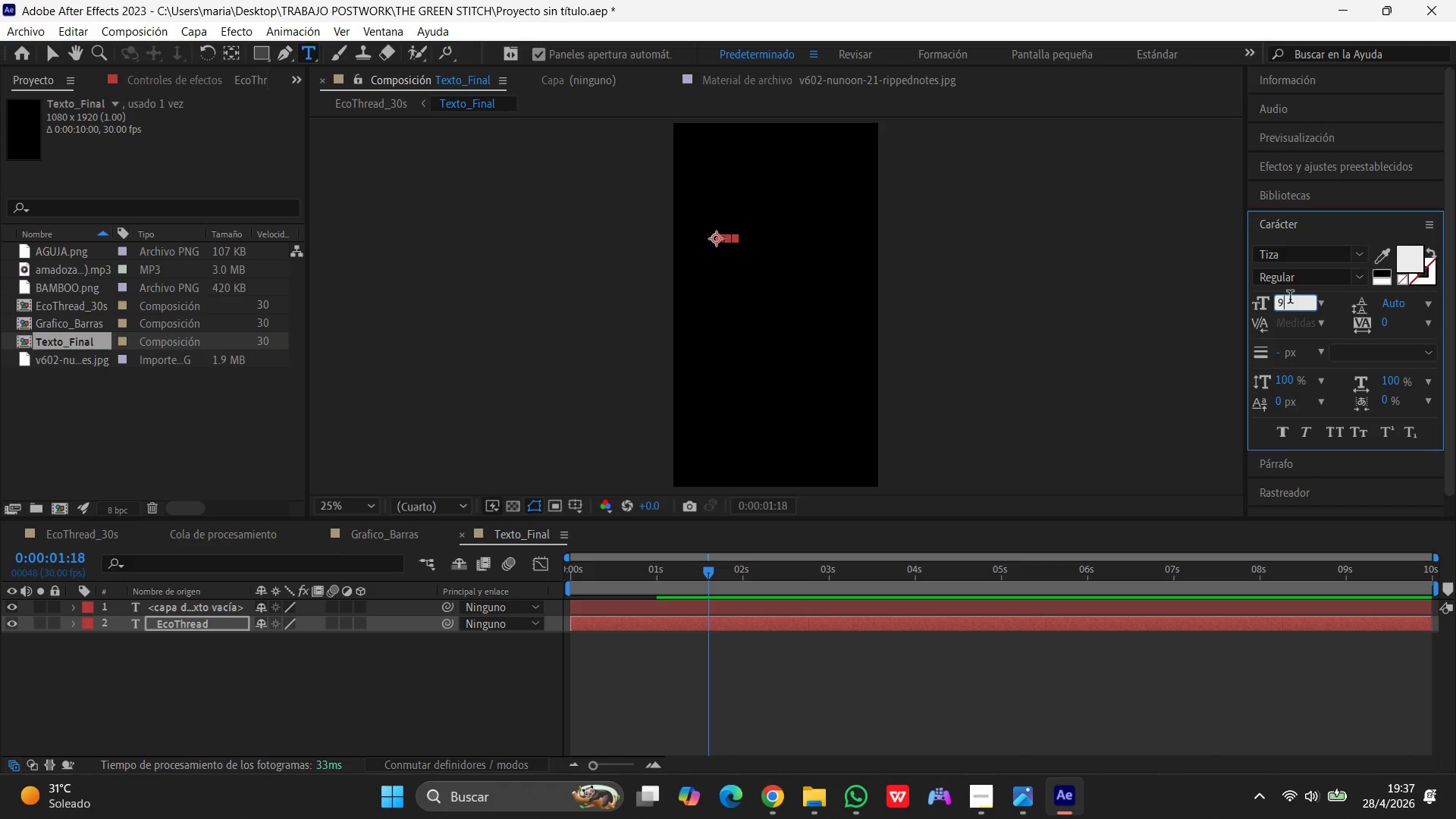 
key(Numpad7)
 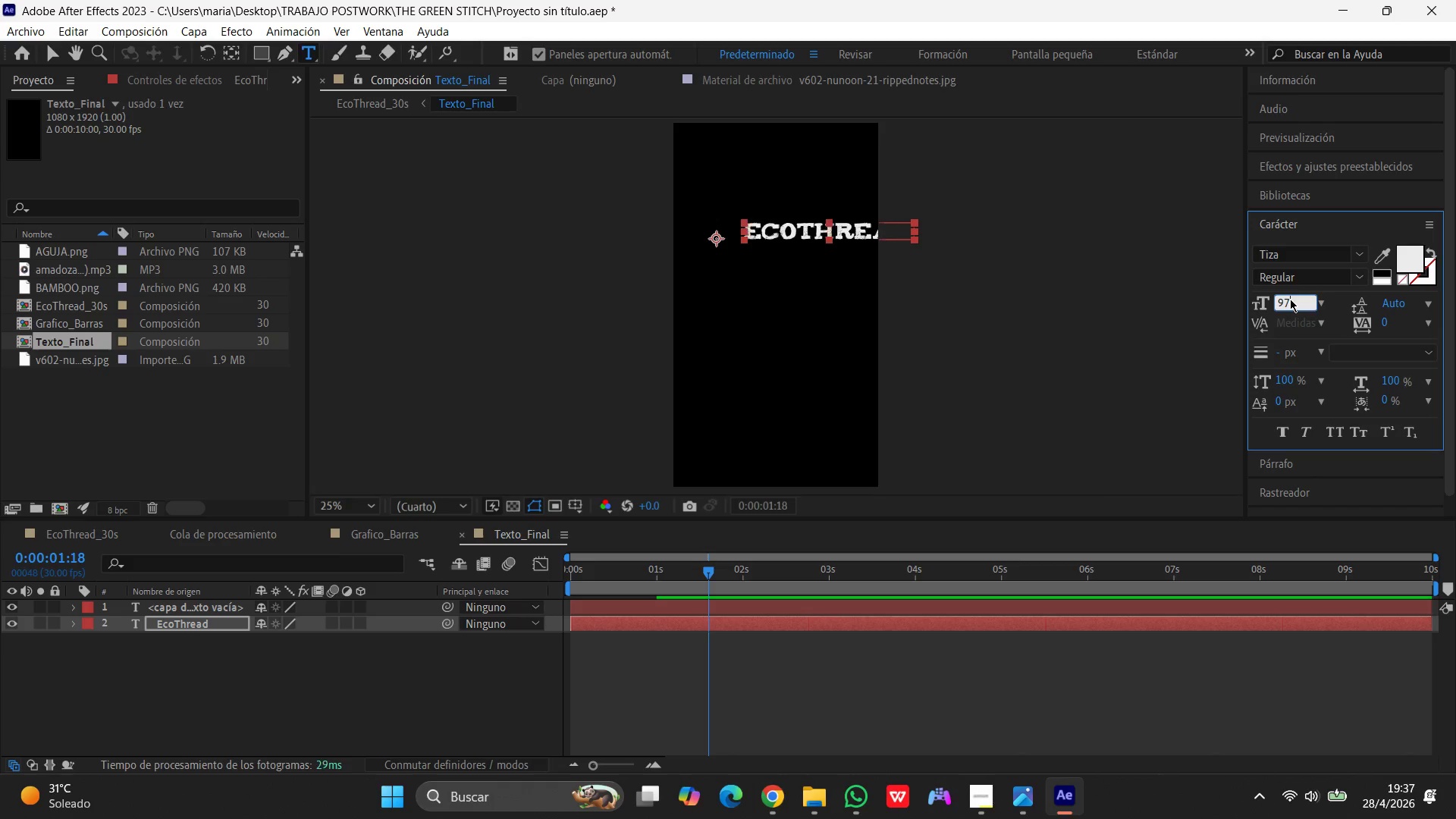 
key(Enter)
 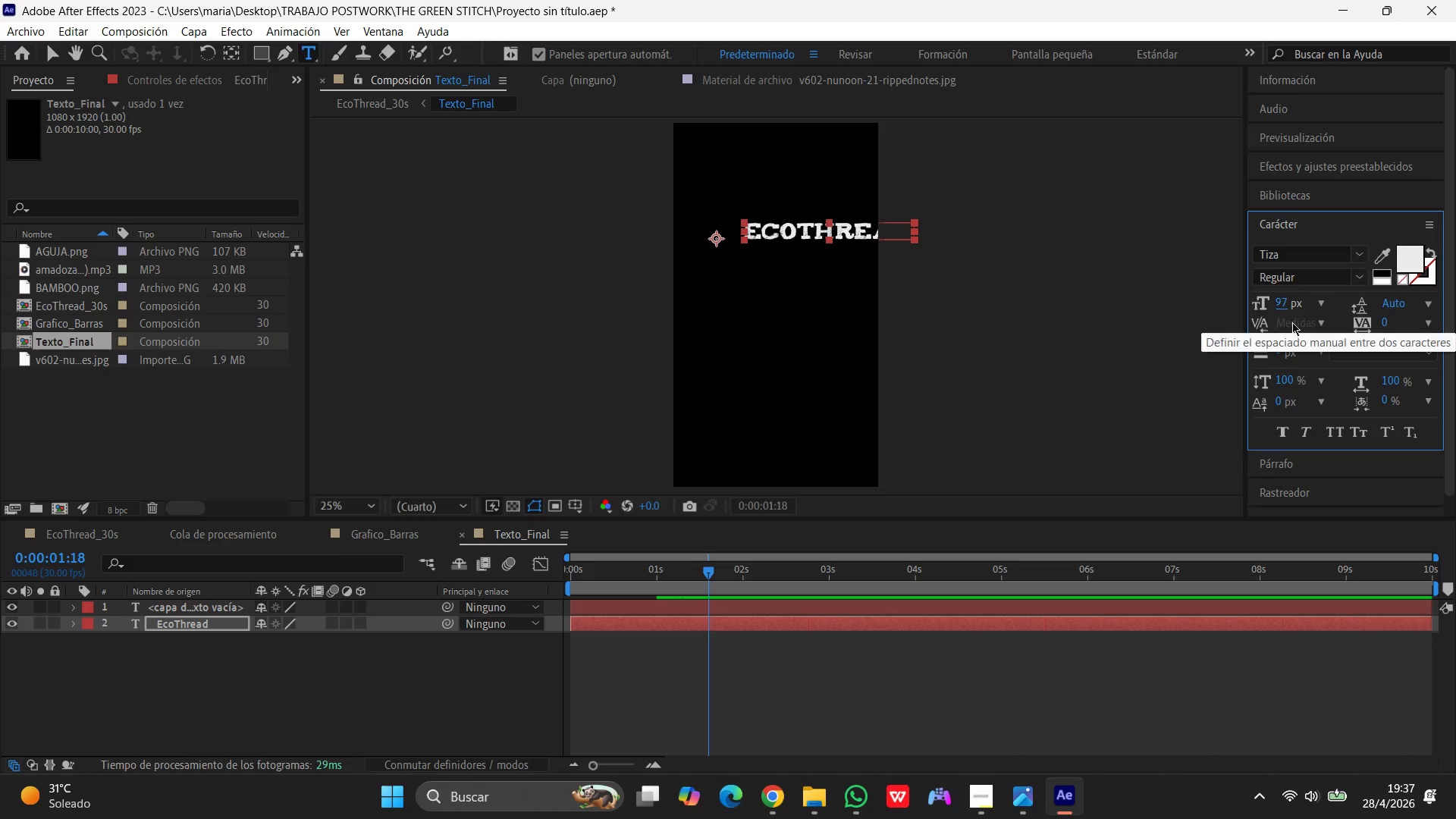 
key(Enter)
 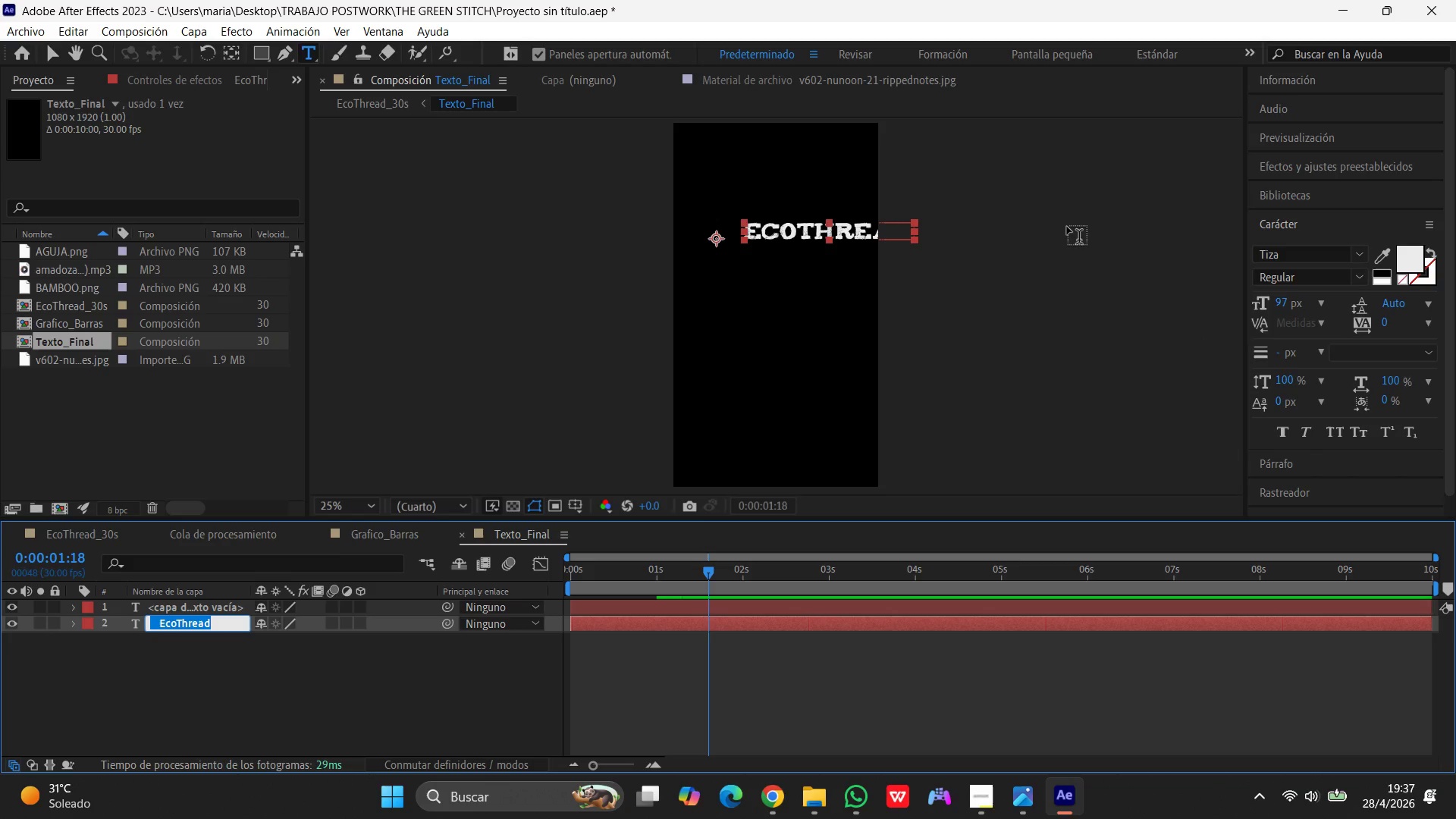 
left_click([1067, 227])
 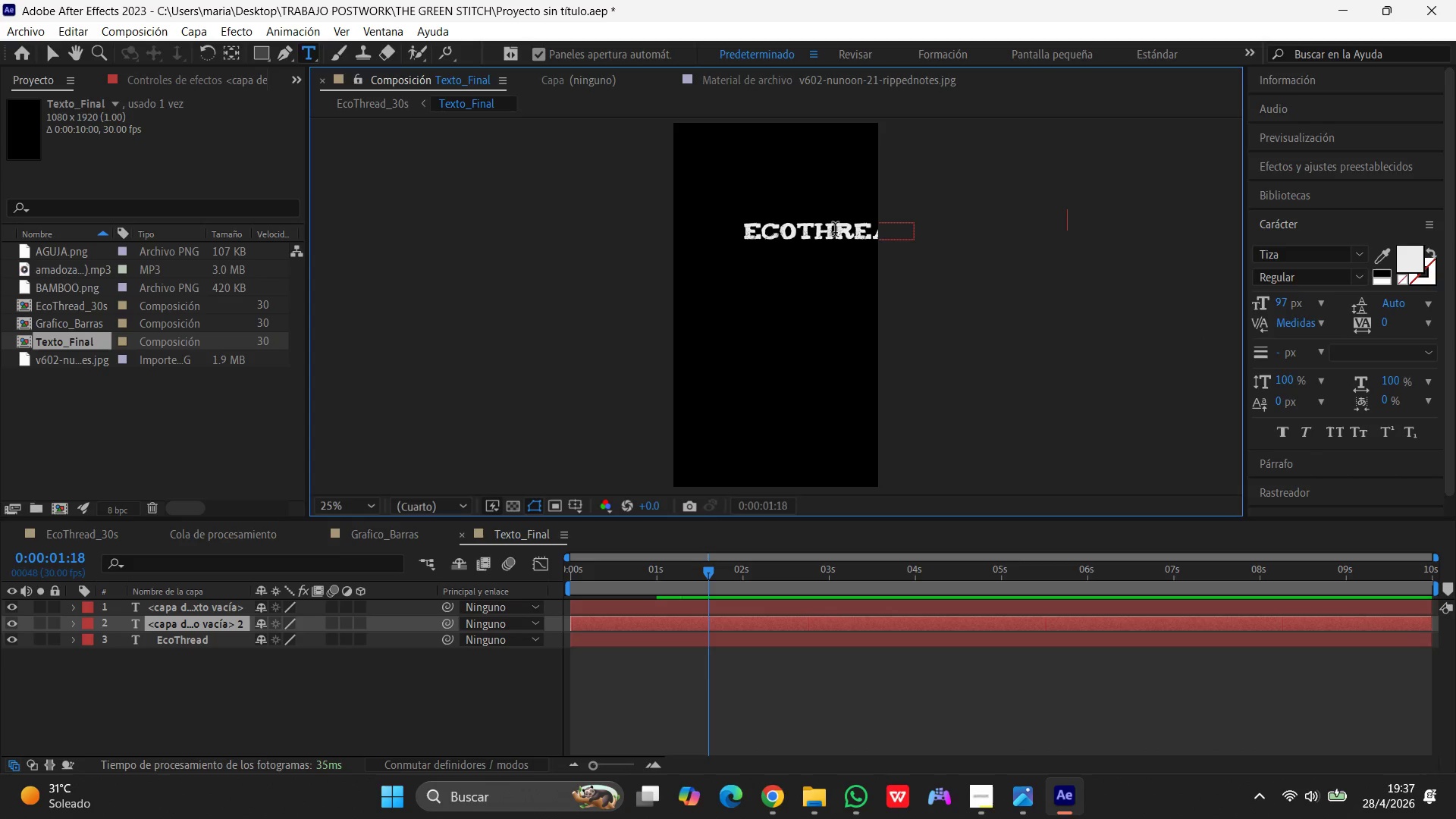 
left_click([835, 232])
 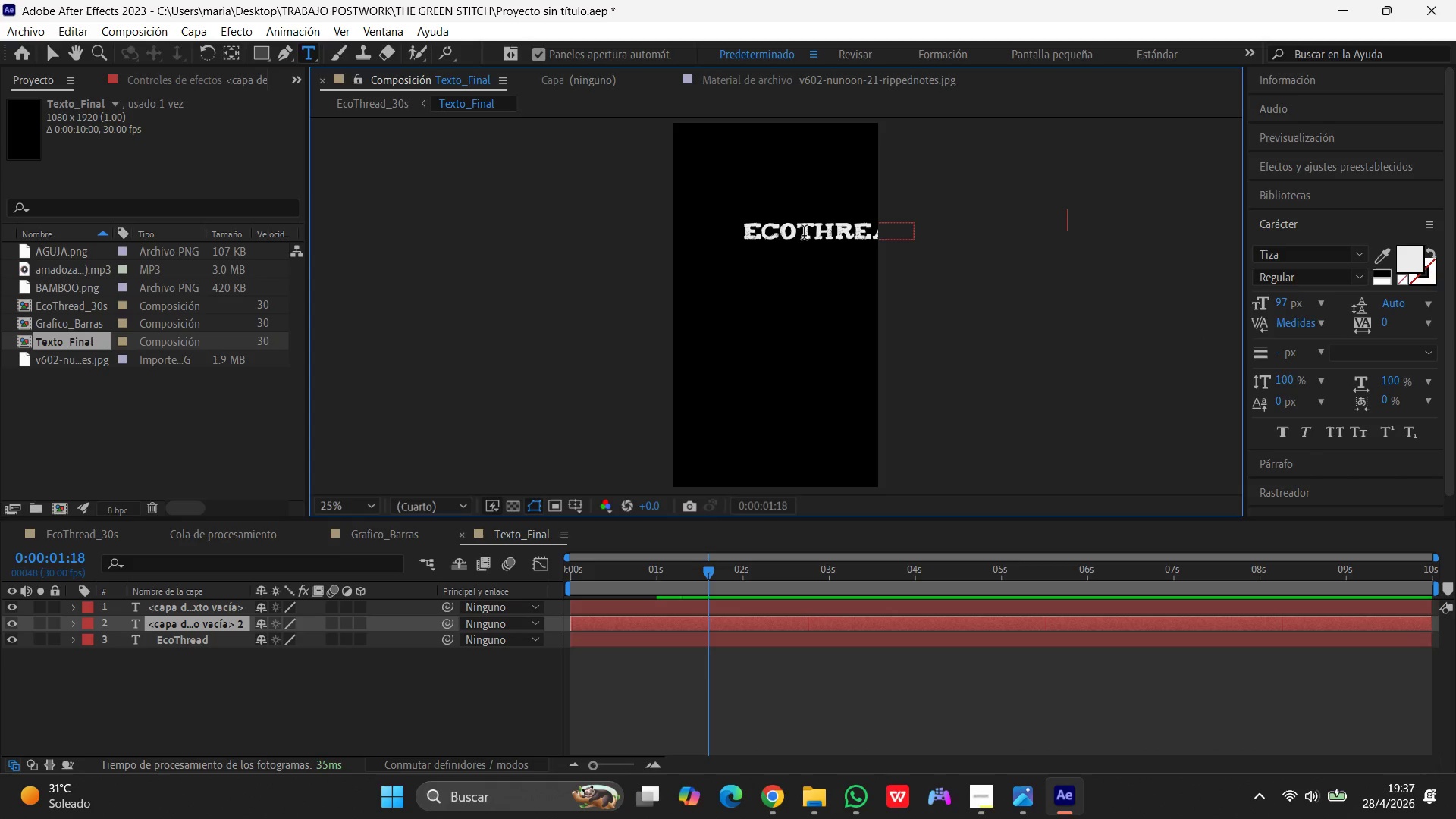 
left_click_drag(start_coordinate=[804, 235], to_coordinate=[727, 240])
 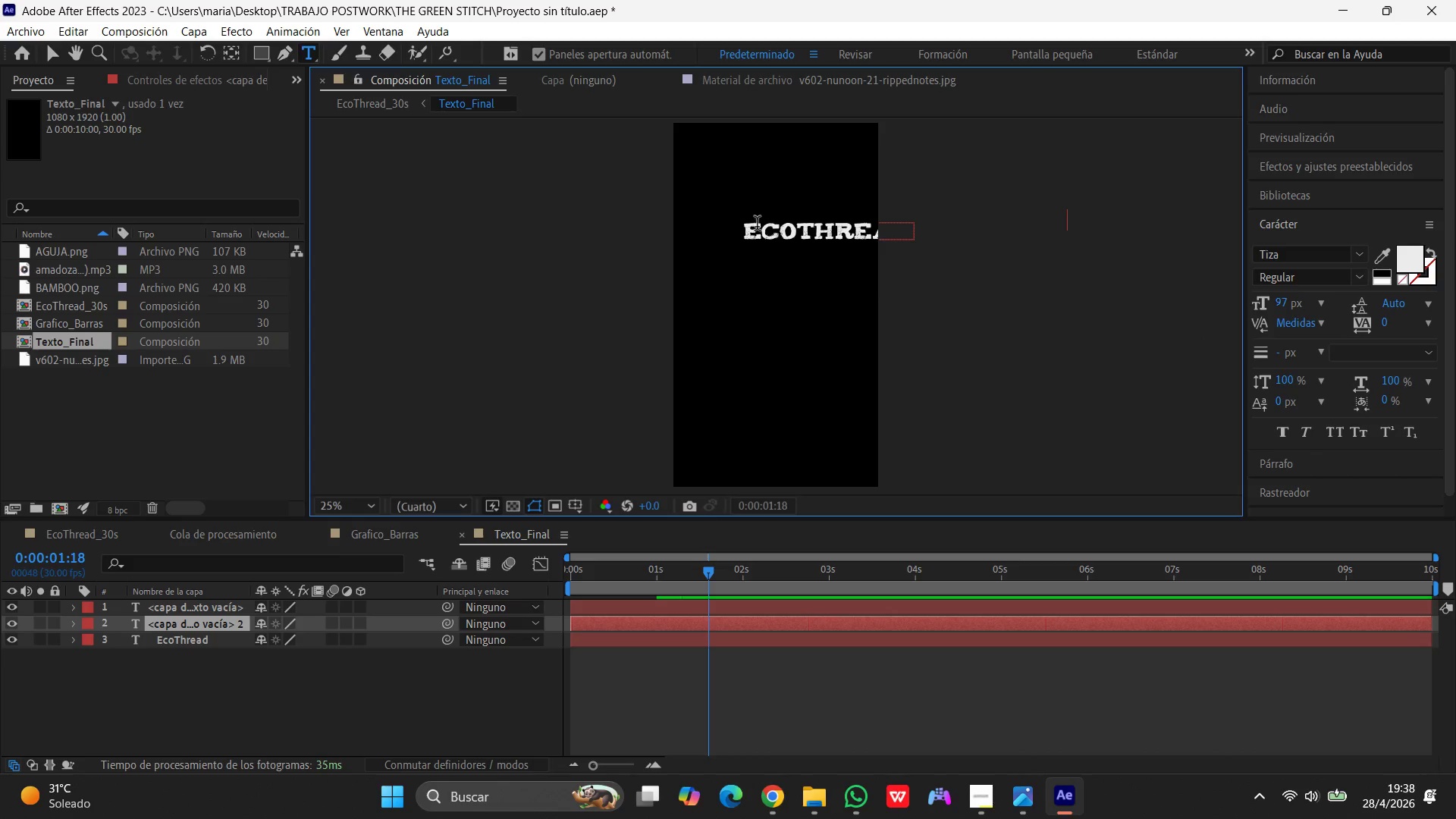 
left_click_drag(start_coordinate=[755, 221], to_coordinate=[846, 251])
 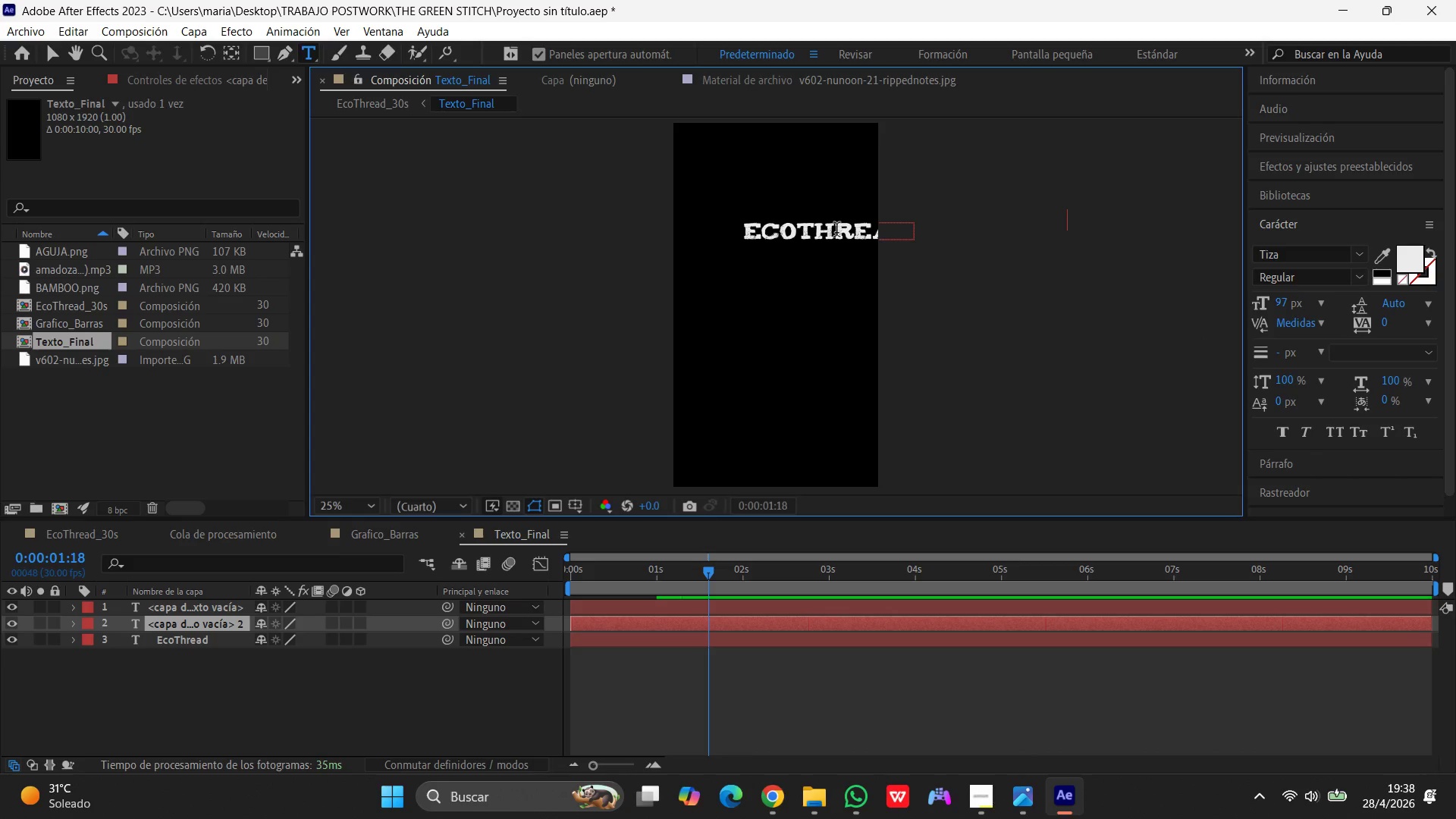 
left_click([836, 232])
 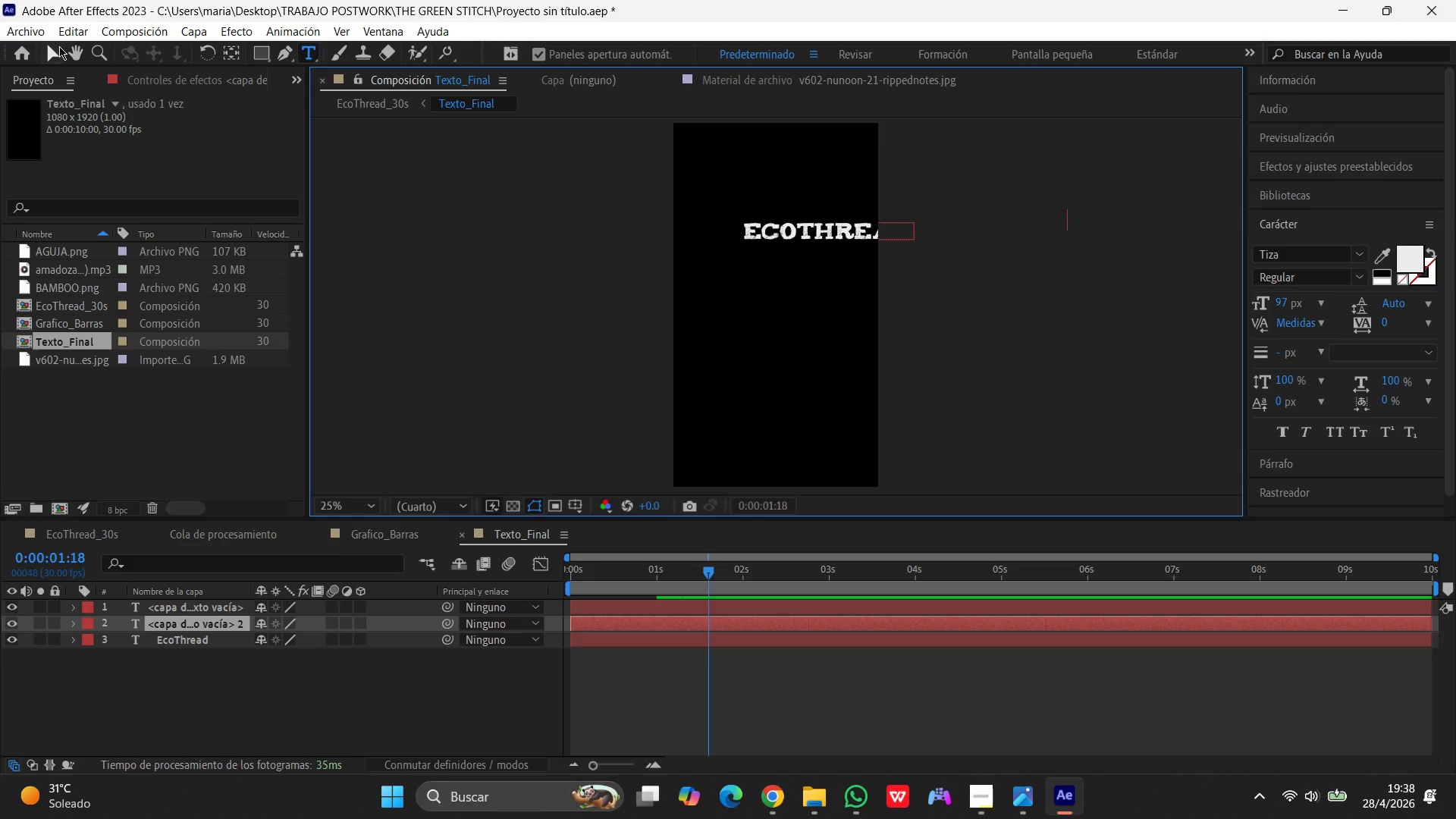 
left_click([54, 46])
 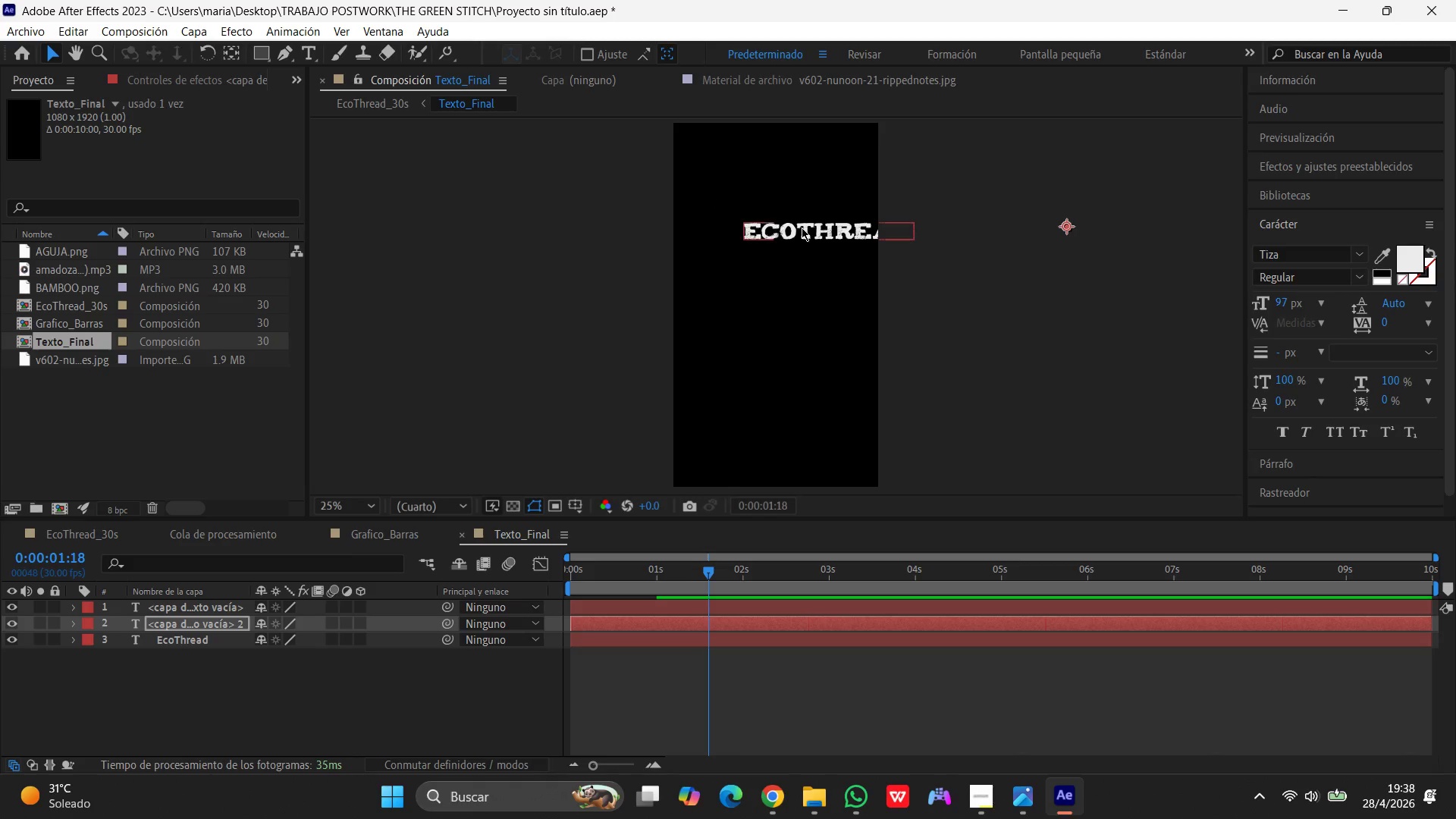 
left_click_drag(start_coordinate=[812, 231], to_coordinate=[757, 237])
 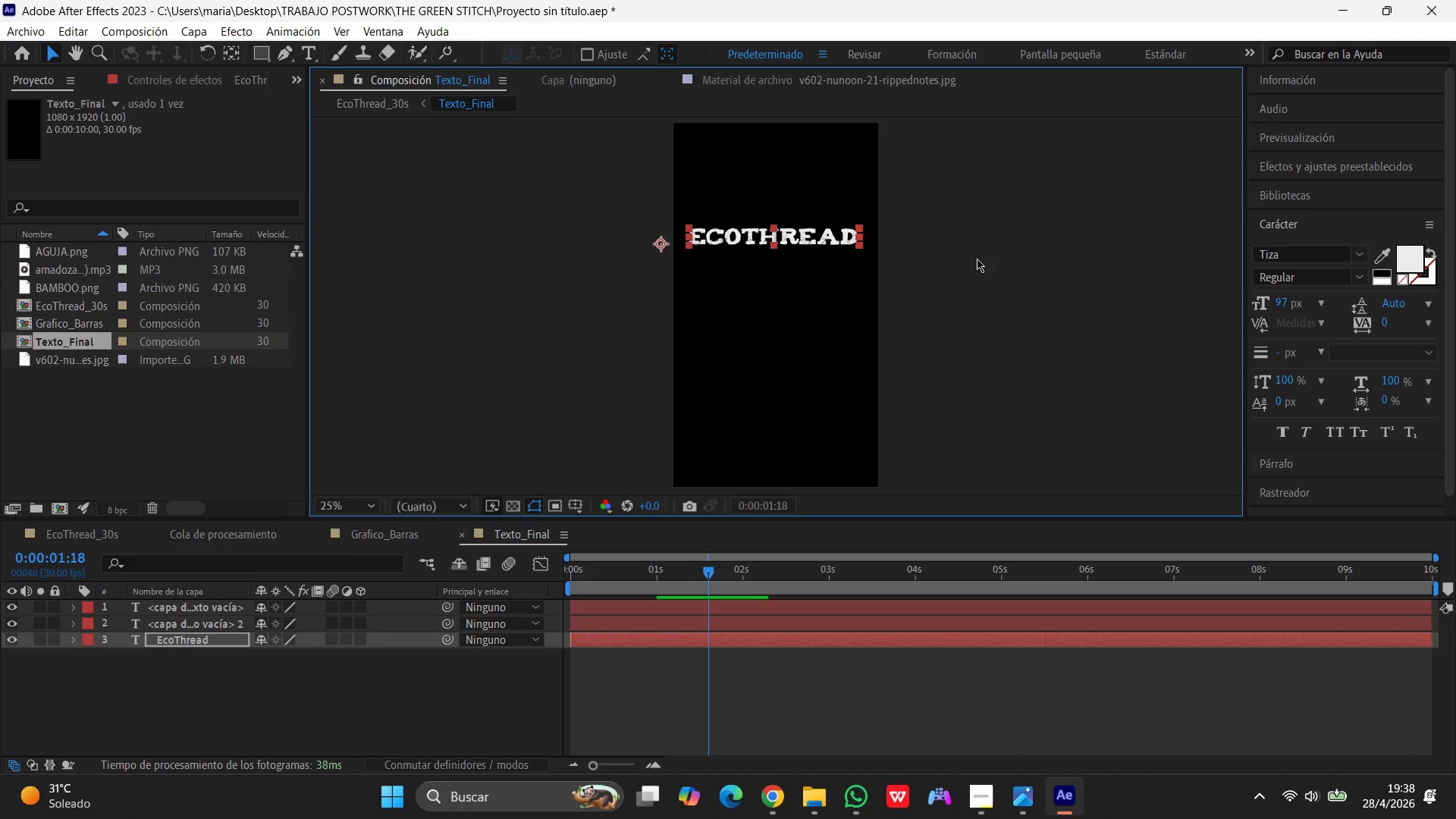 
left_click([987, 259])
 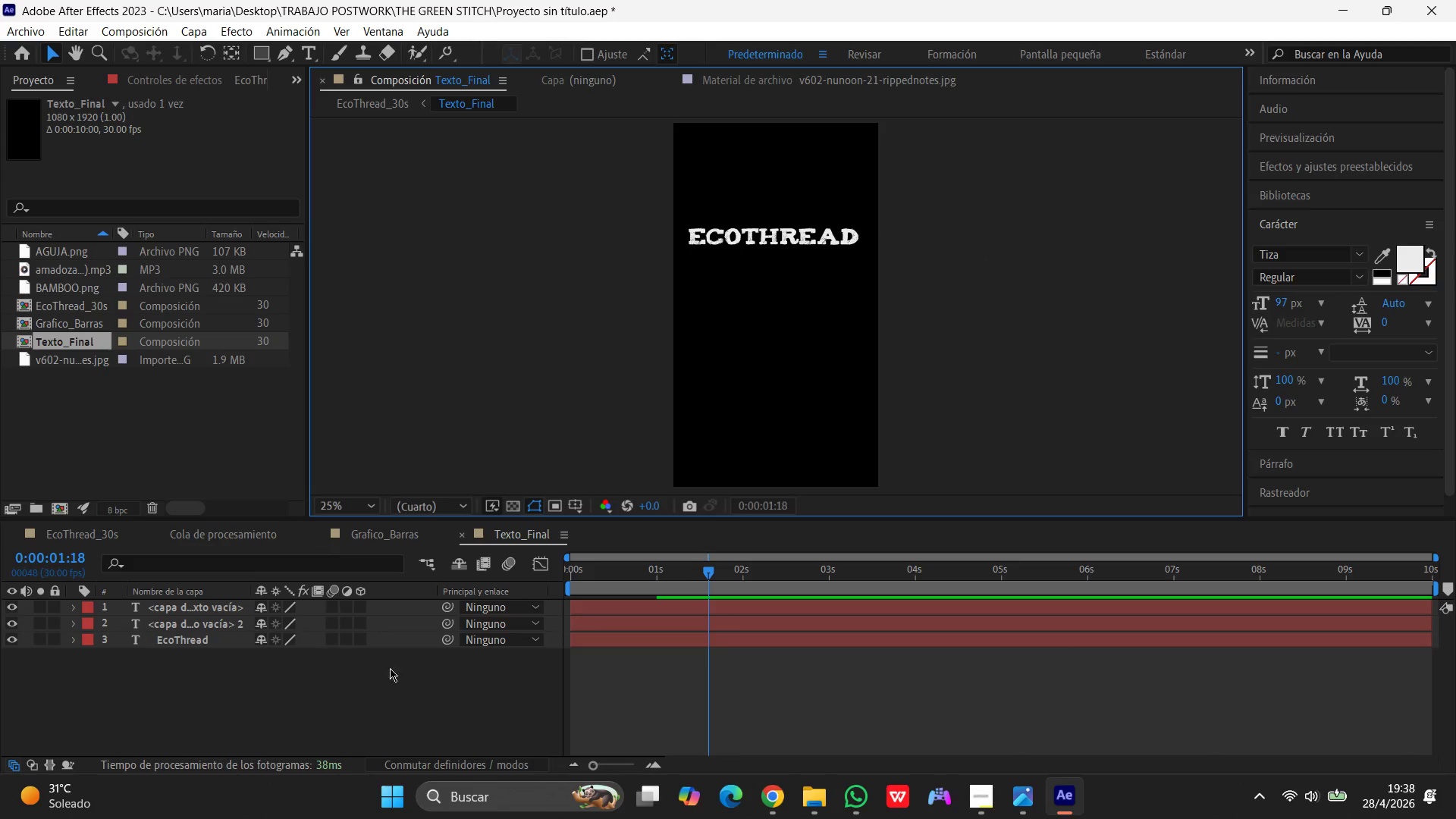 
left_click([268, 712])
 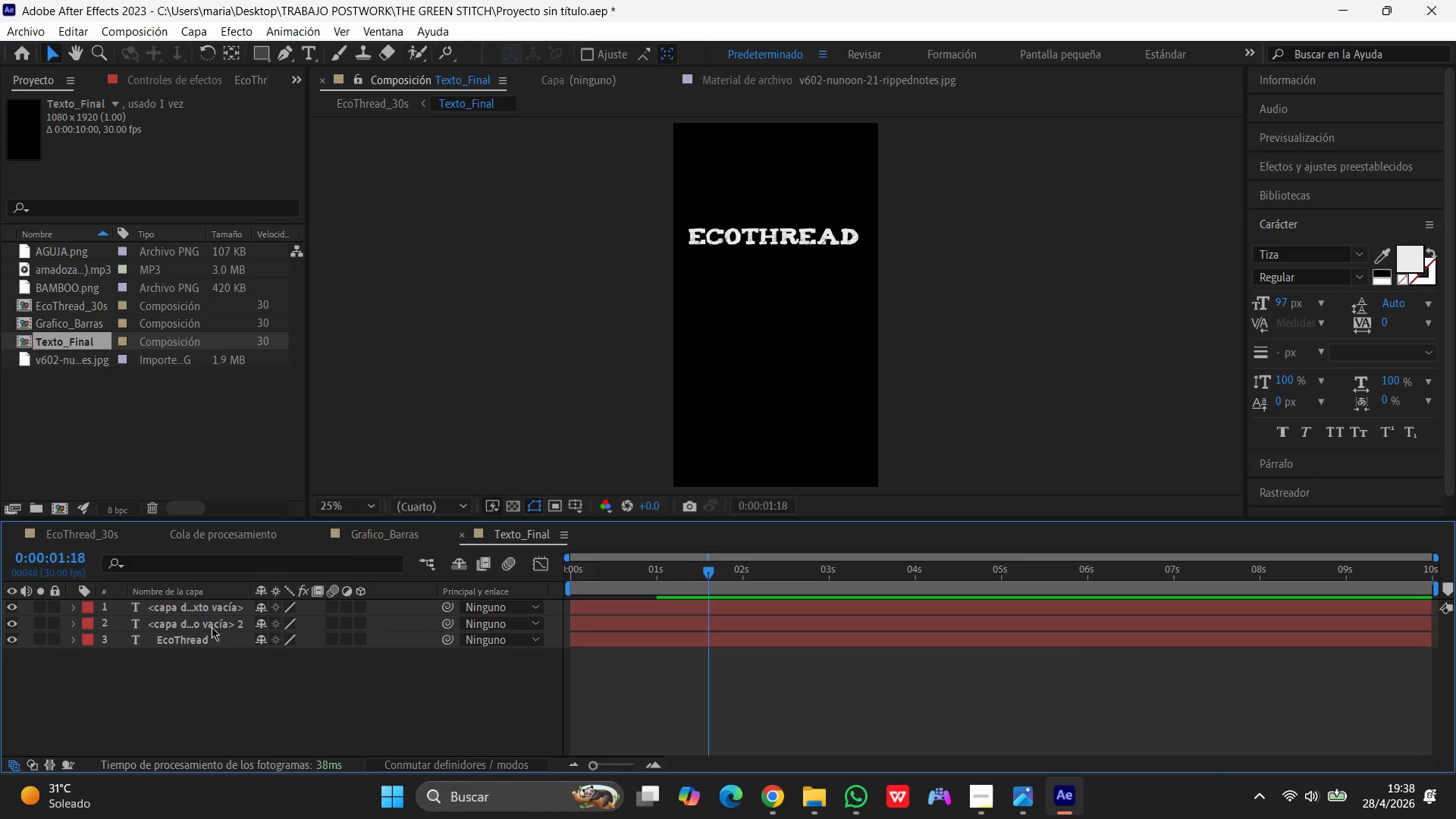 
left_click([213, 619])
 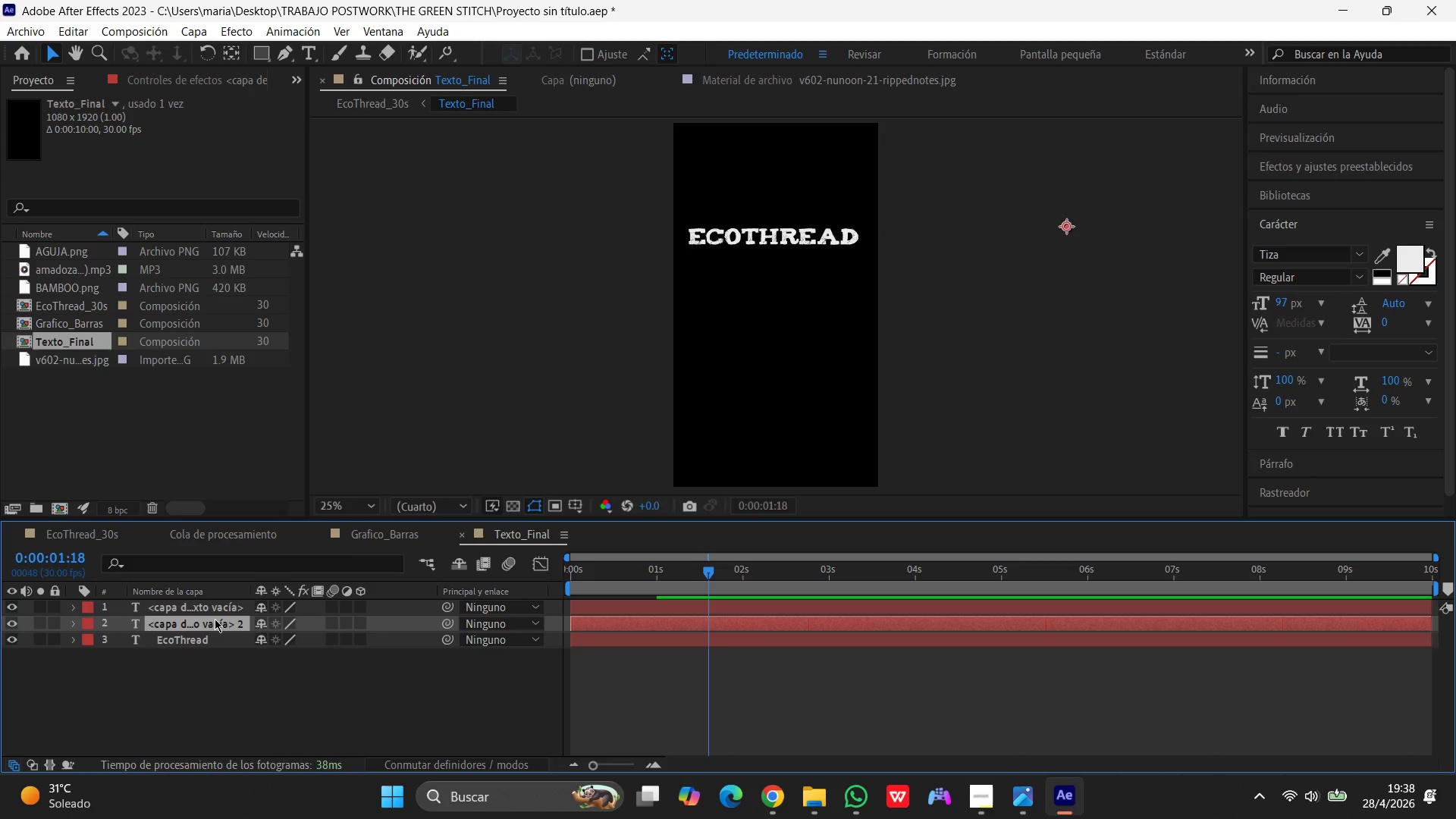 
key(Delete)
 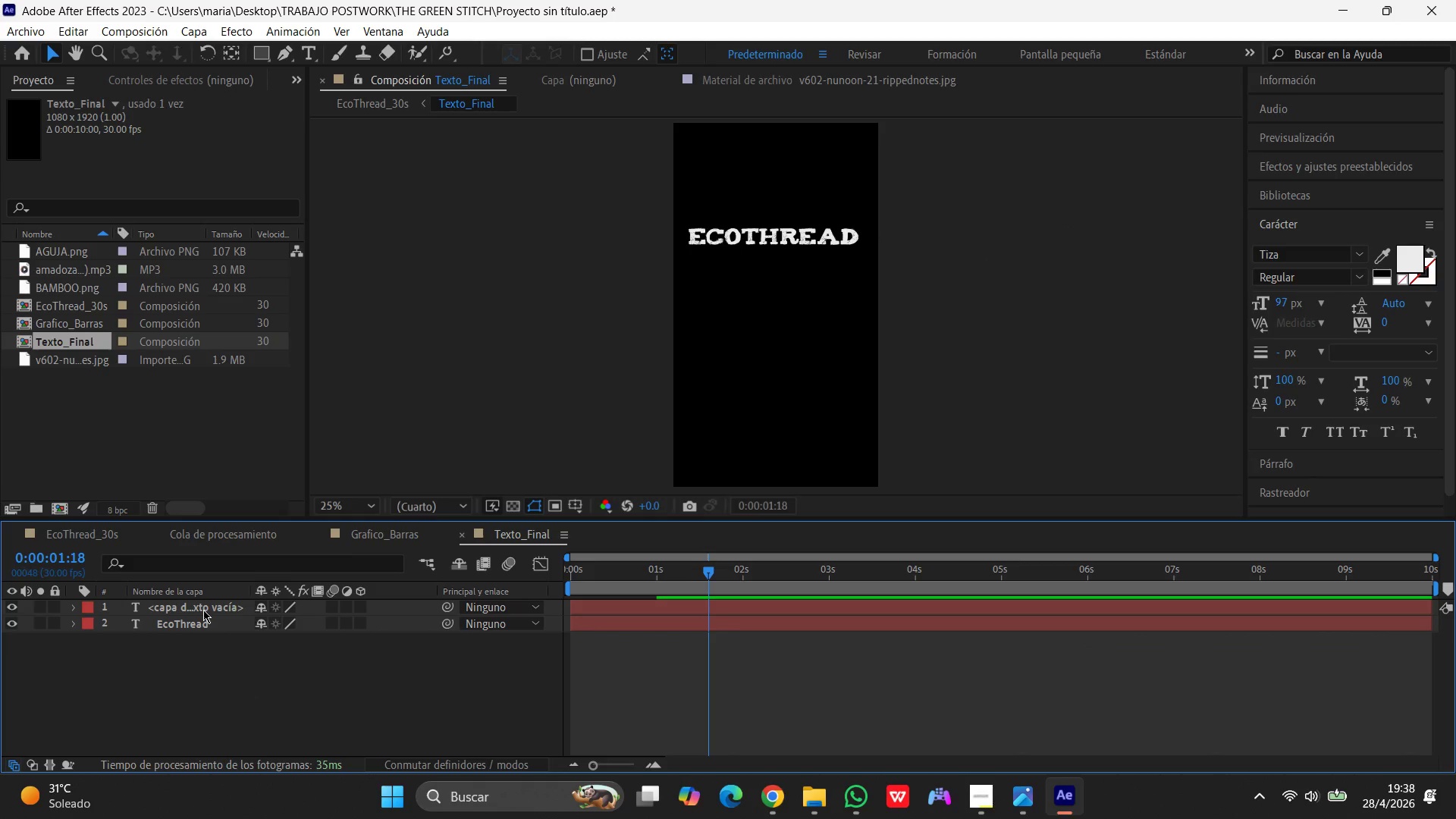 
left_click([203, 610])
 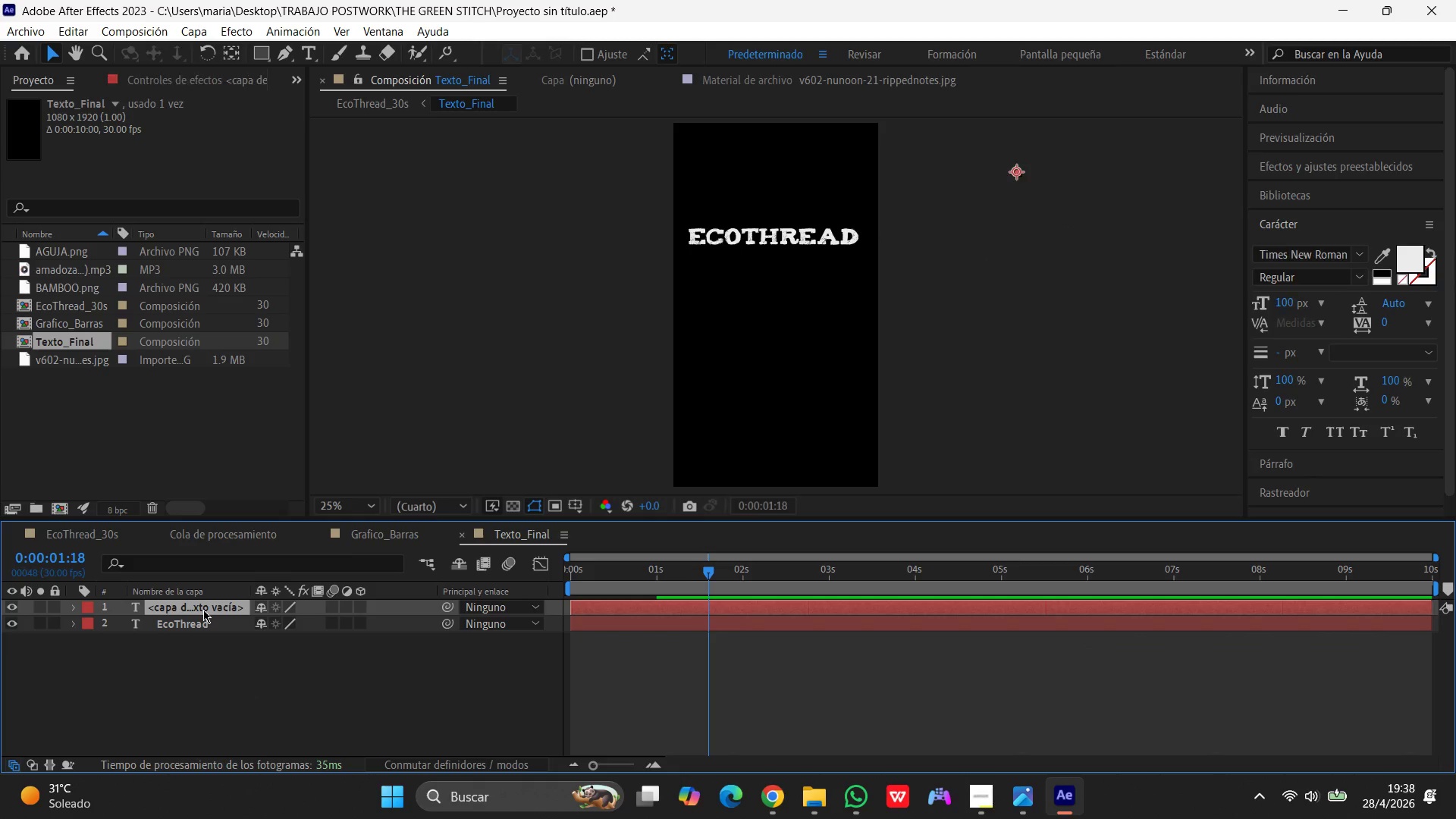 
key(Delete)
 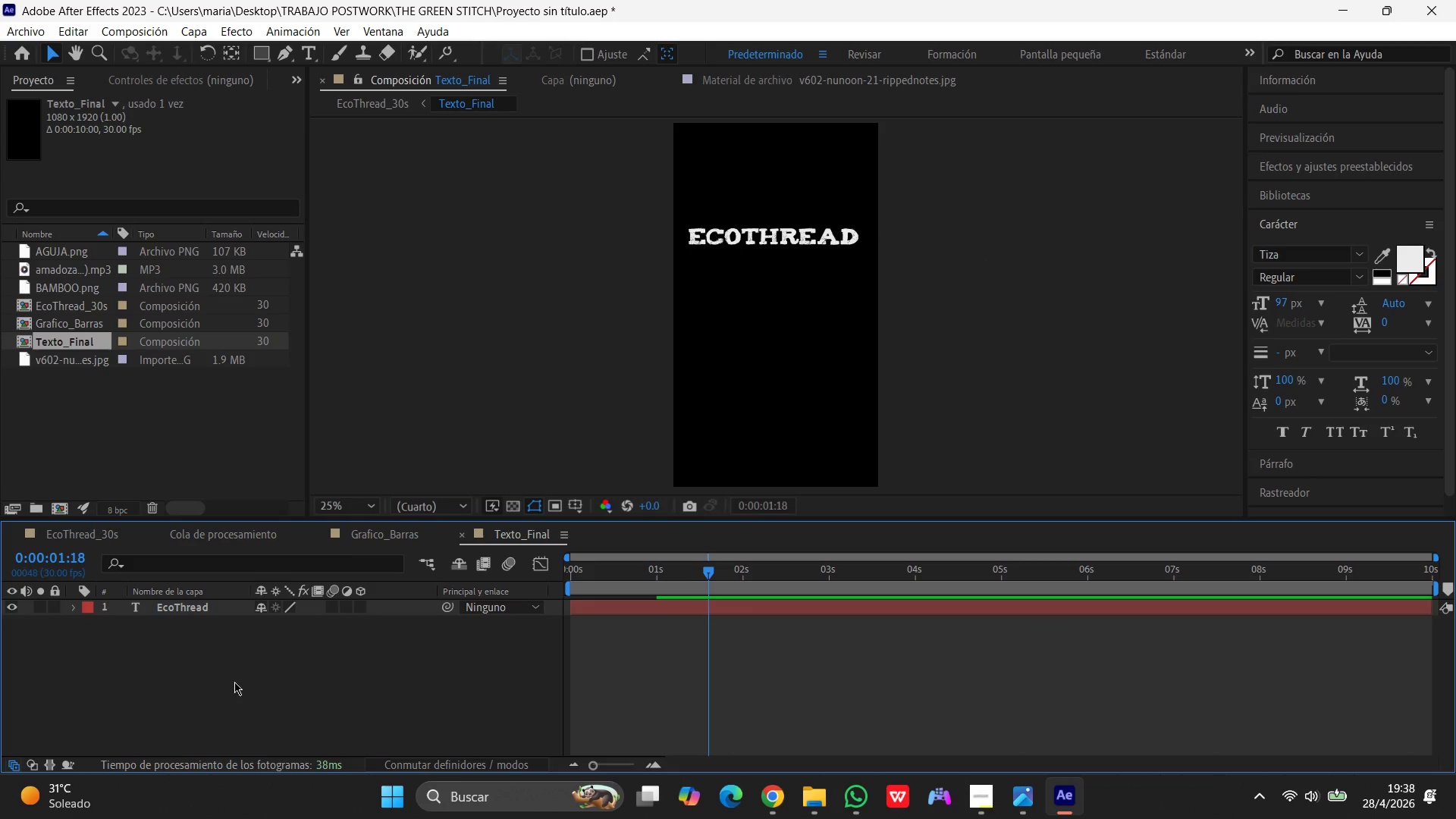 
left_click([234, 678])
 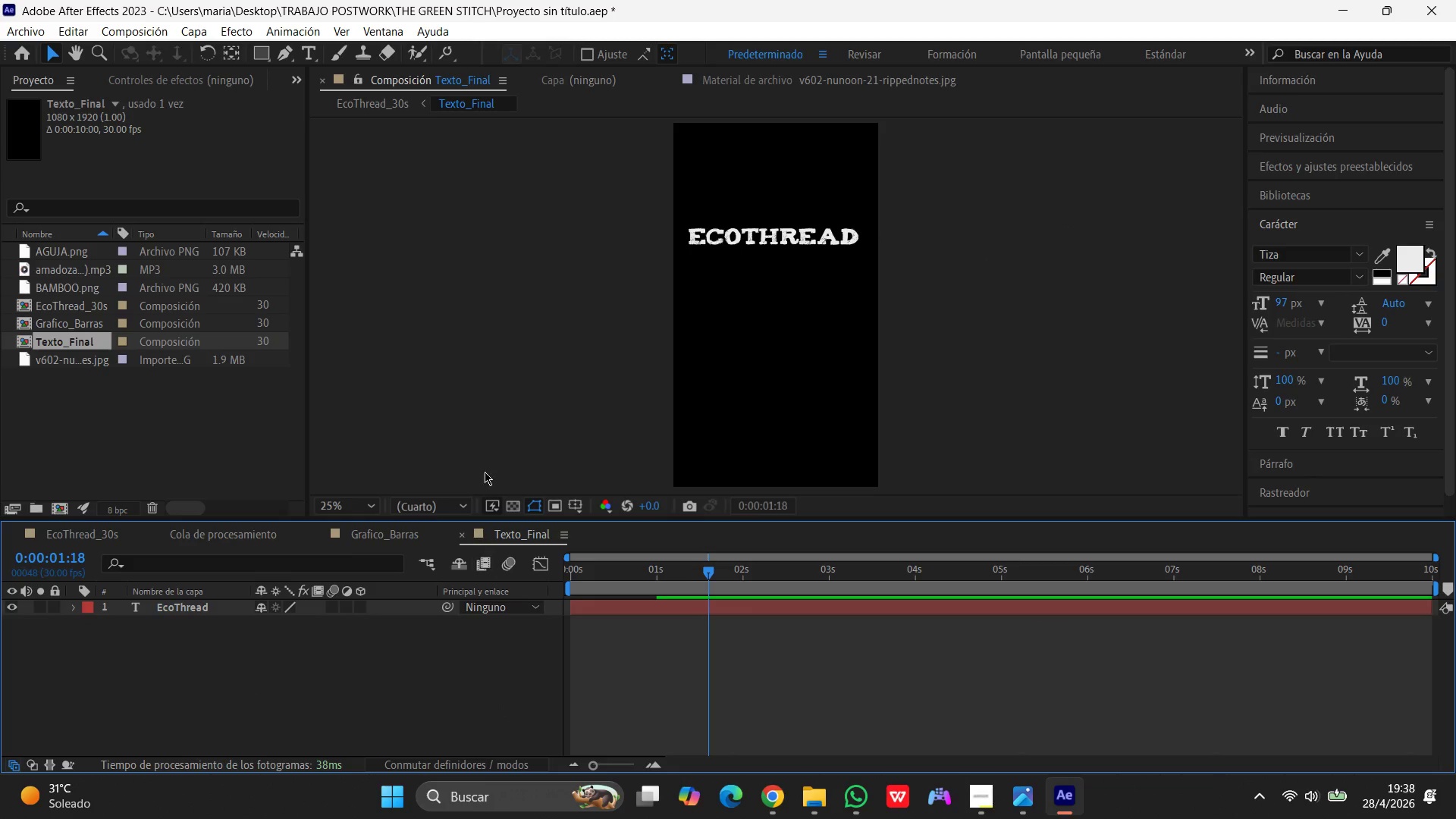 
left_click([484, 430])
 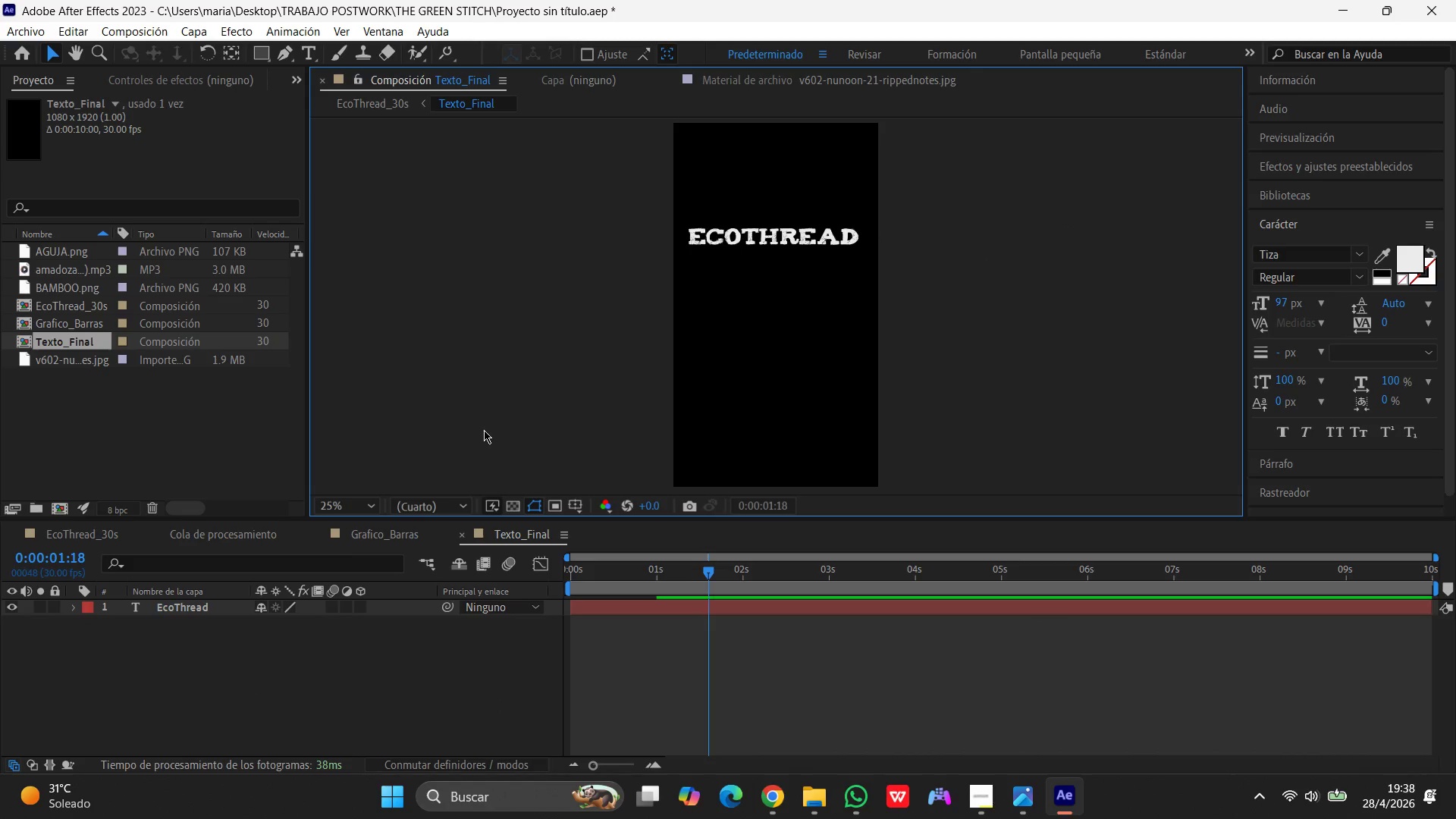 
double_click([484, 430])
 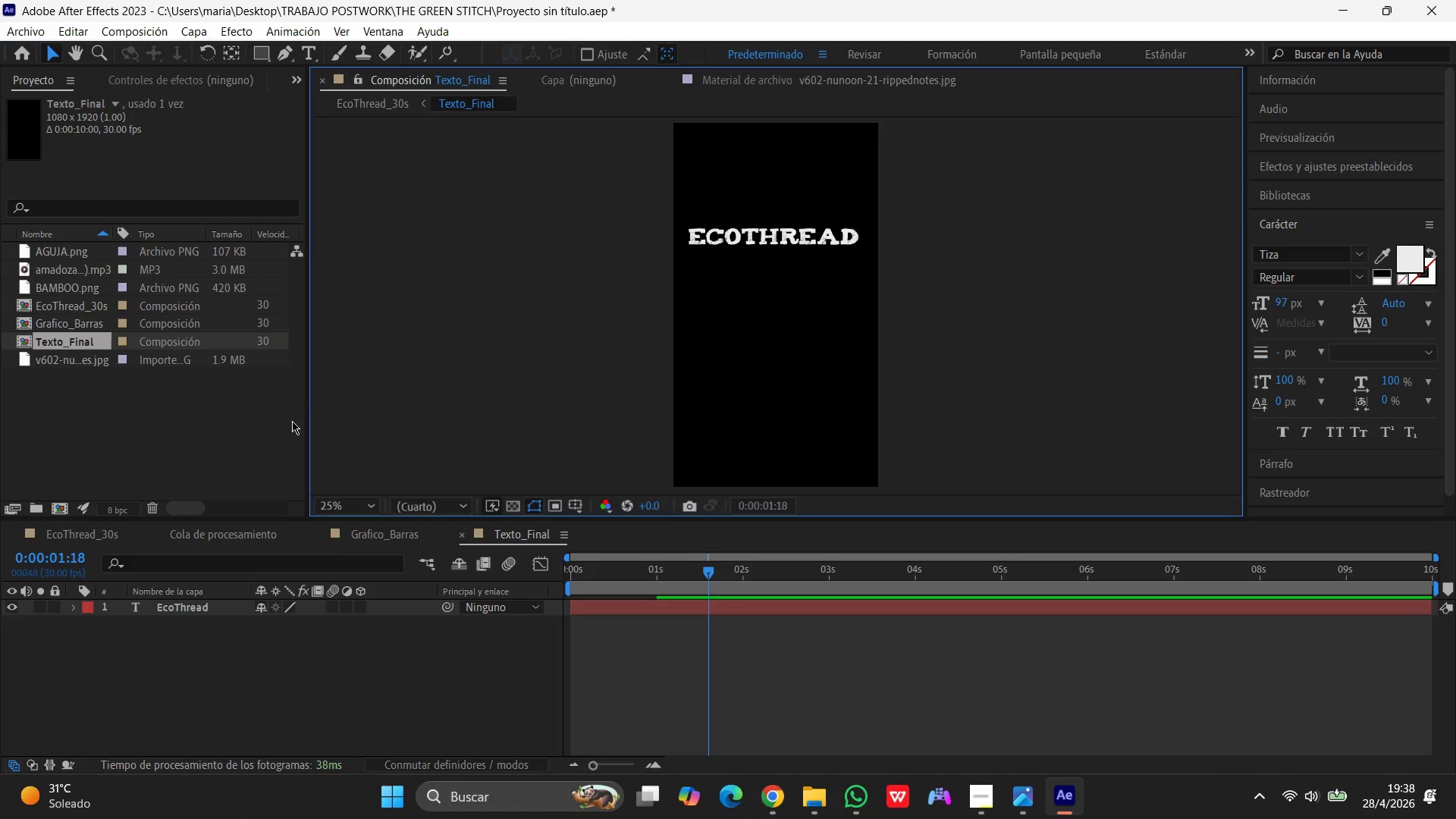 
double_click([292, 421])
 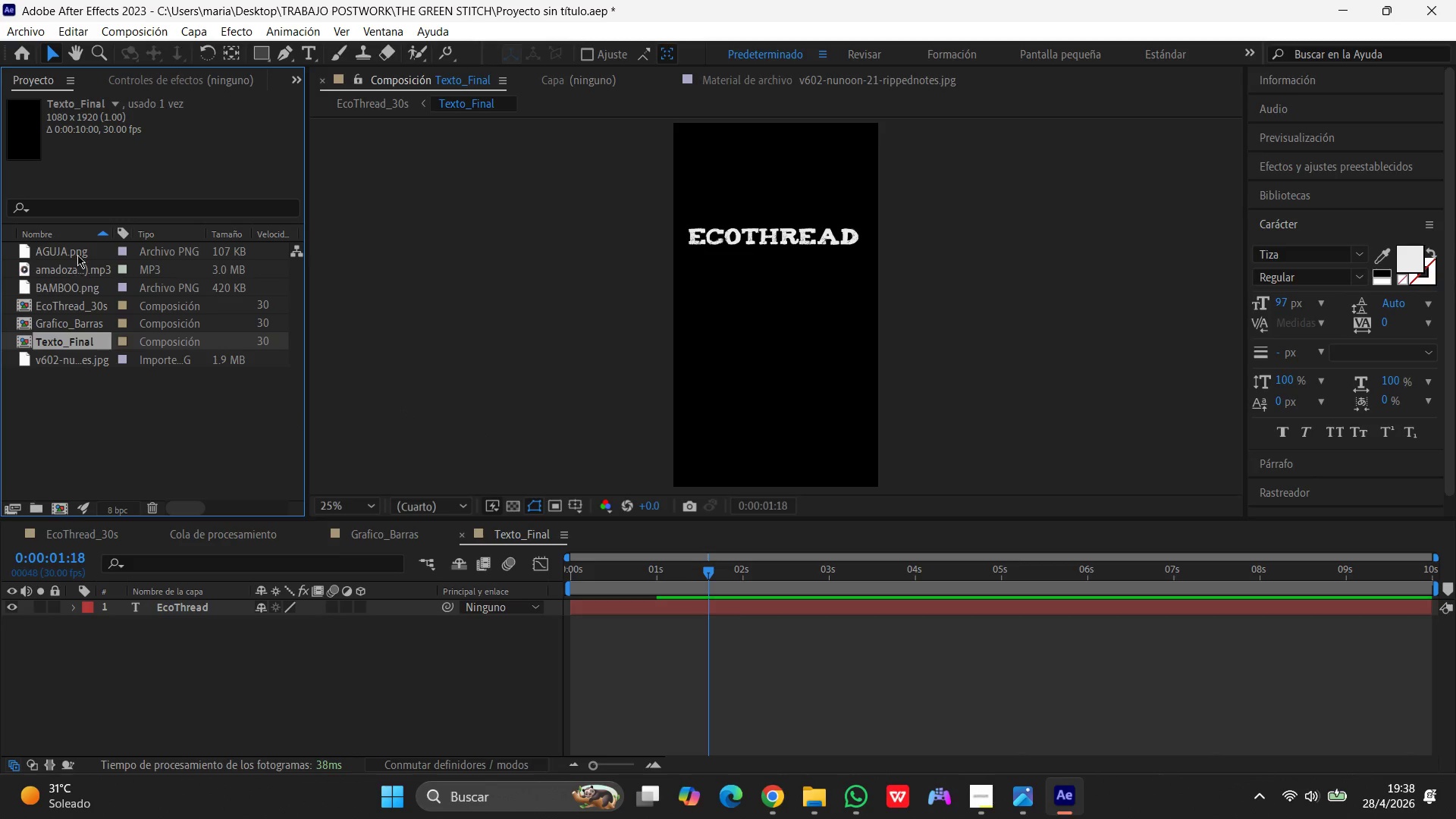 
left_click([77, 248])
 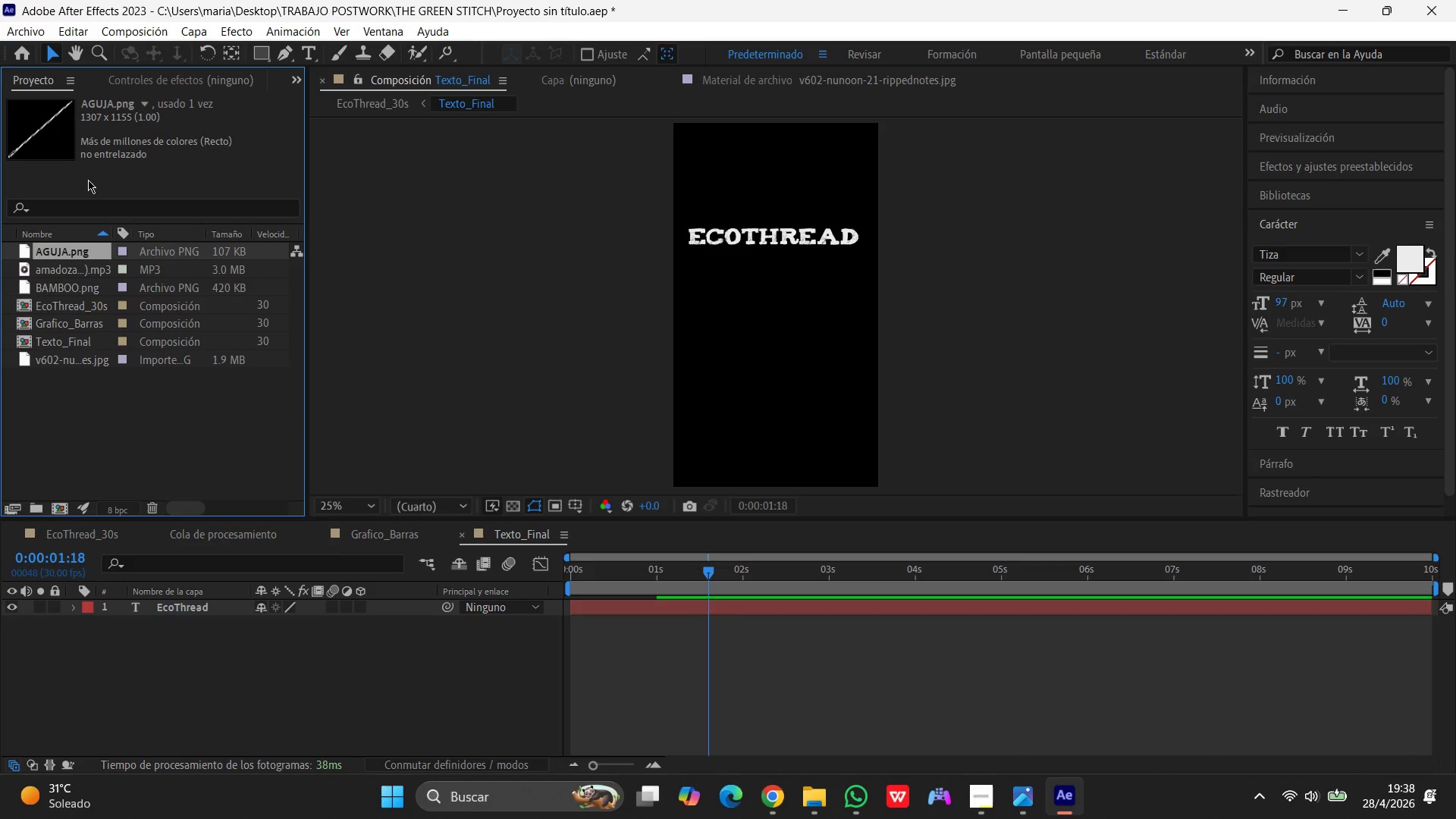 
double_click([88, 180])
 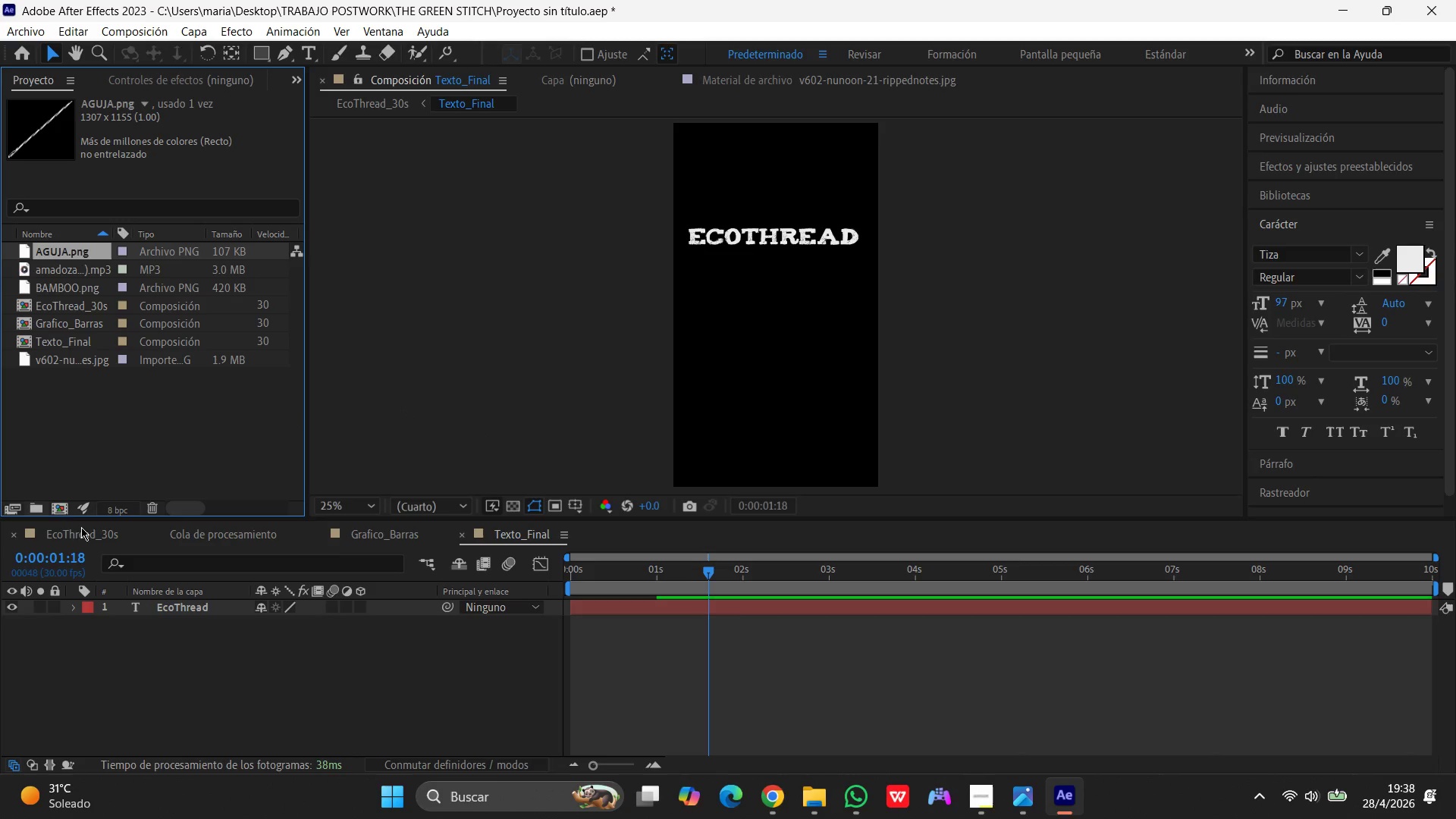 
left_click([80, 530])
 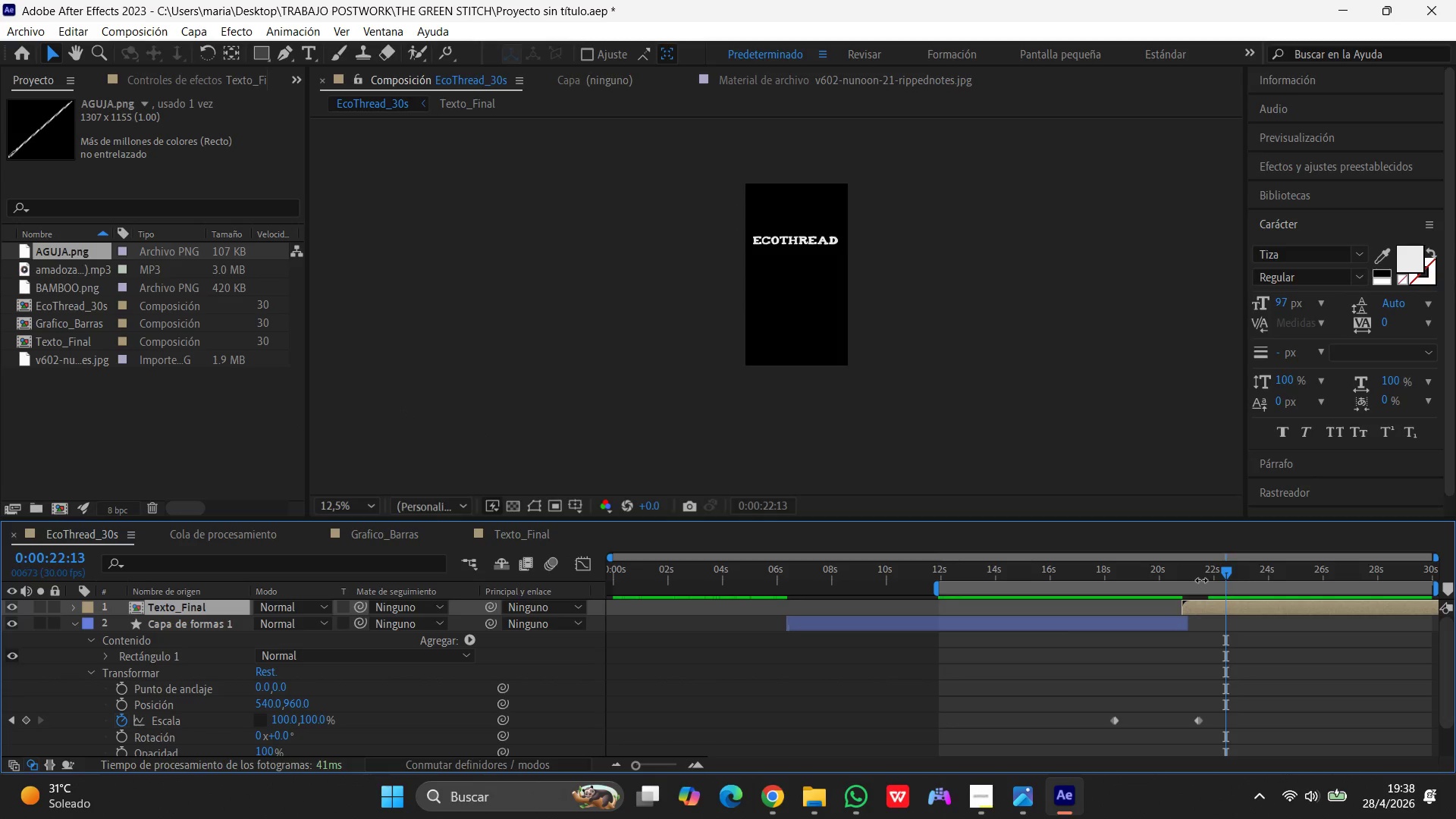 
left_click_drag(start_coordinate=[1228, 572], to_coordinate=[522, 594])
 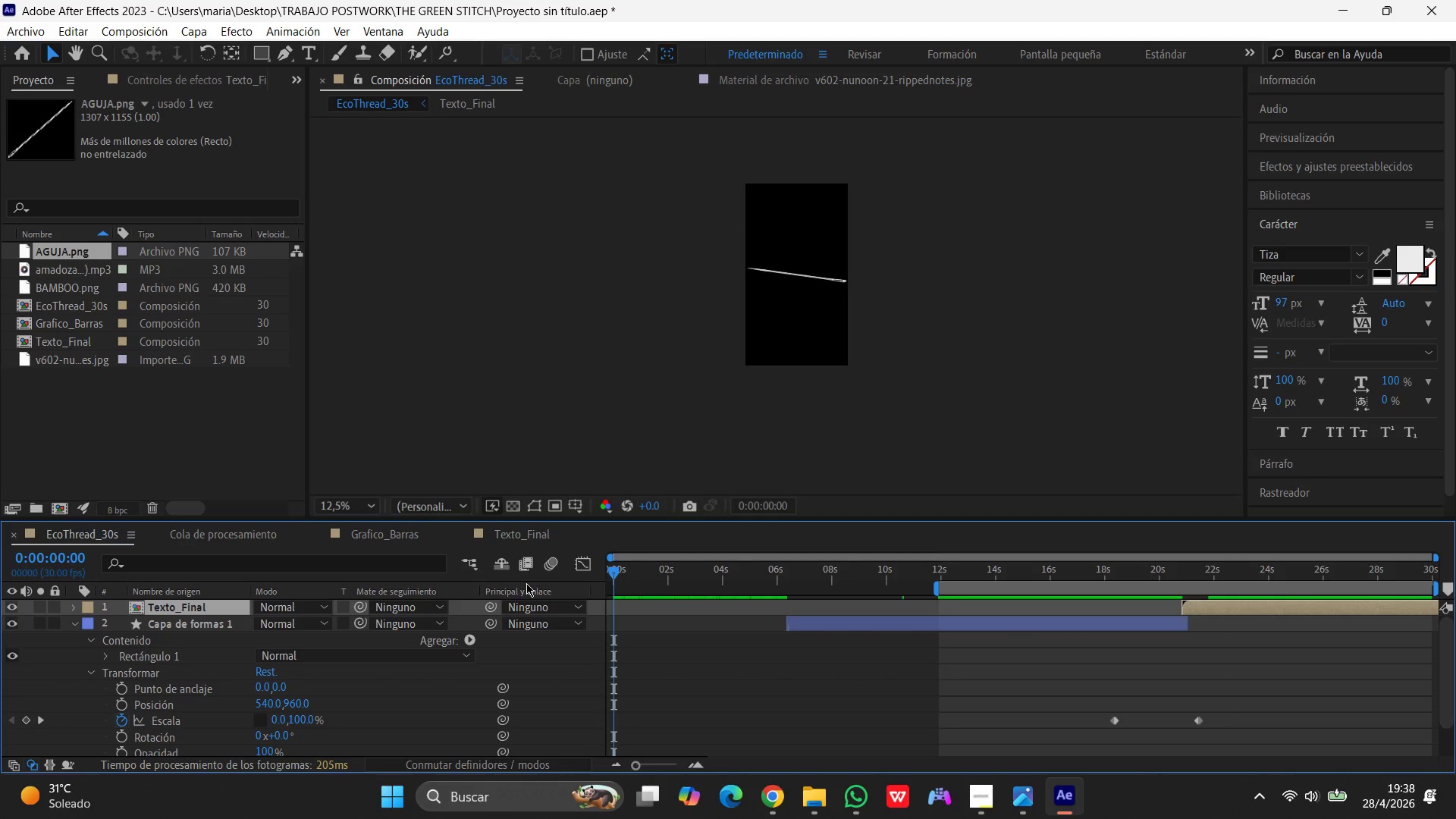 
key(Space)
 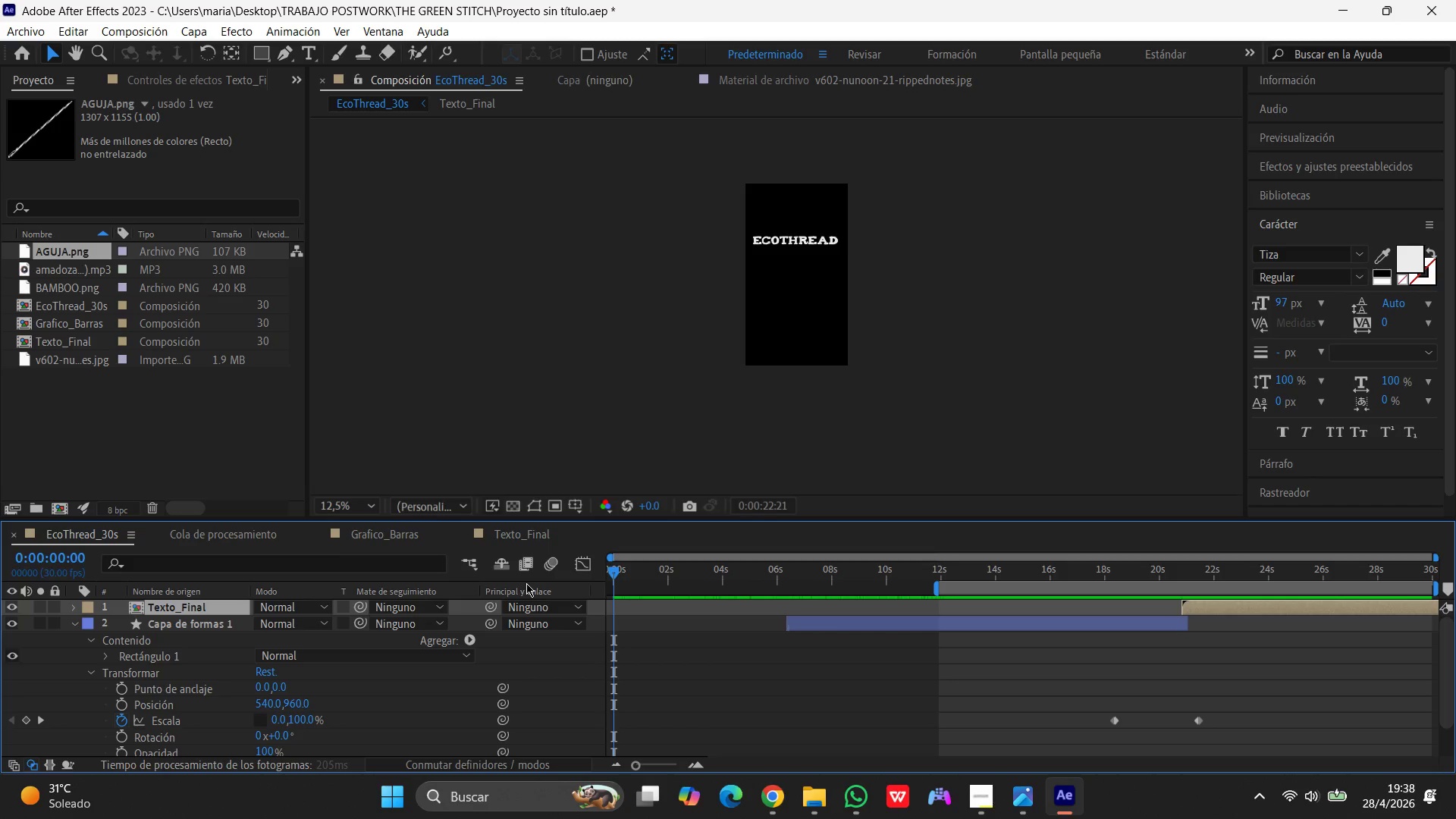 
wait(28.16)
 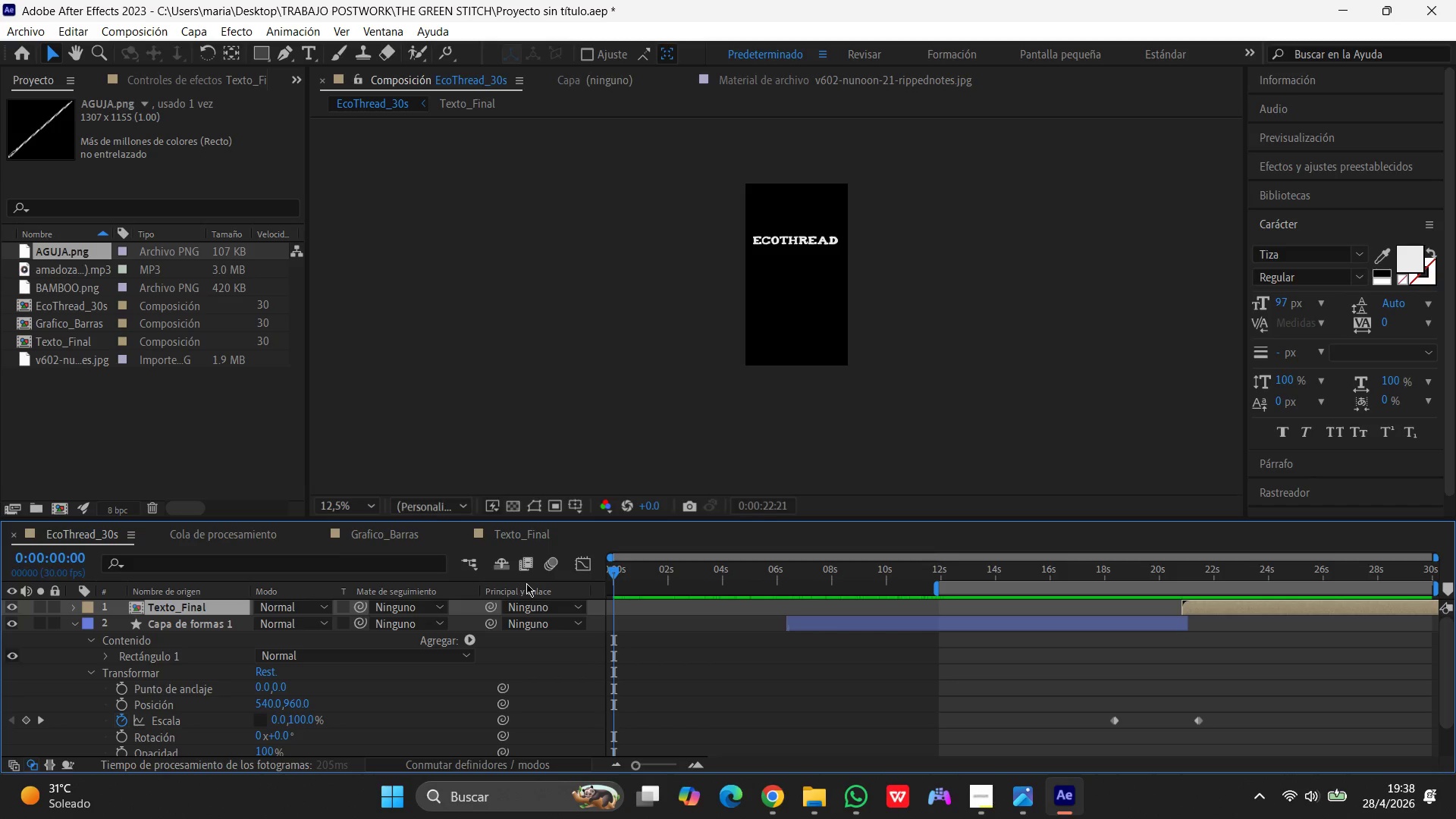 
left_click_drag(start_coordinate=[610, 580], to_coordinate=[734, 588])
 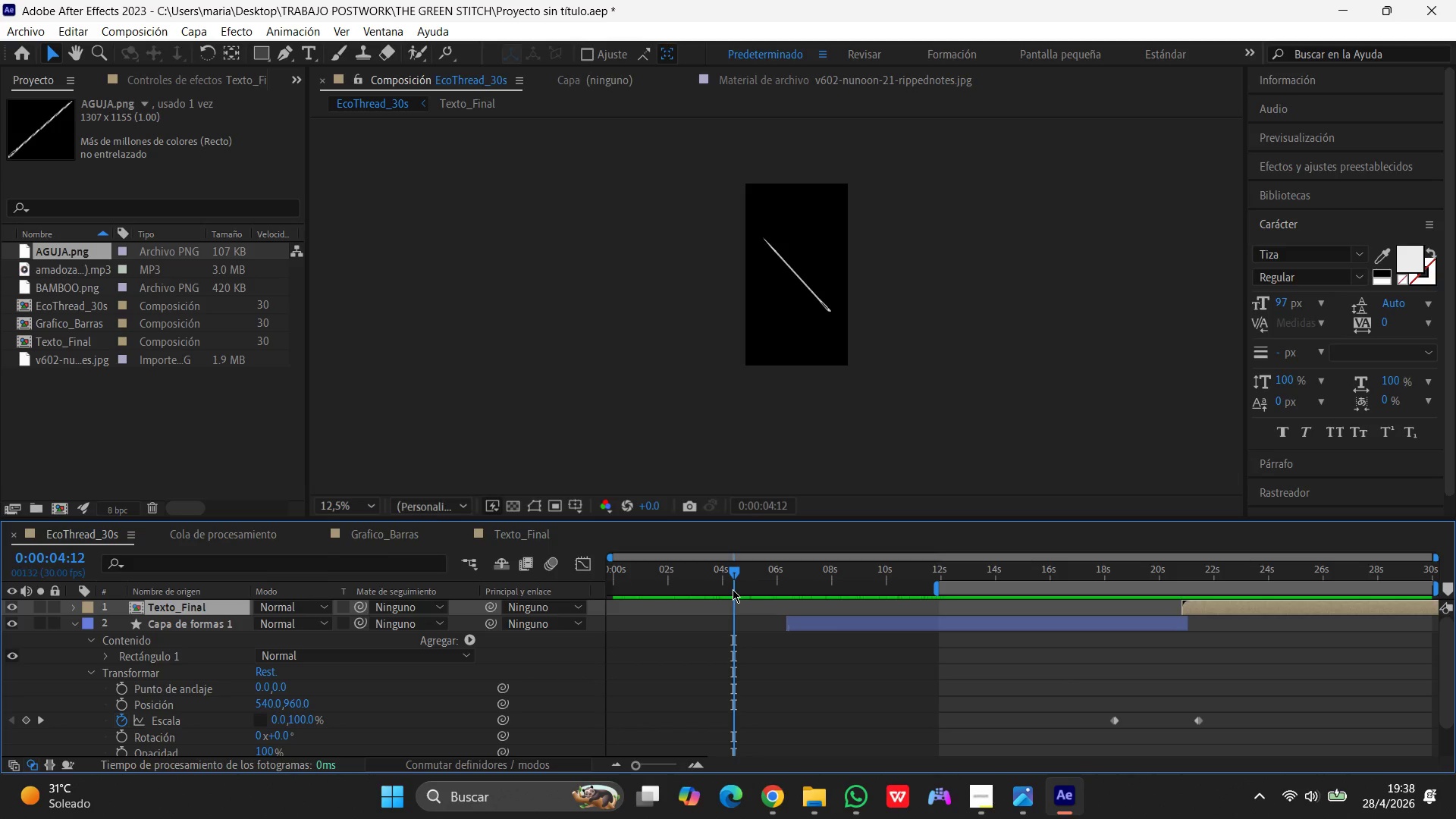 
left_click_drag(start_coordinate=[733, 589], to_coordinate=[1123, 610])
 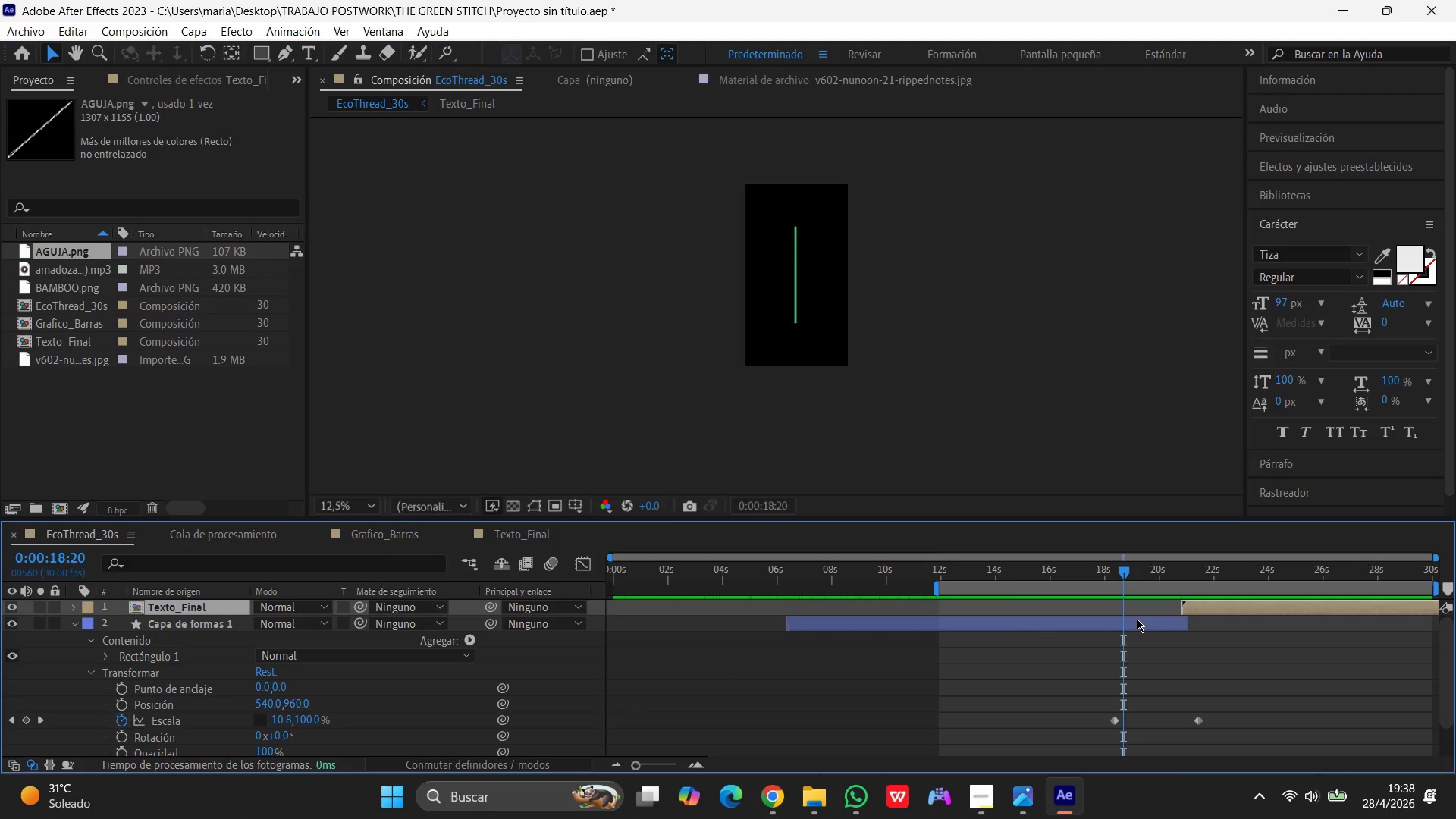 
left_click([1137, 619])
 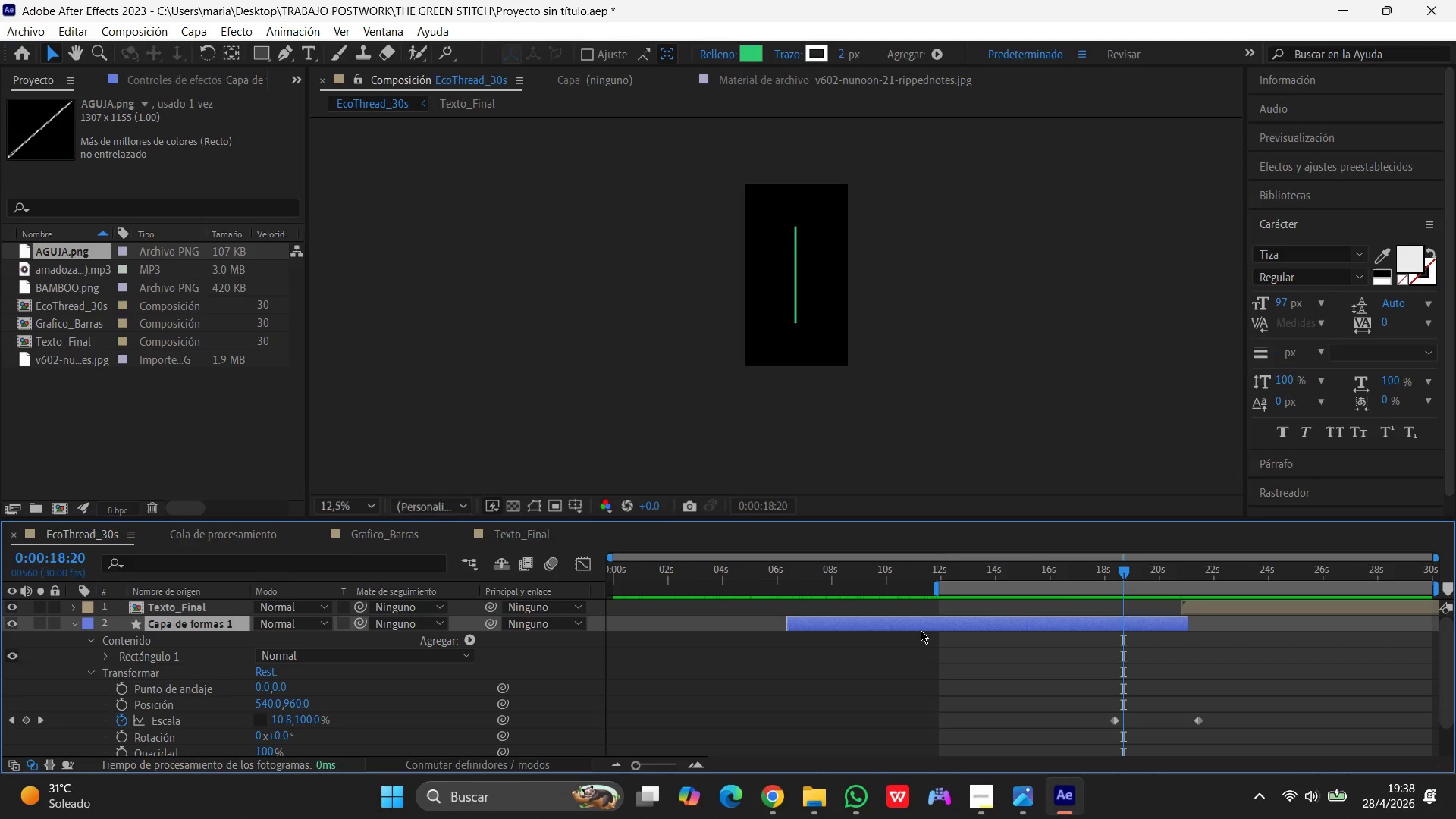 
wait(5.94)
 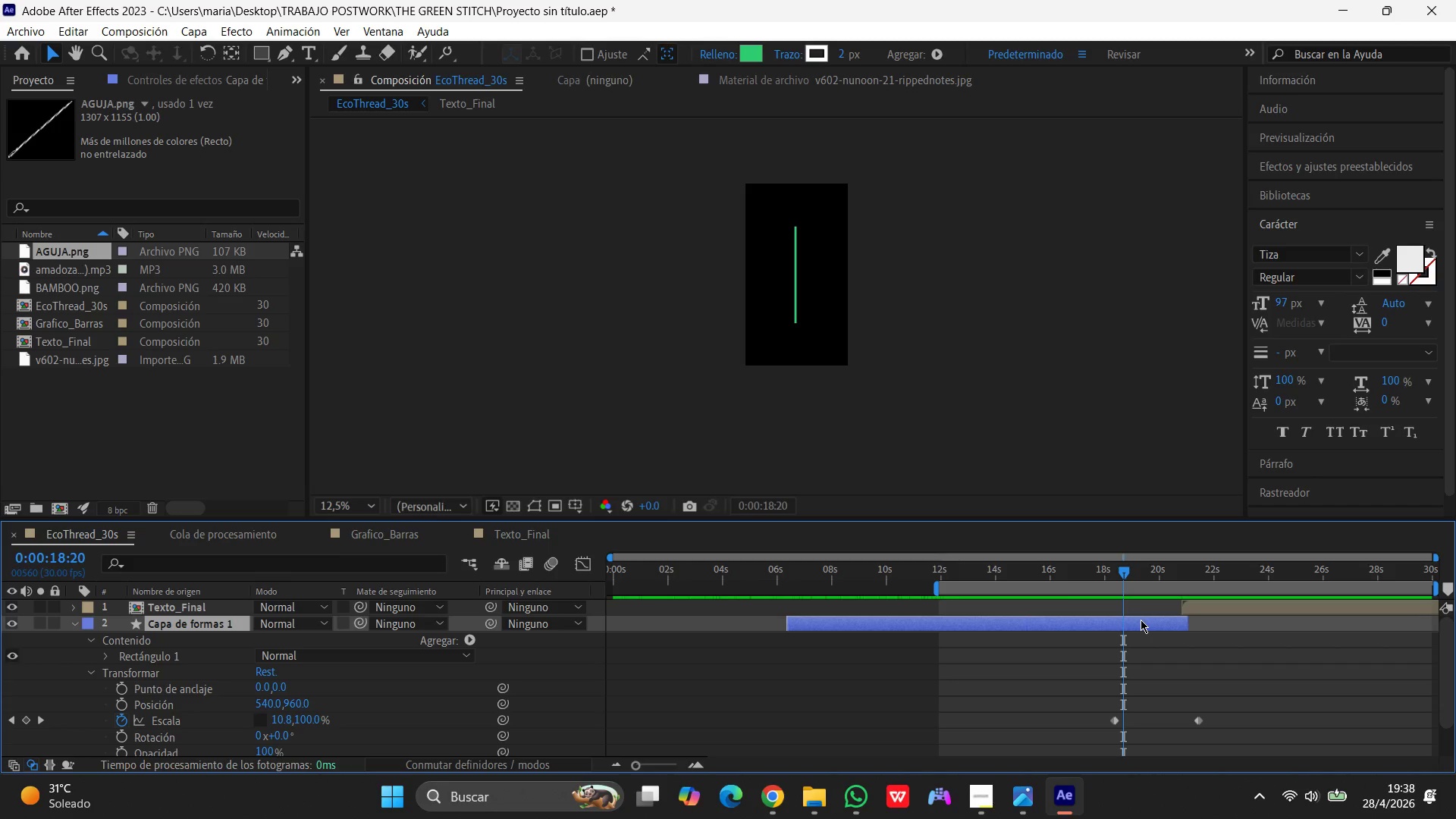 
key(Control+C)
 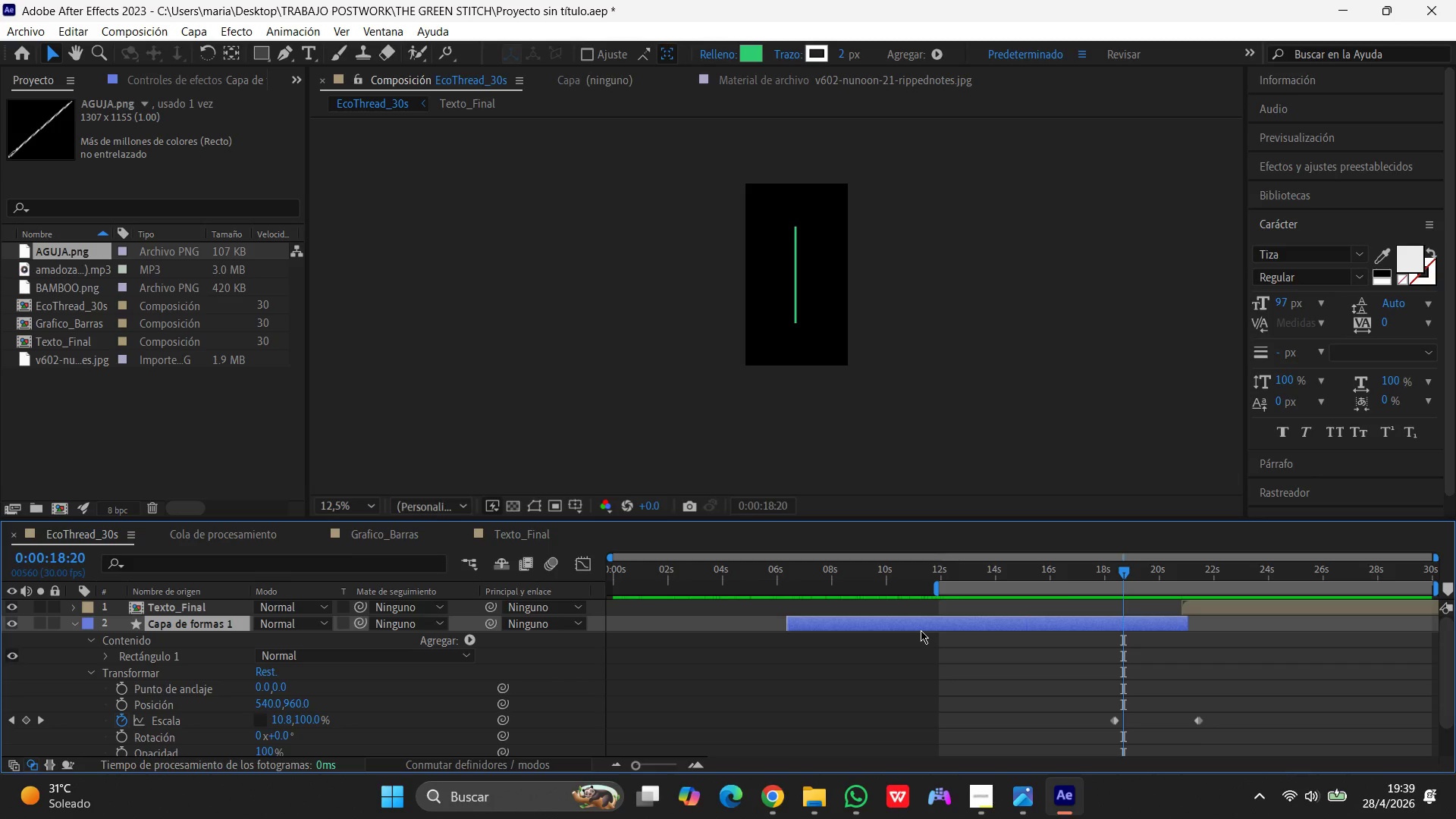 
key(Control+V)
 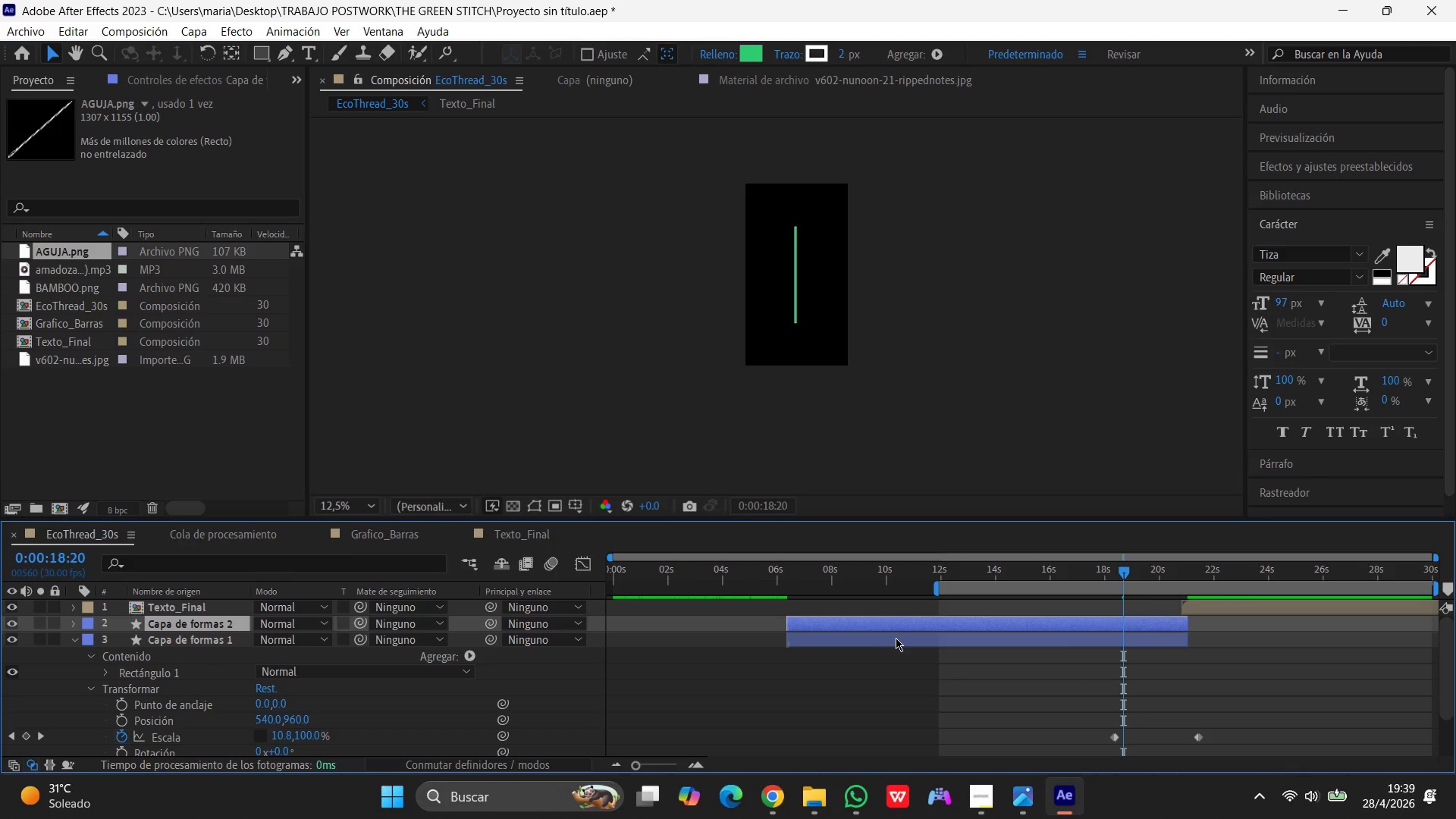 
left_click_drag(start_coordinate=[903, 636], to_coordinate=[755, 642])
 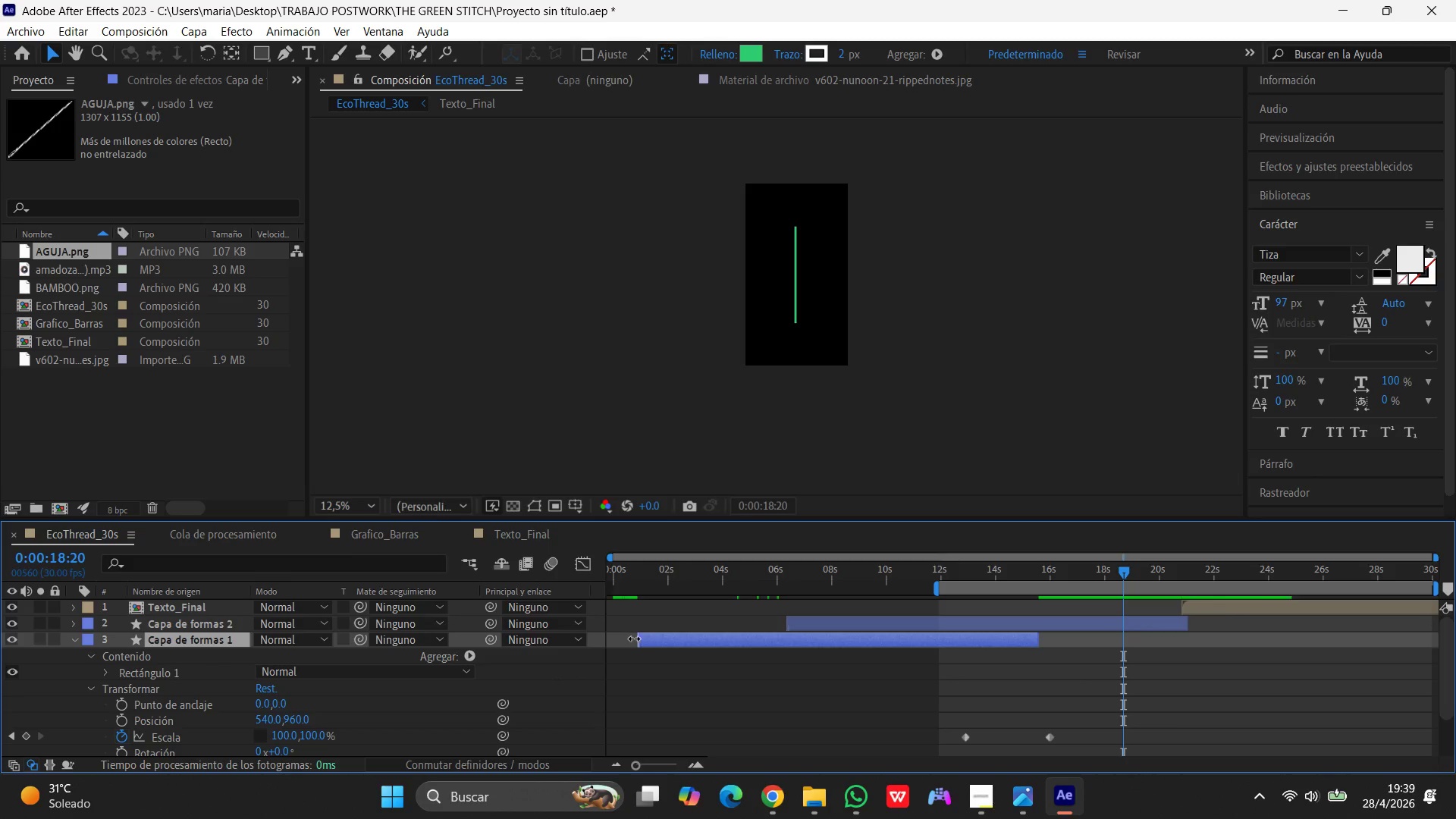 
left_click_drag(start_coordinate=[635, 640], to_coordinate=[830, 645])
 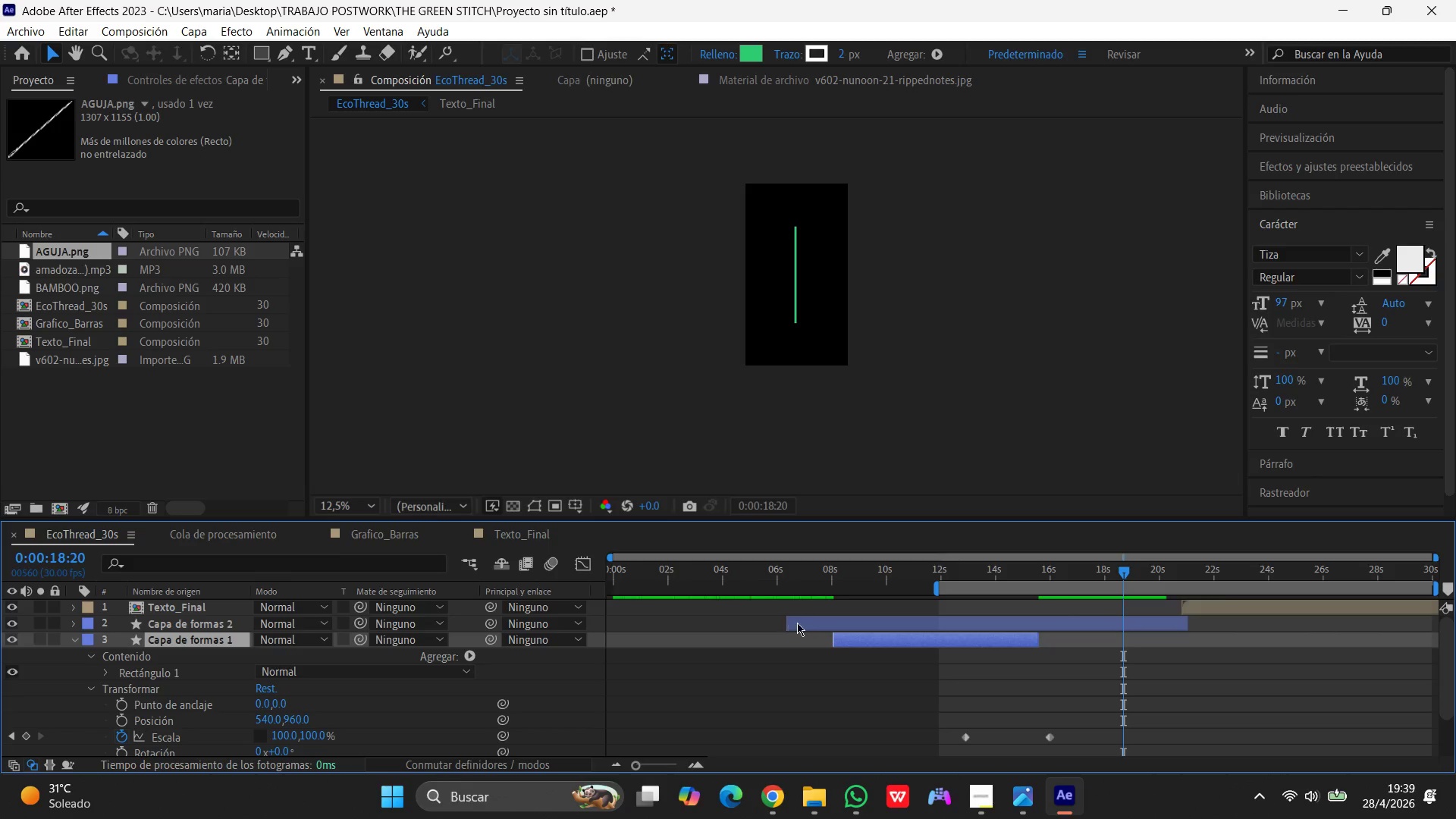 
left_click([798, 623])
 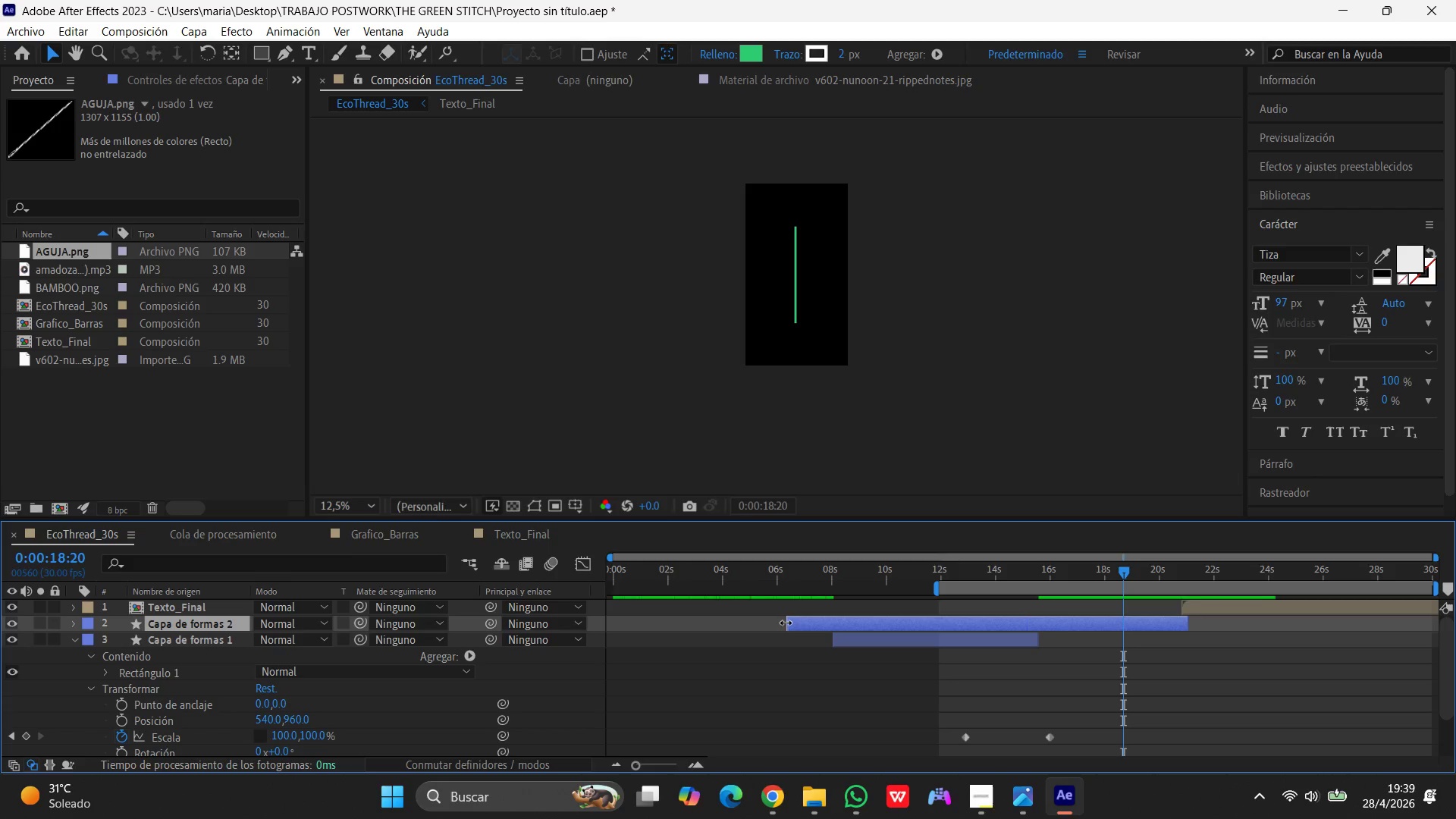 
left_click_drag(start_coordinate=[786, 623], to_coordinate=[1025, 613])
 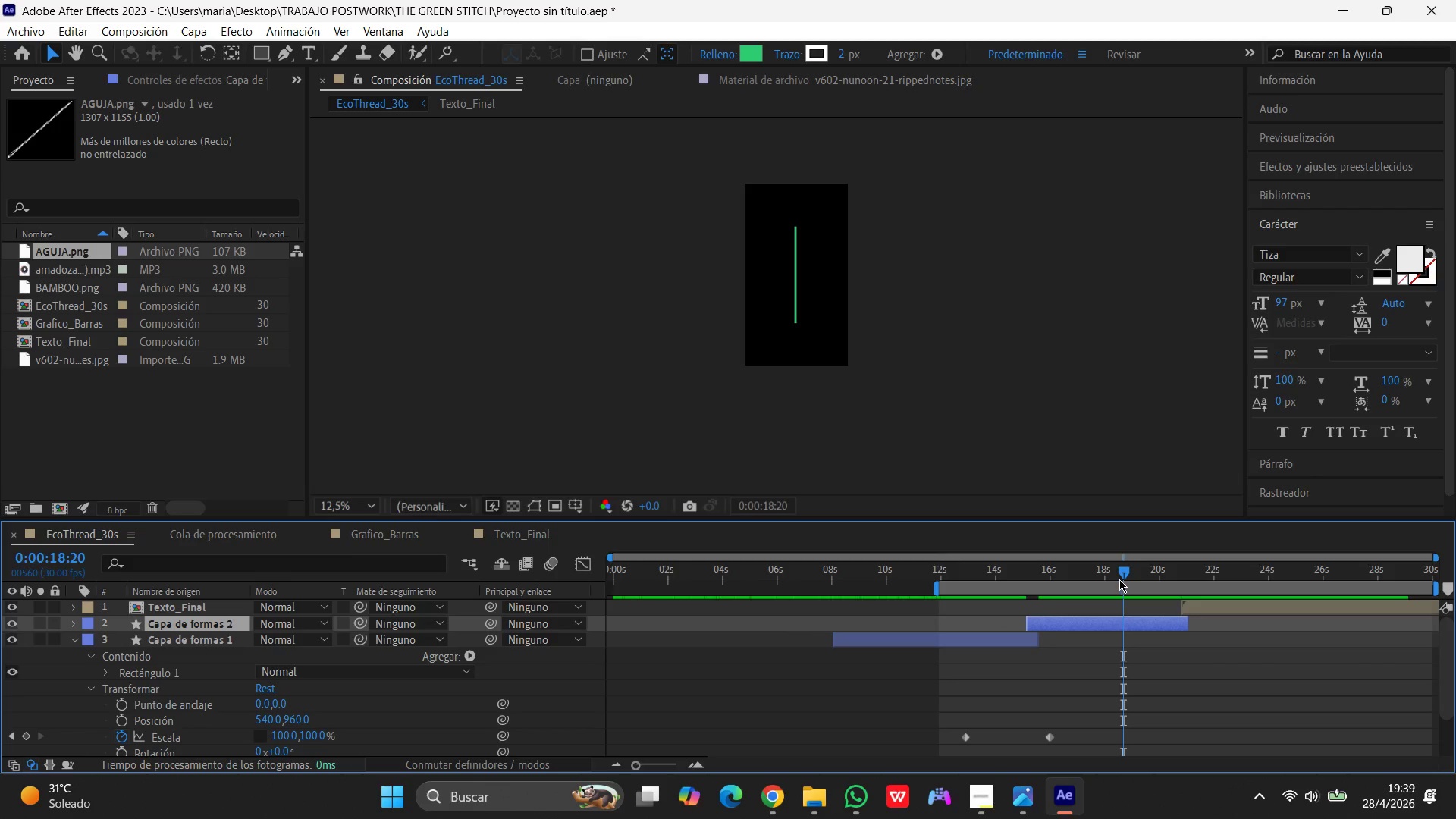 
left_click_drag(start_coordinate=[1125, 574], to_coordinate=[1227, 571])
 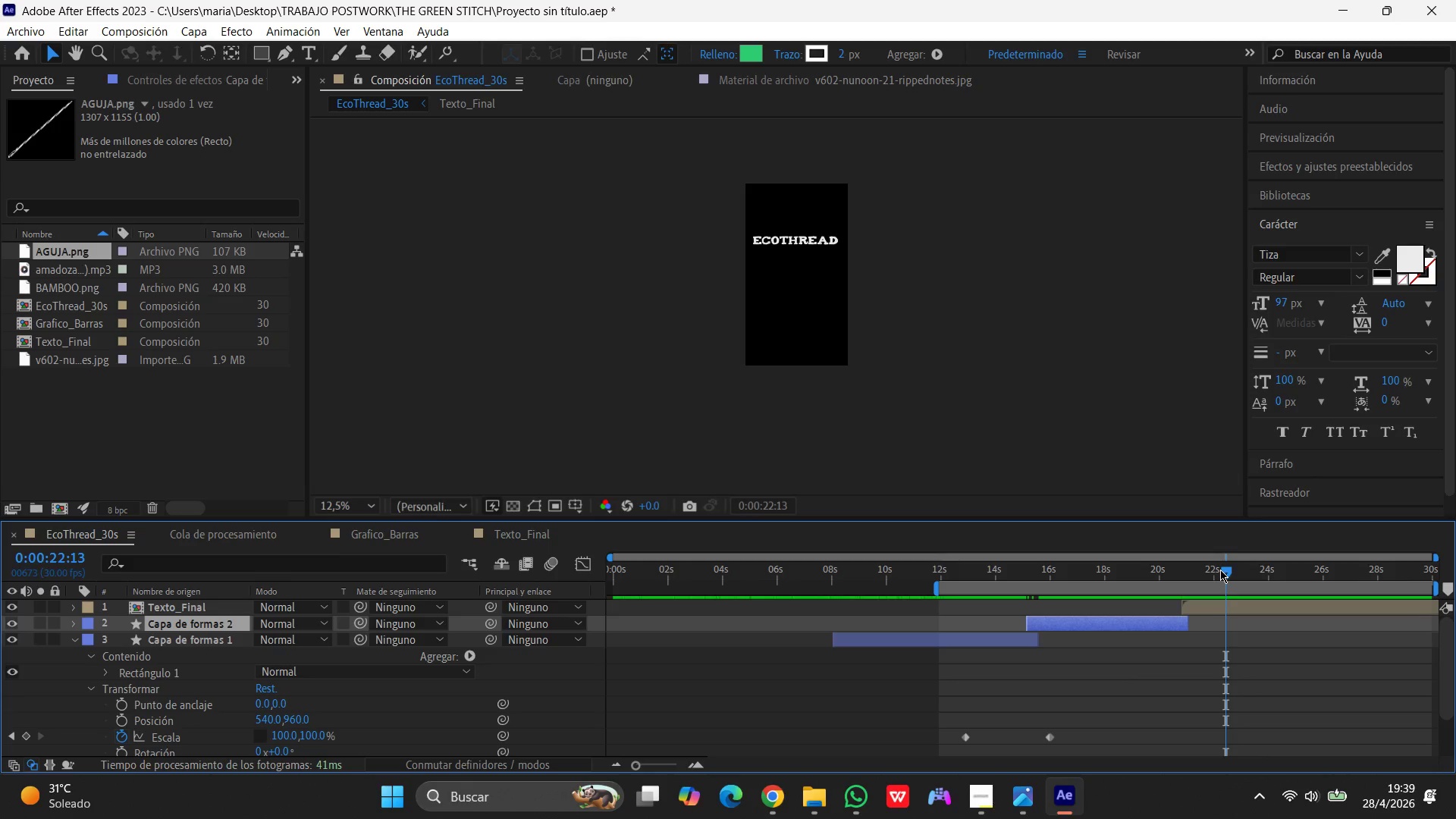 
wait(13.14)
 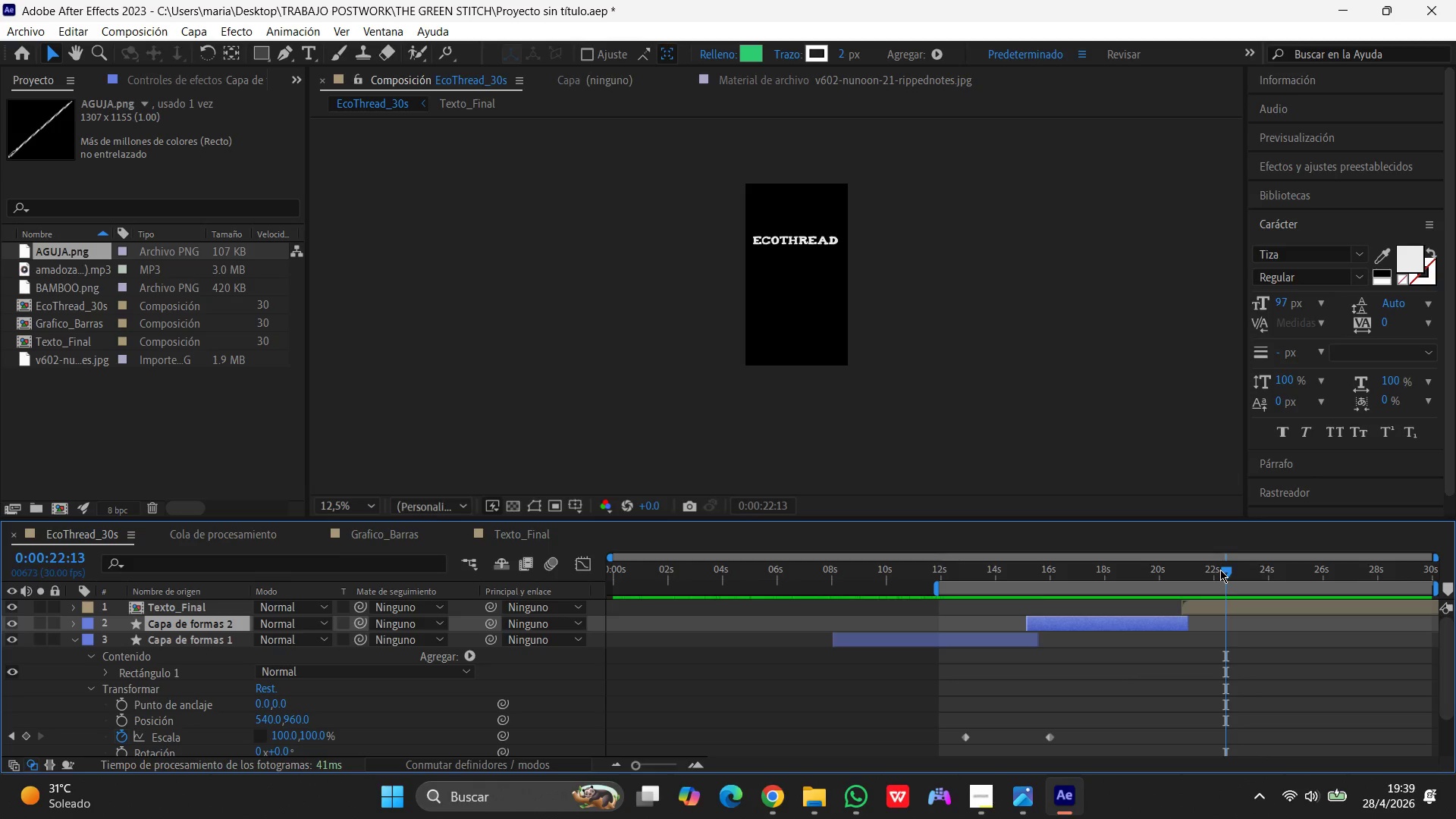 
key(Control+Z)
 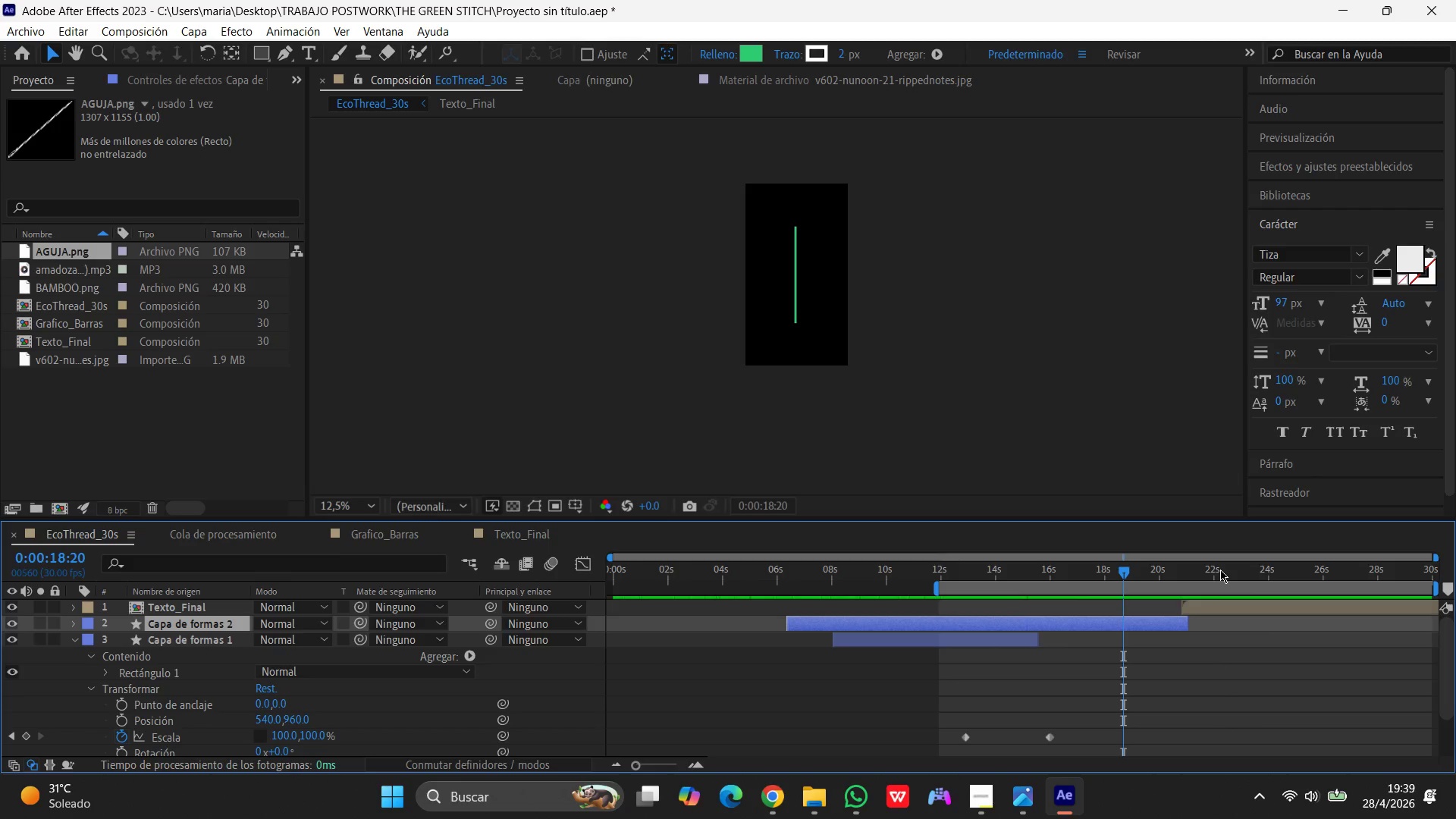 
key(Control+Z)
 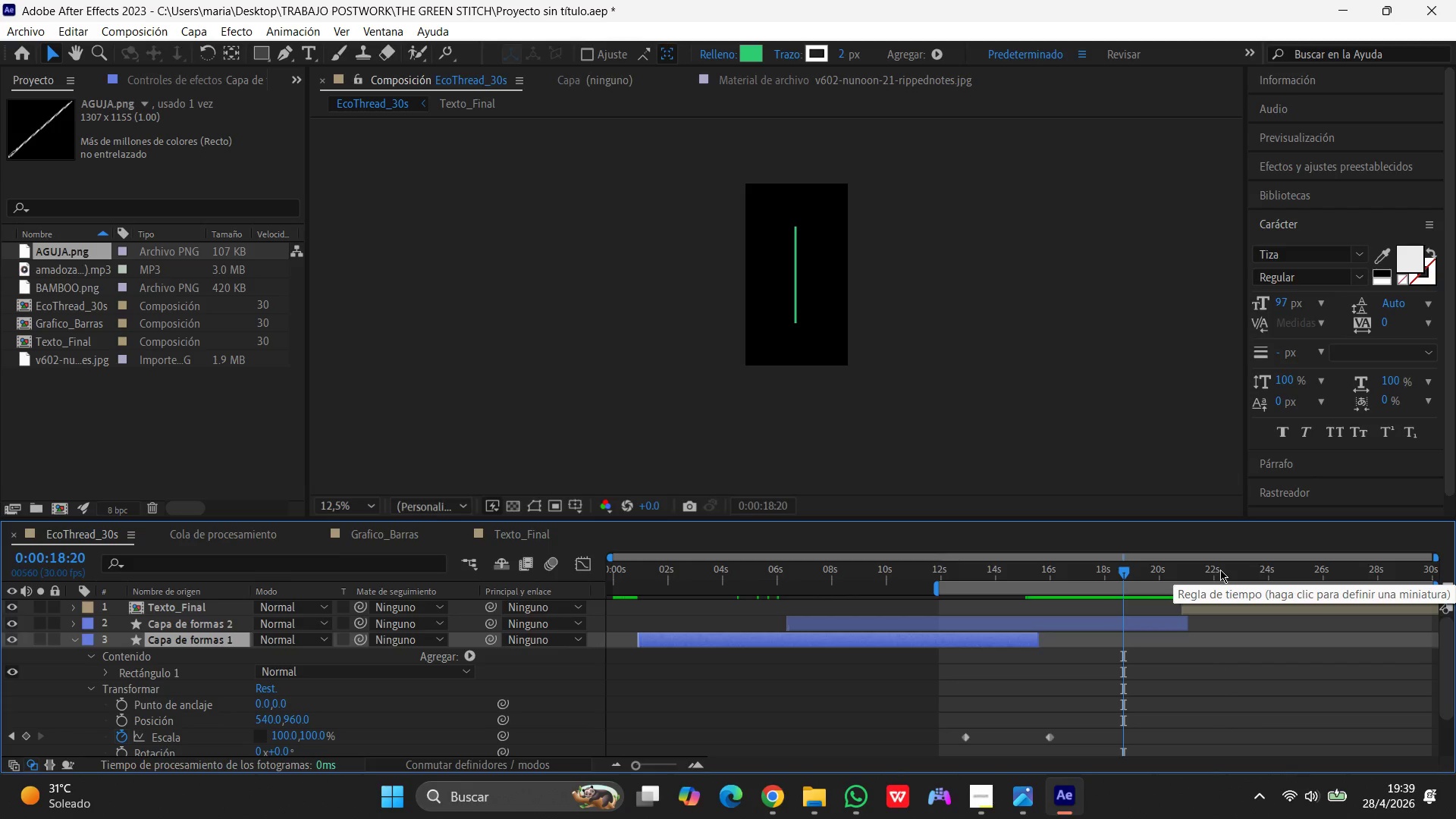 
key(Control+Z)
 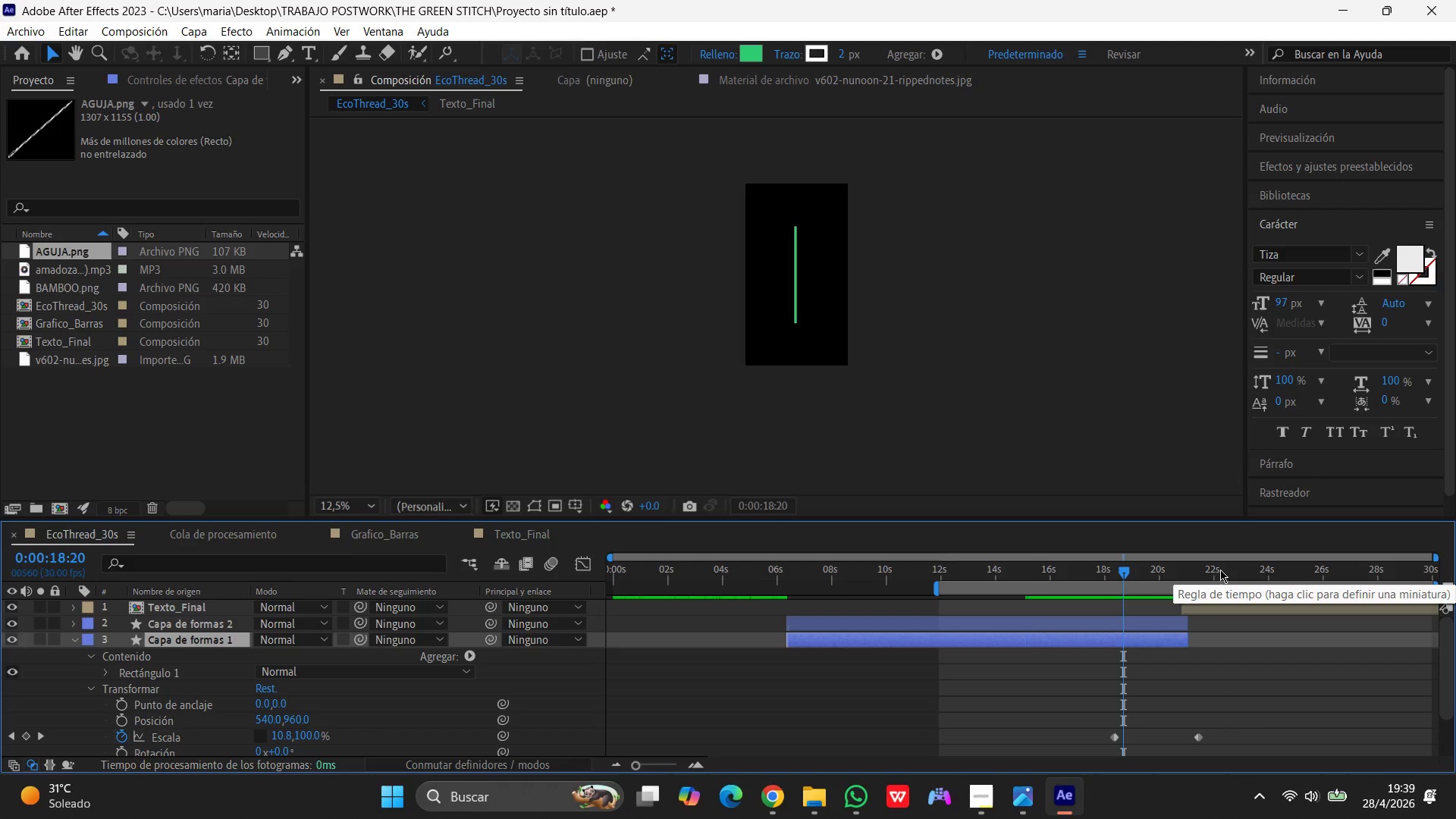 
key(Control+Z)
 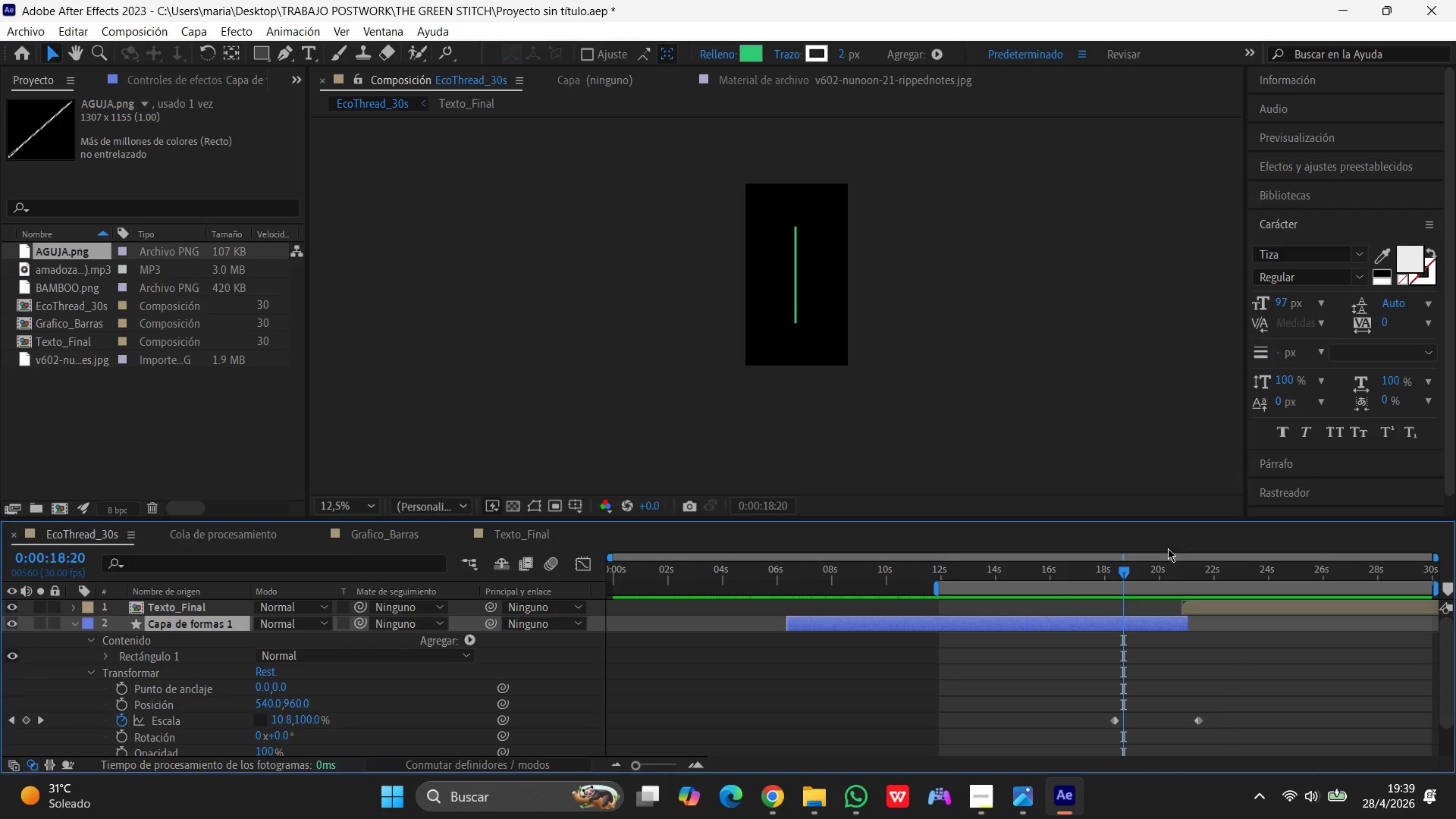 
left_click_drag(start_coordinate=[1124, 566], to_coordinate=[1119, 610])
 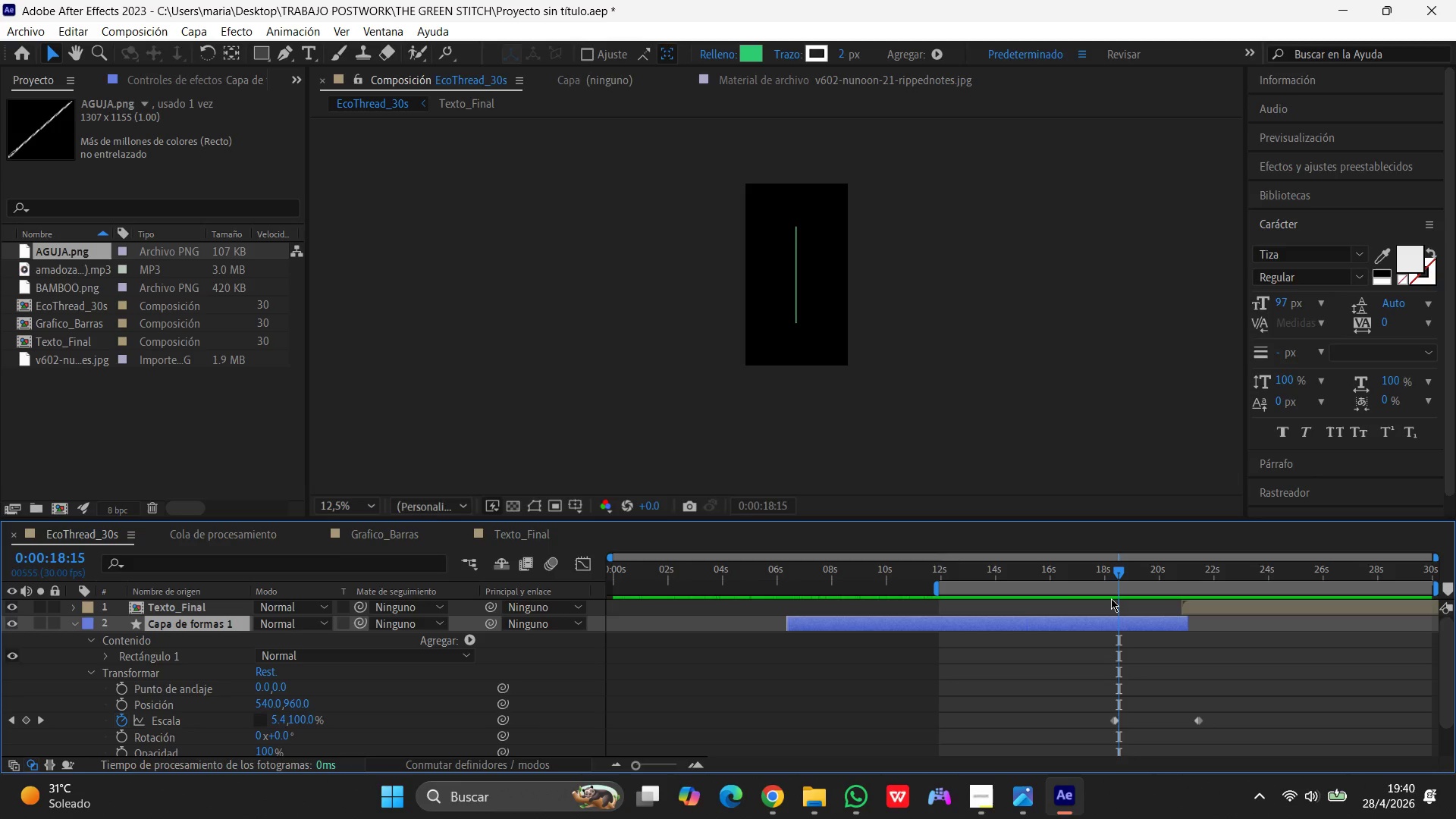 
wait(59.47)
 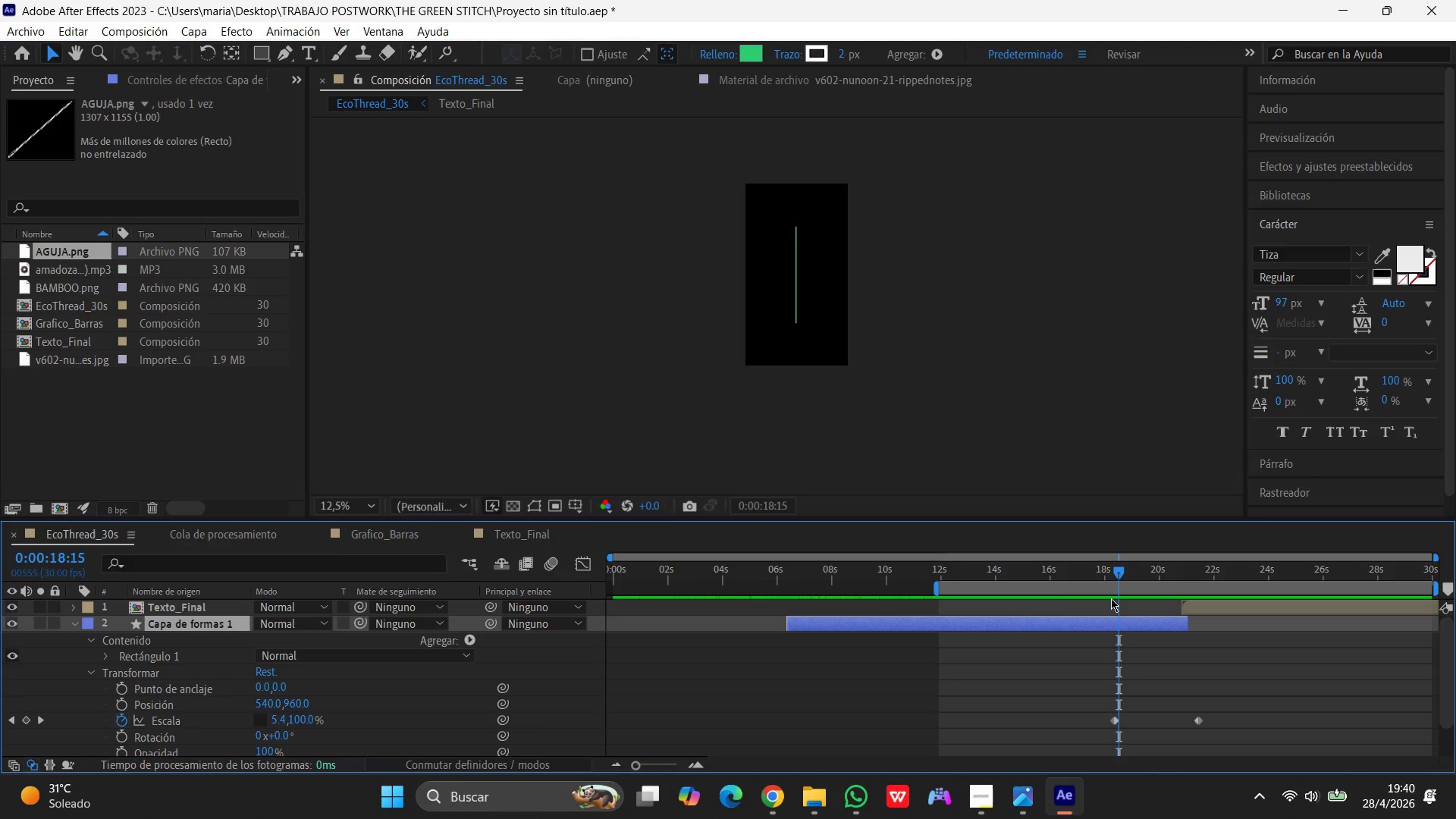 
scroll: coordinate [423, 676], scroll_direction: down, amount: 2.0
 